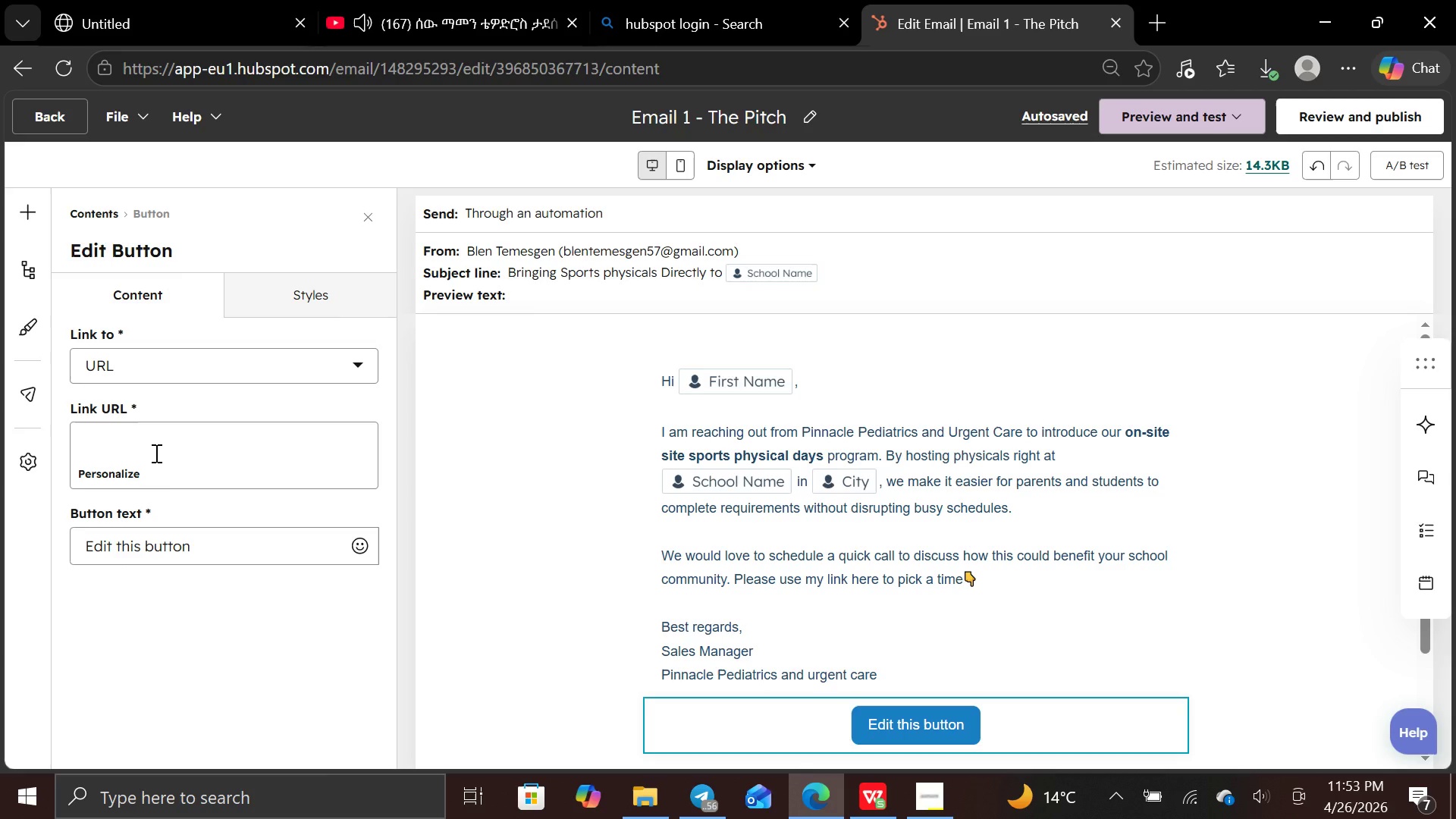 
left_click([726, 812])
 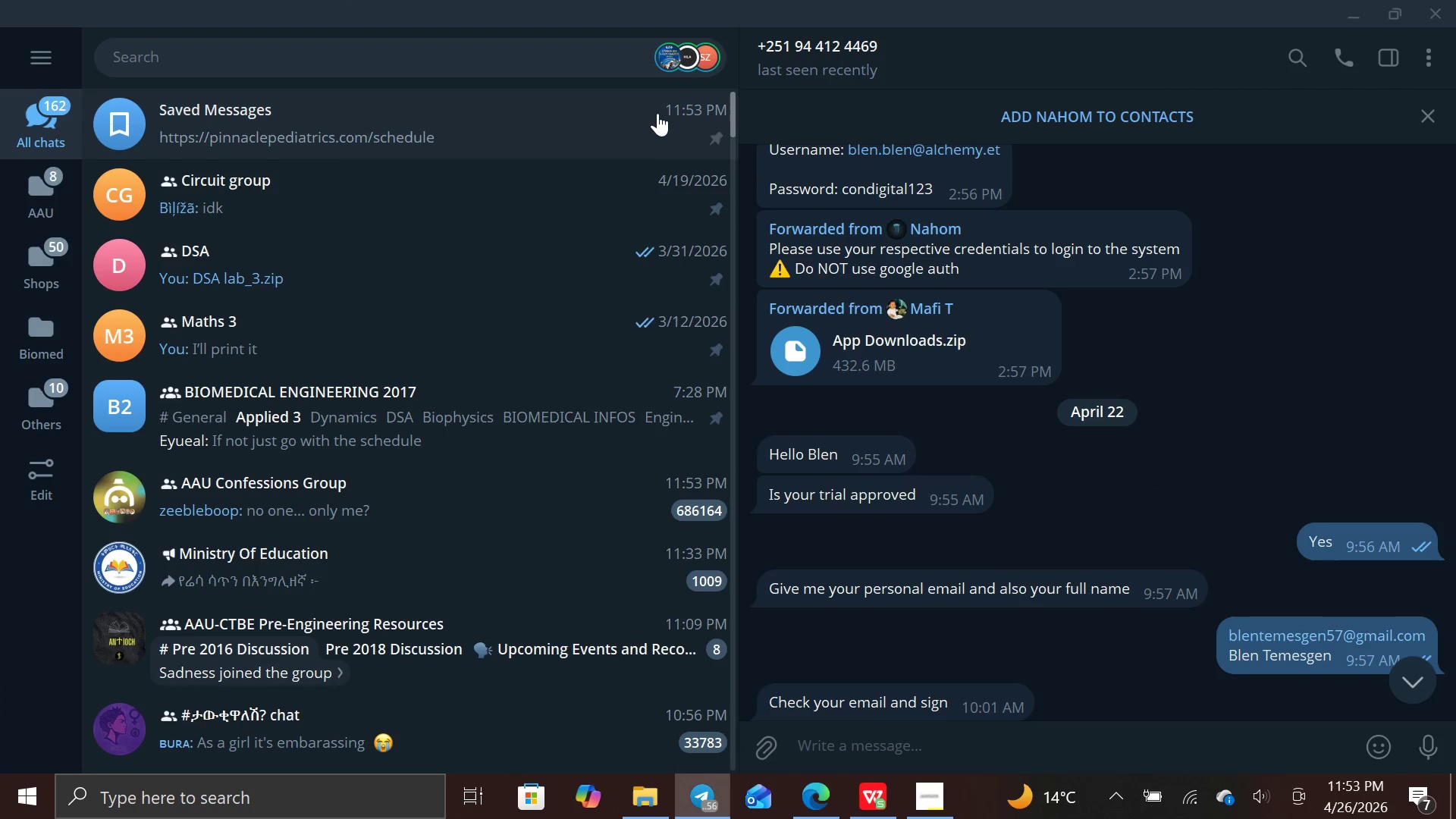 
left_click([656, 129])
 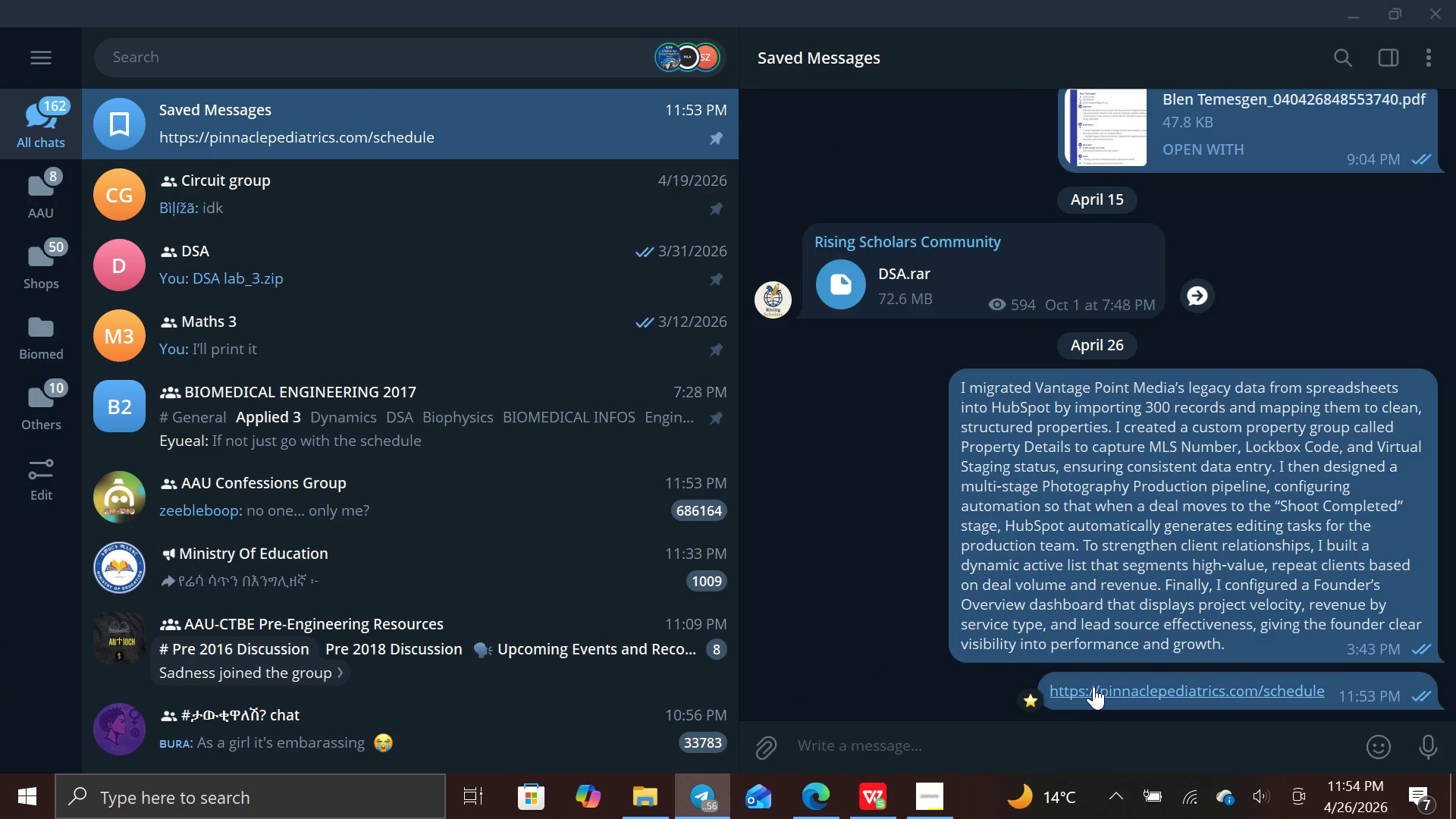 
wait(5.64)
 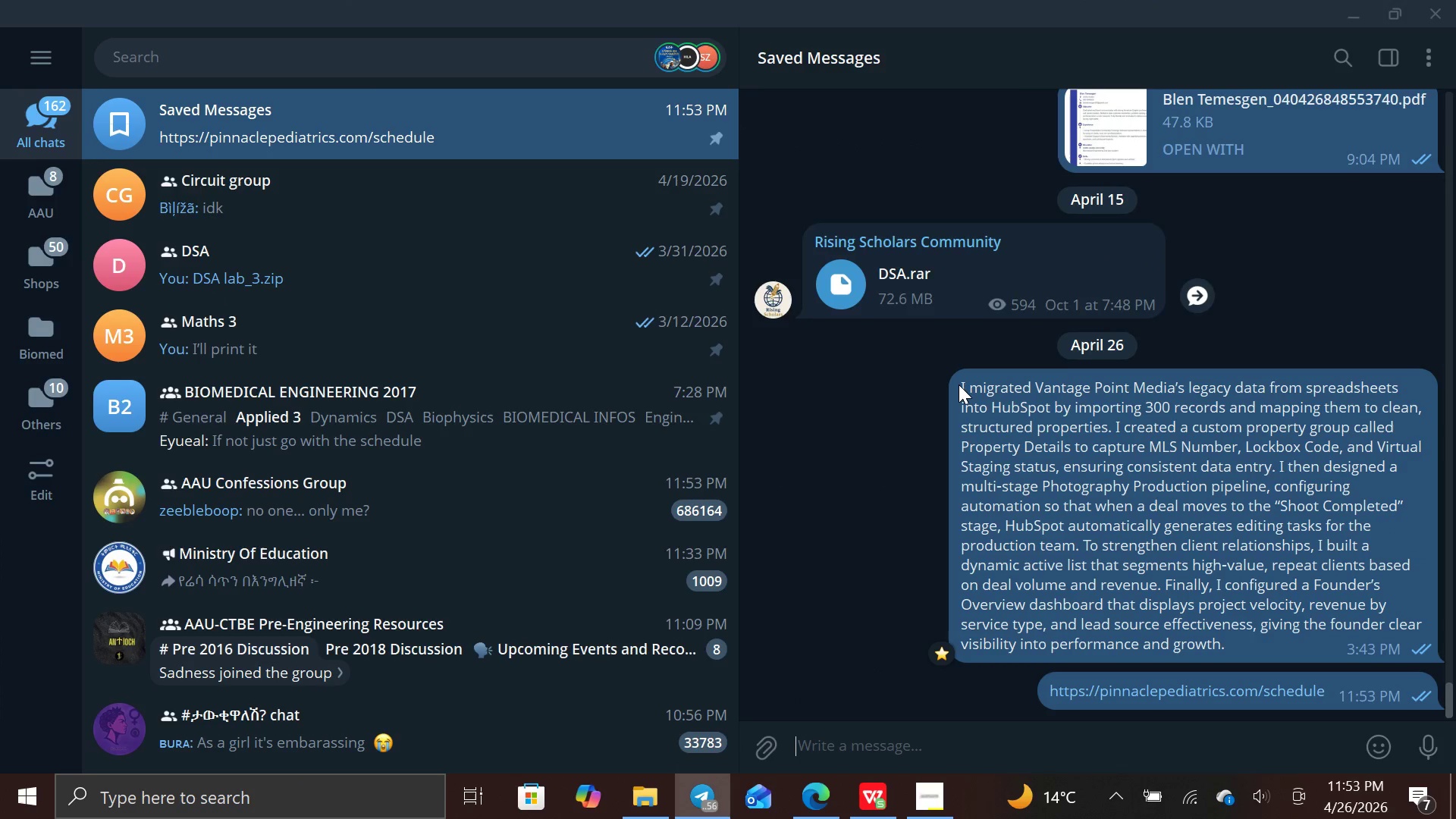 
right_click([1090, 691])
 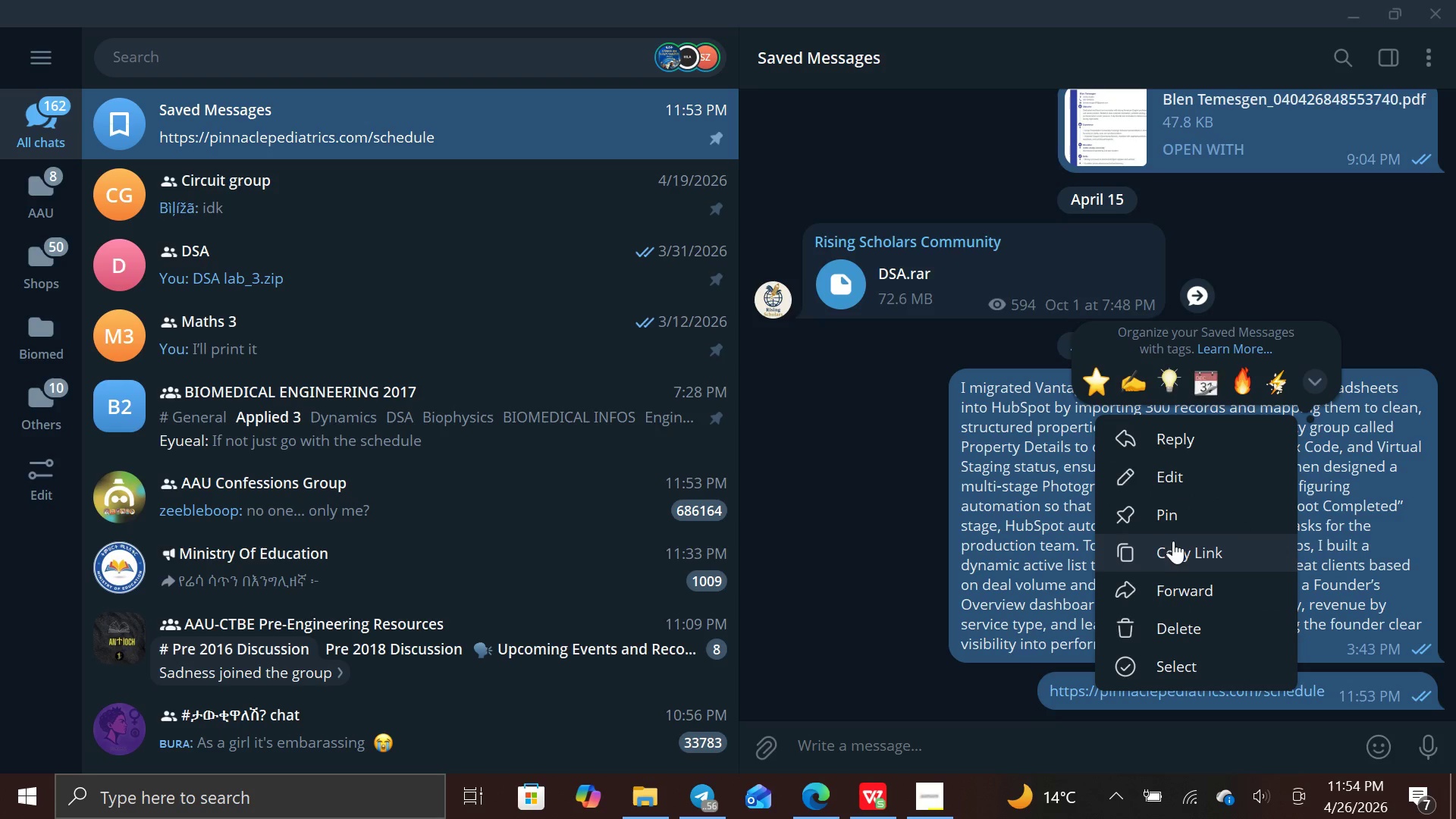 
left_click([1175, 544])
 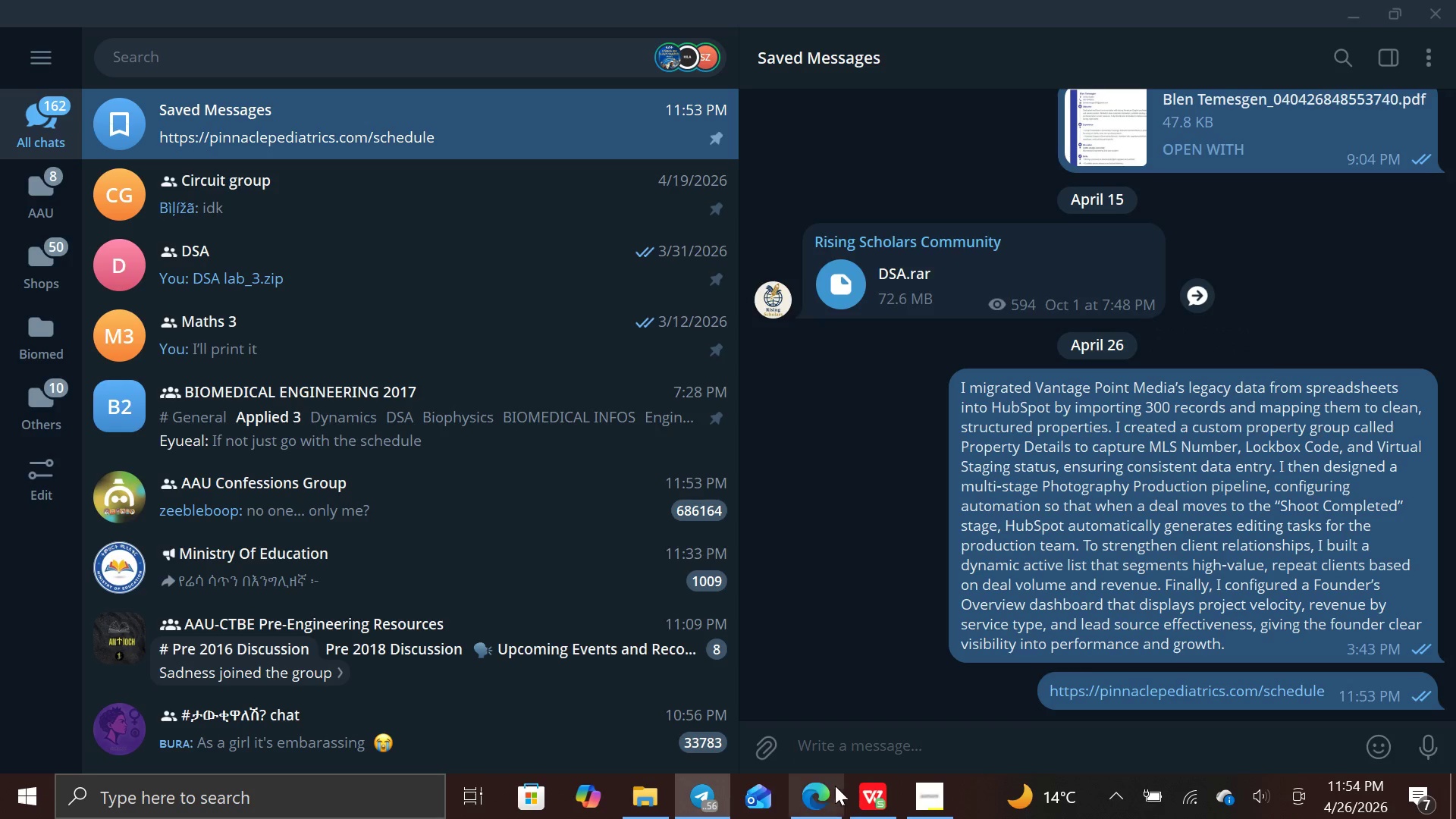 
left_click([823, 808])
 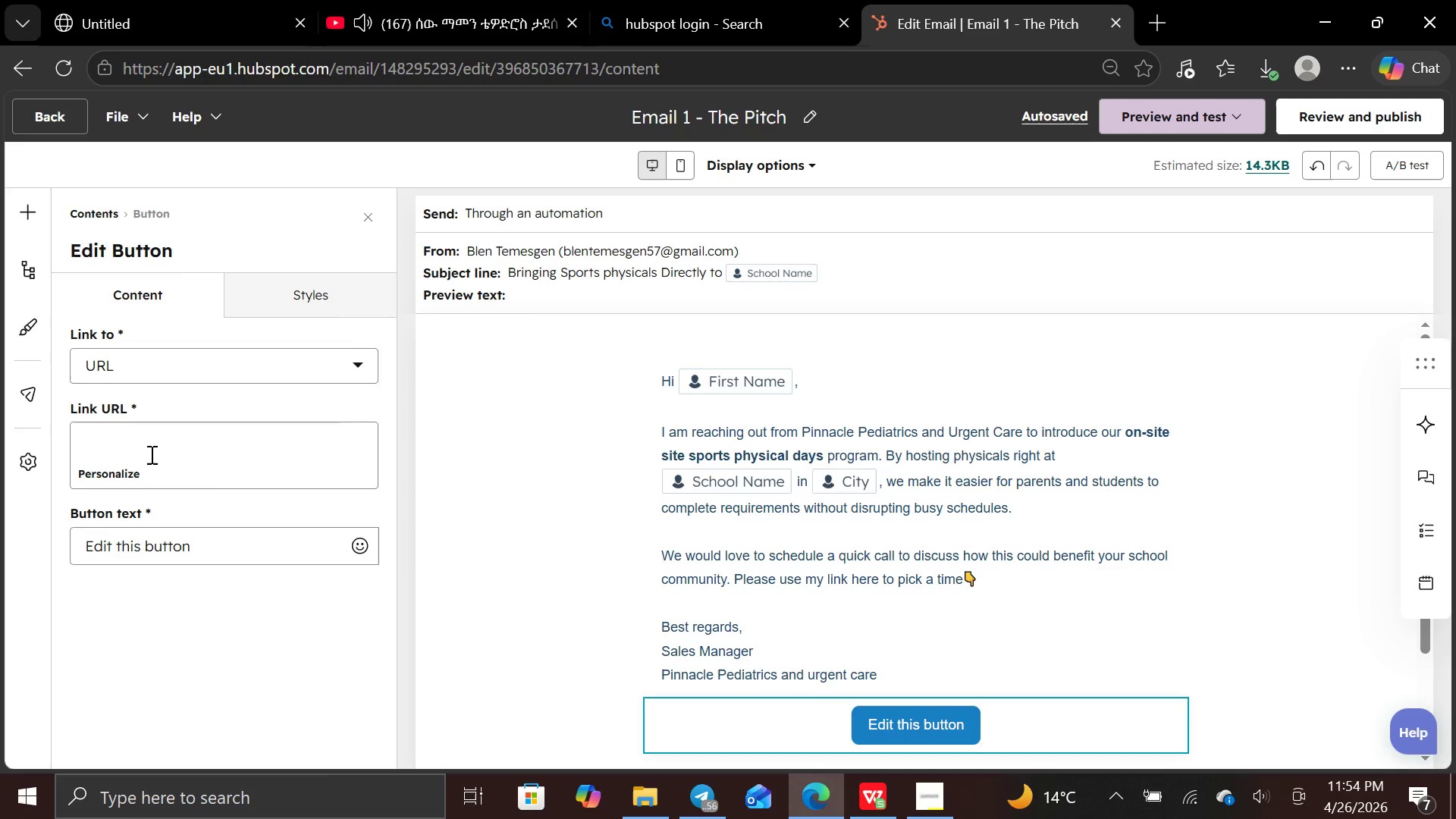 
left_click([147, 454])
 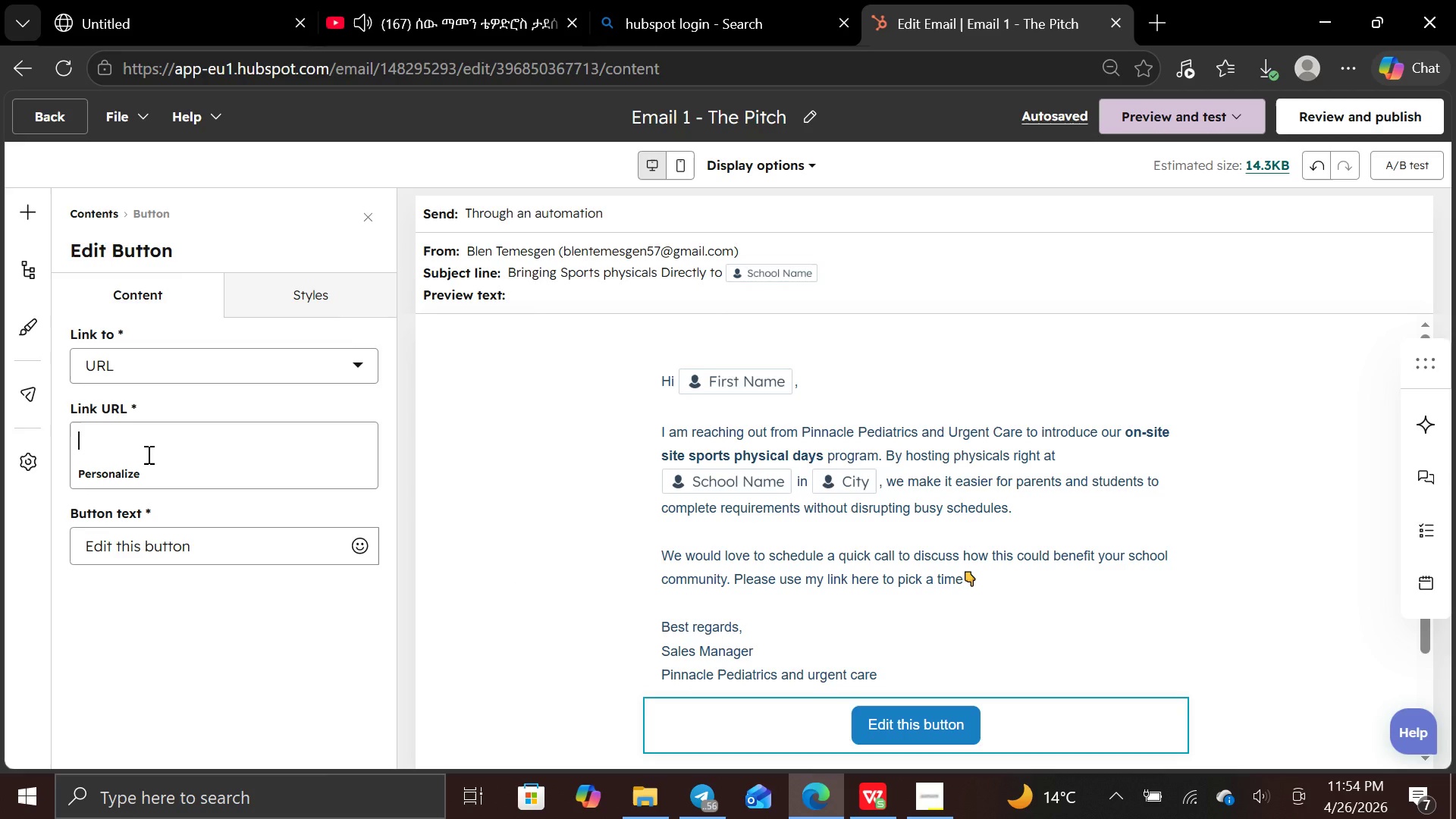 
key(Control+V)
 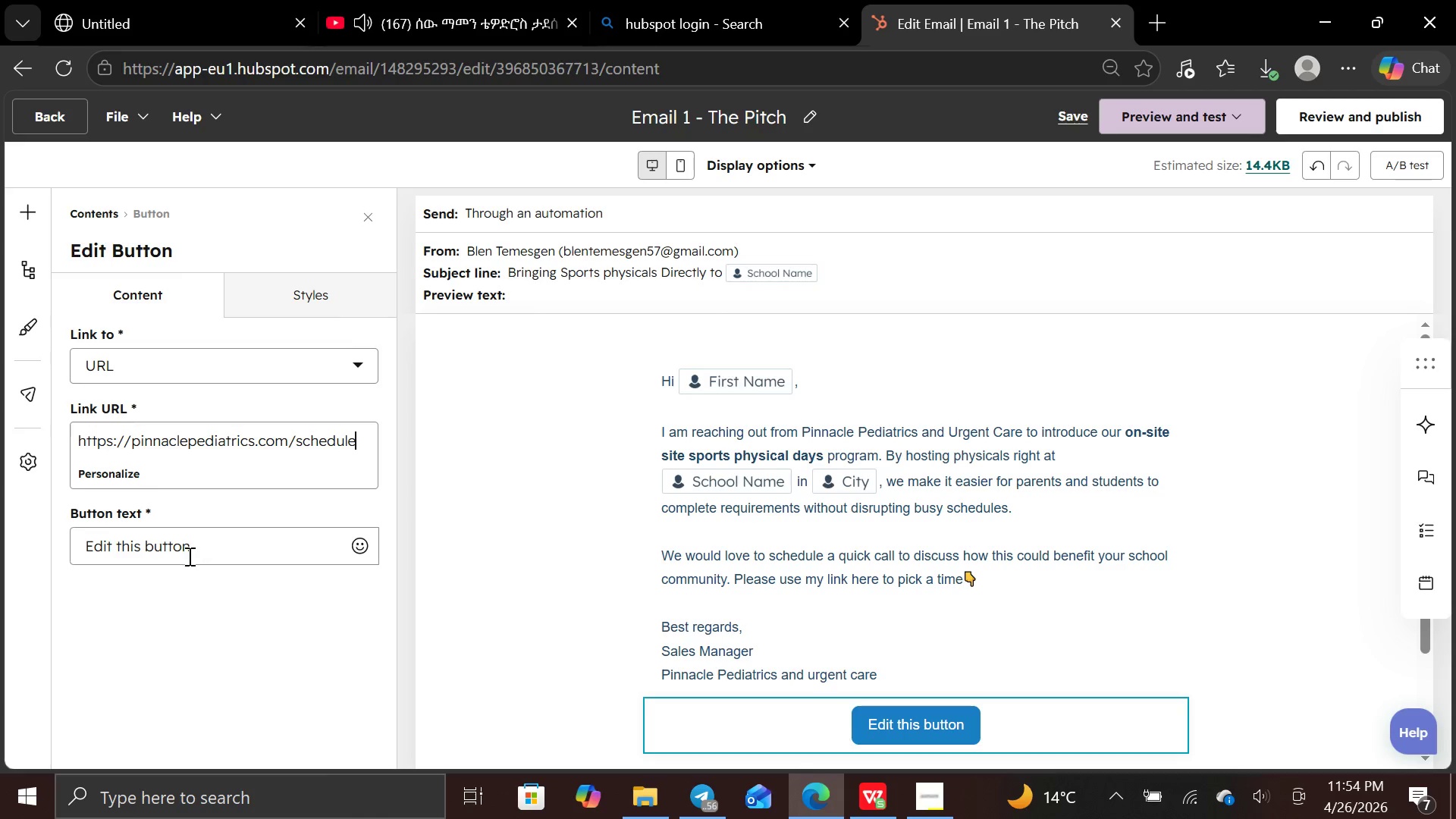 
left_click([191, 556])
 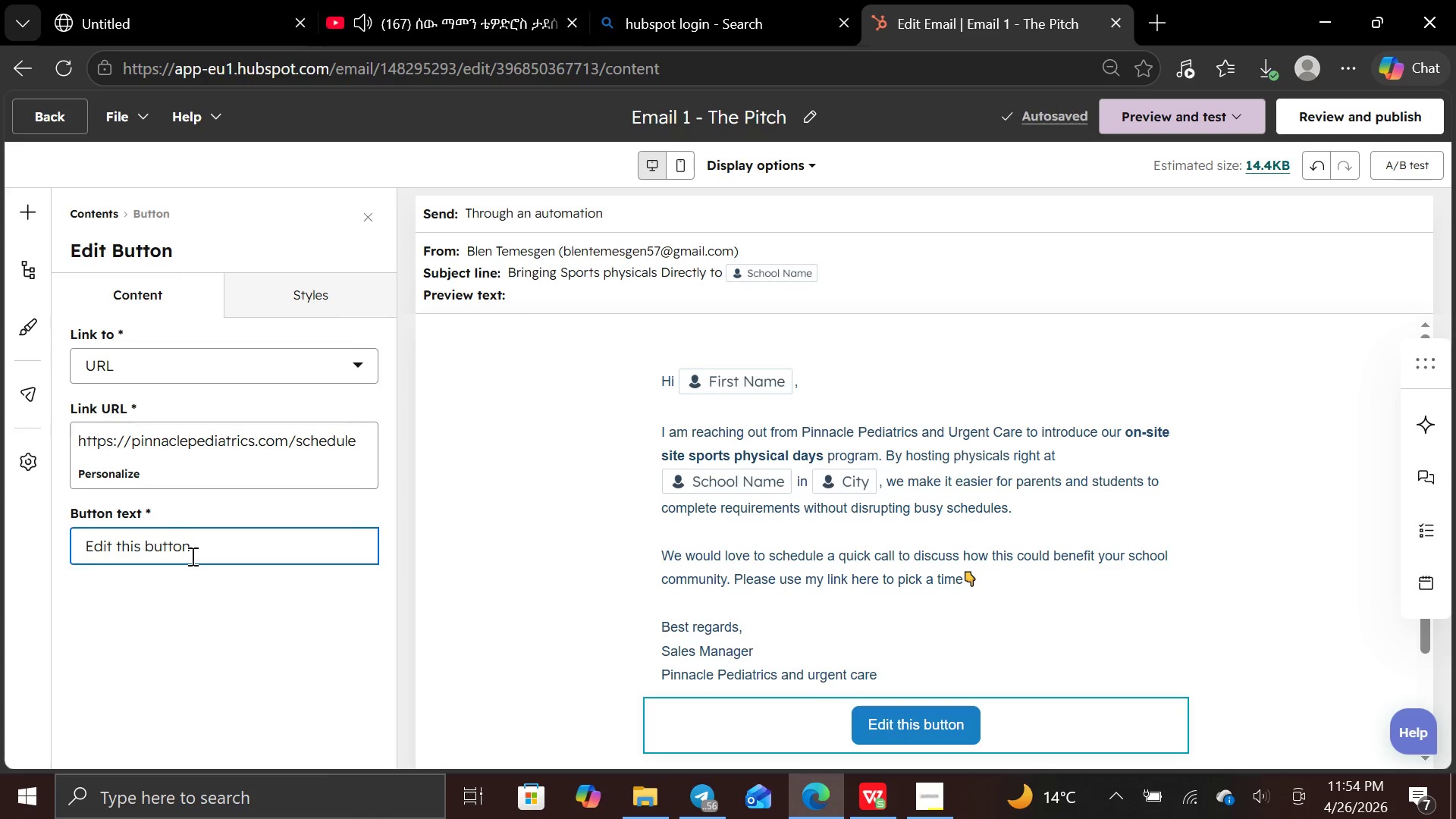 
hold_key(key=Backspace, duration=1.14)
 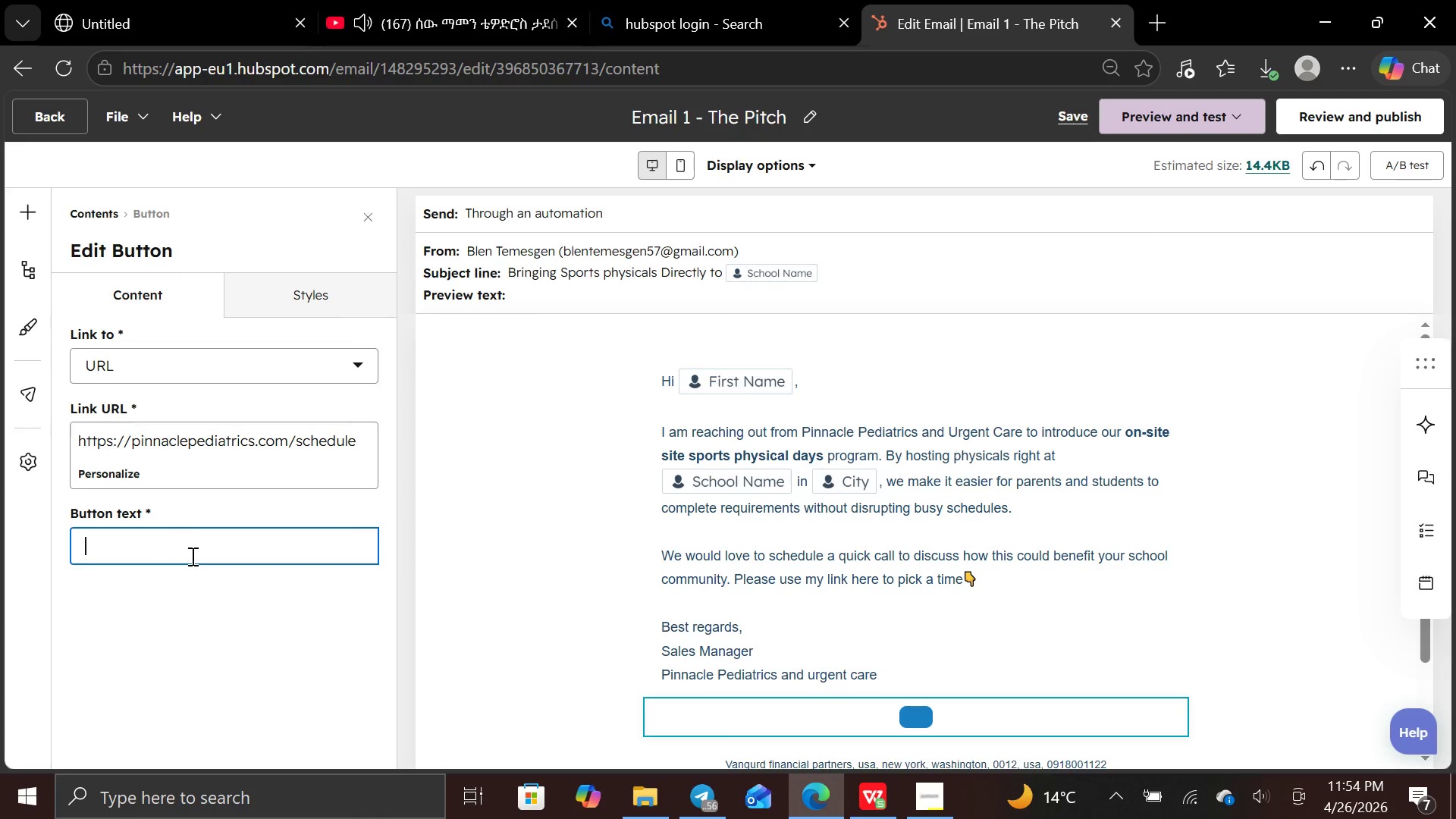 
type(click )
 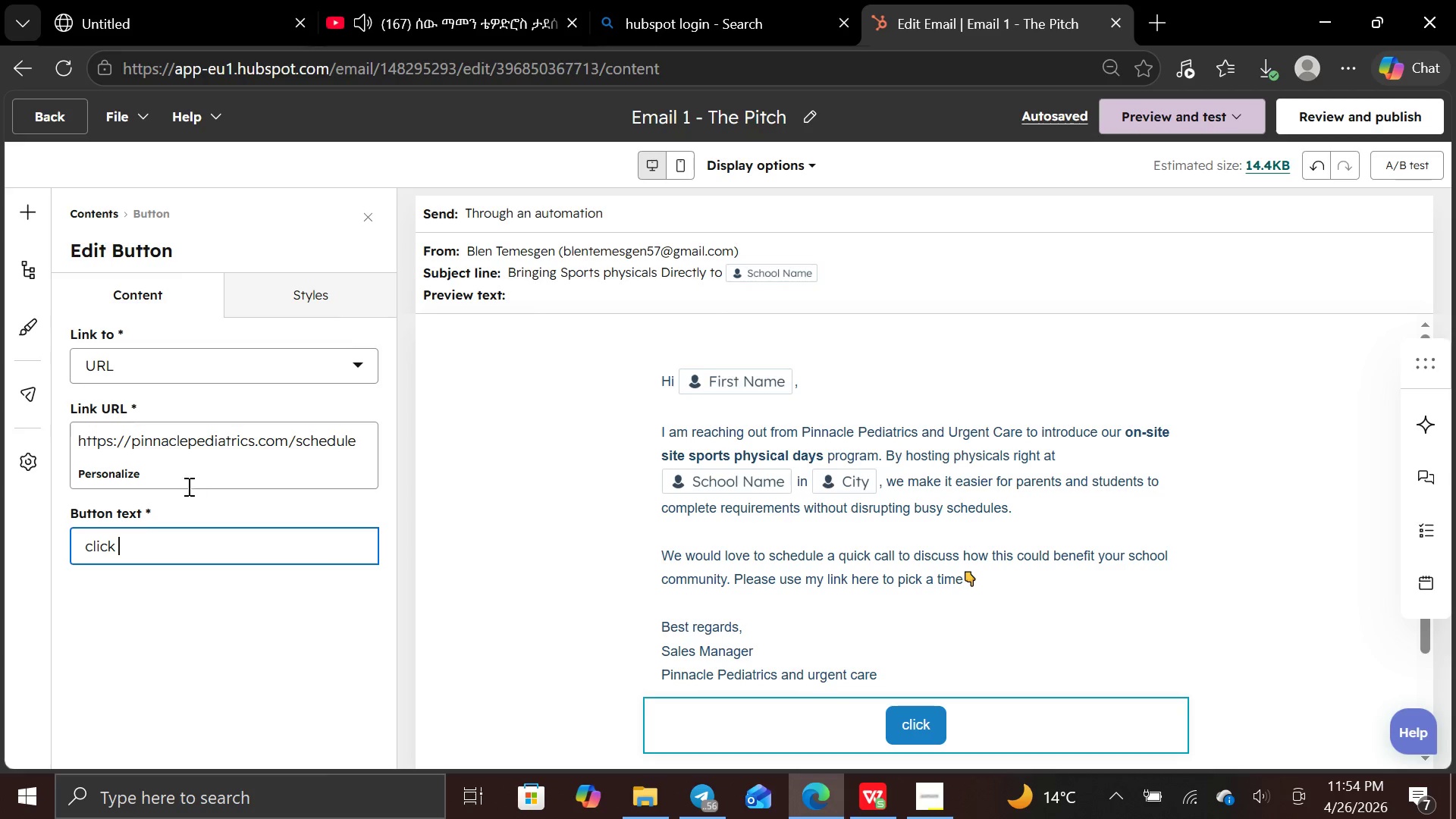 
wait(21.94)
 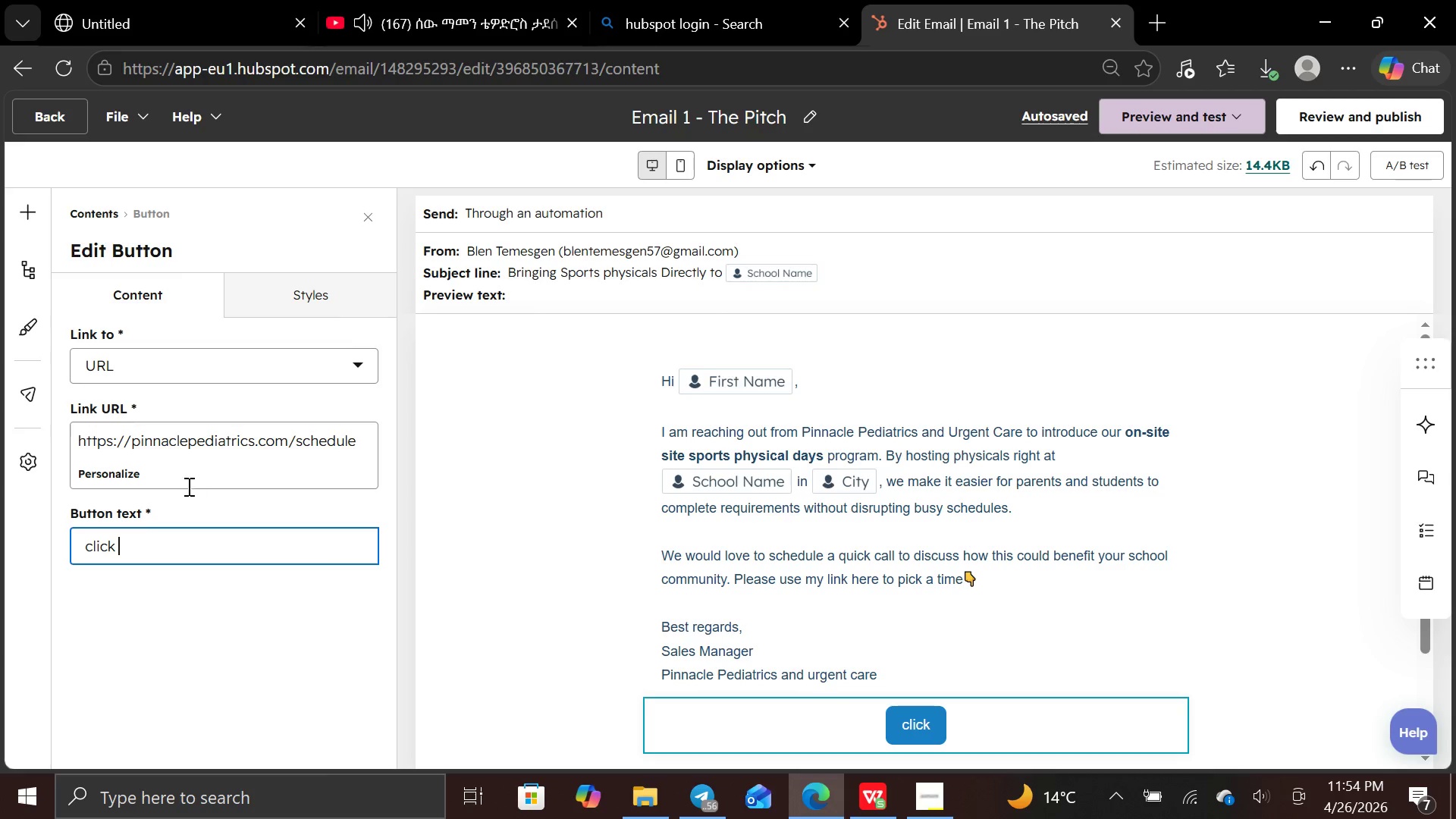 
type(for a meeting)
 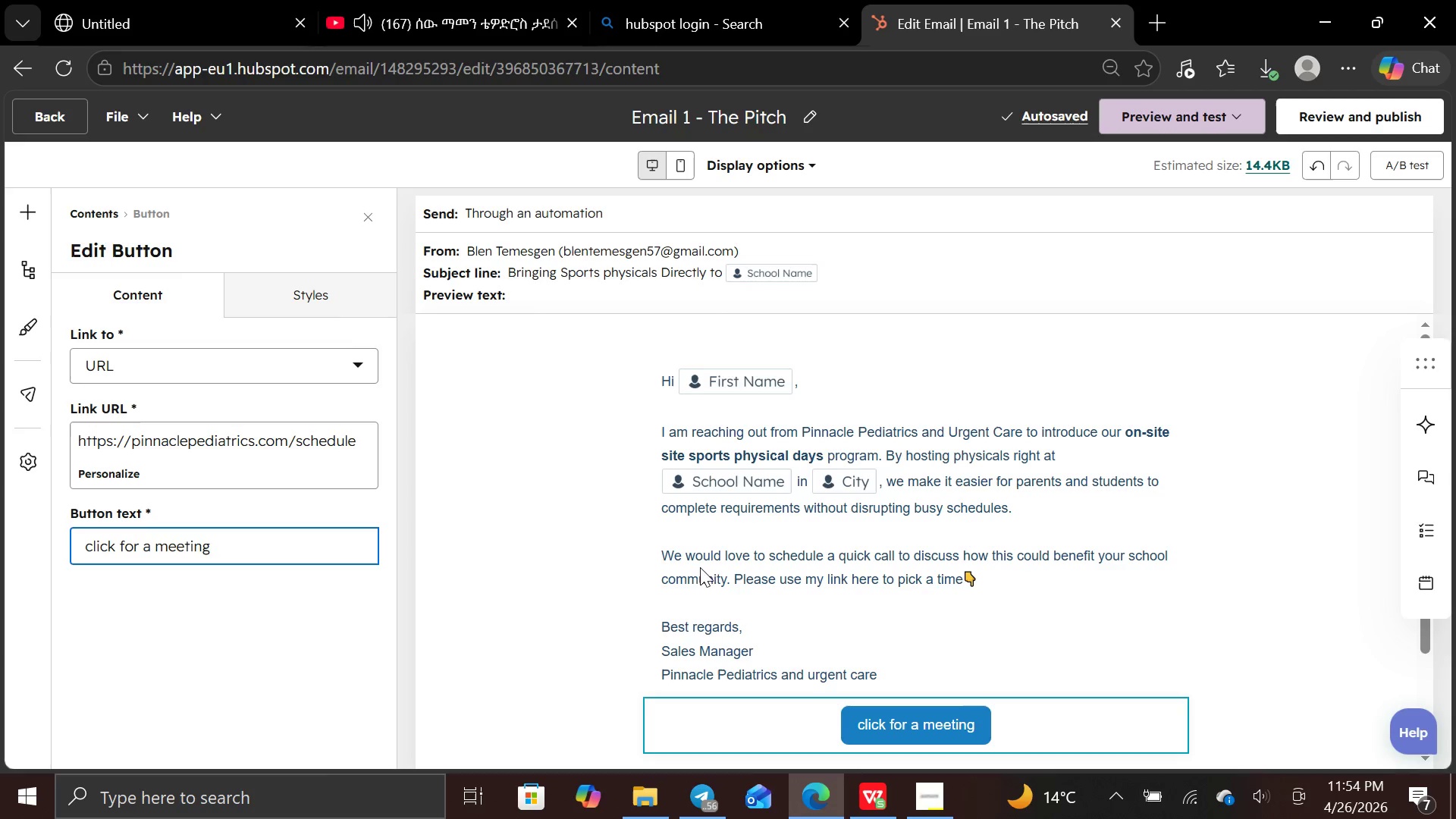 
wait(6.69)
 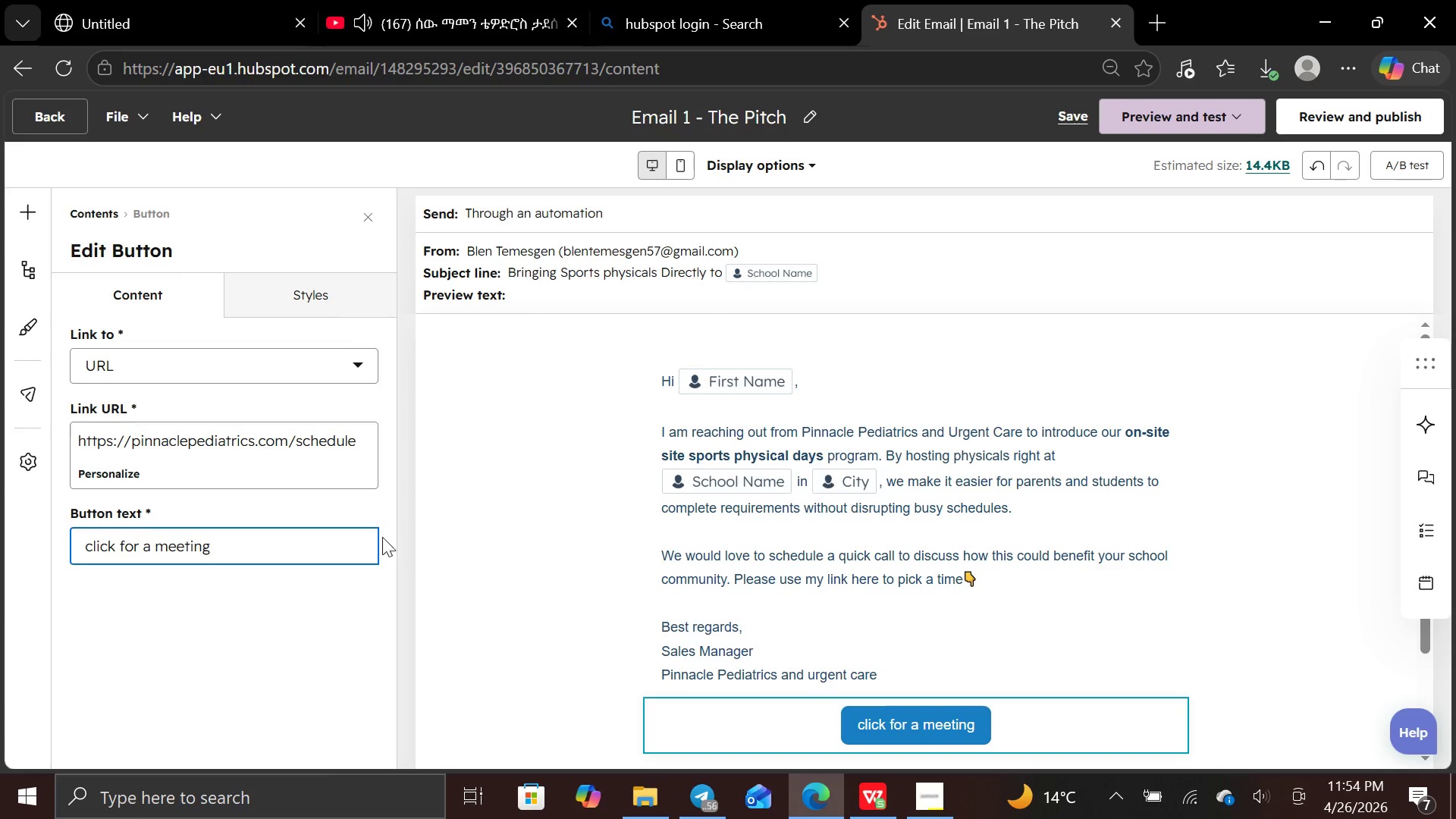 
left_click([338, 306])
 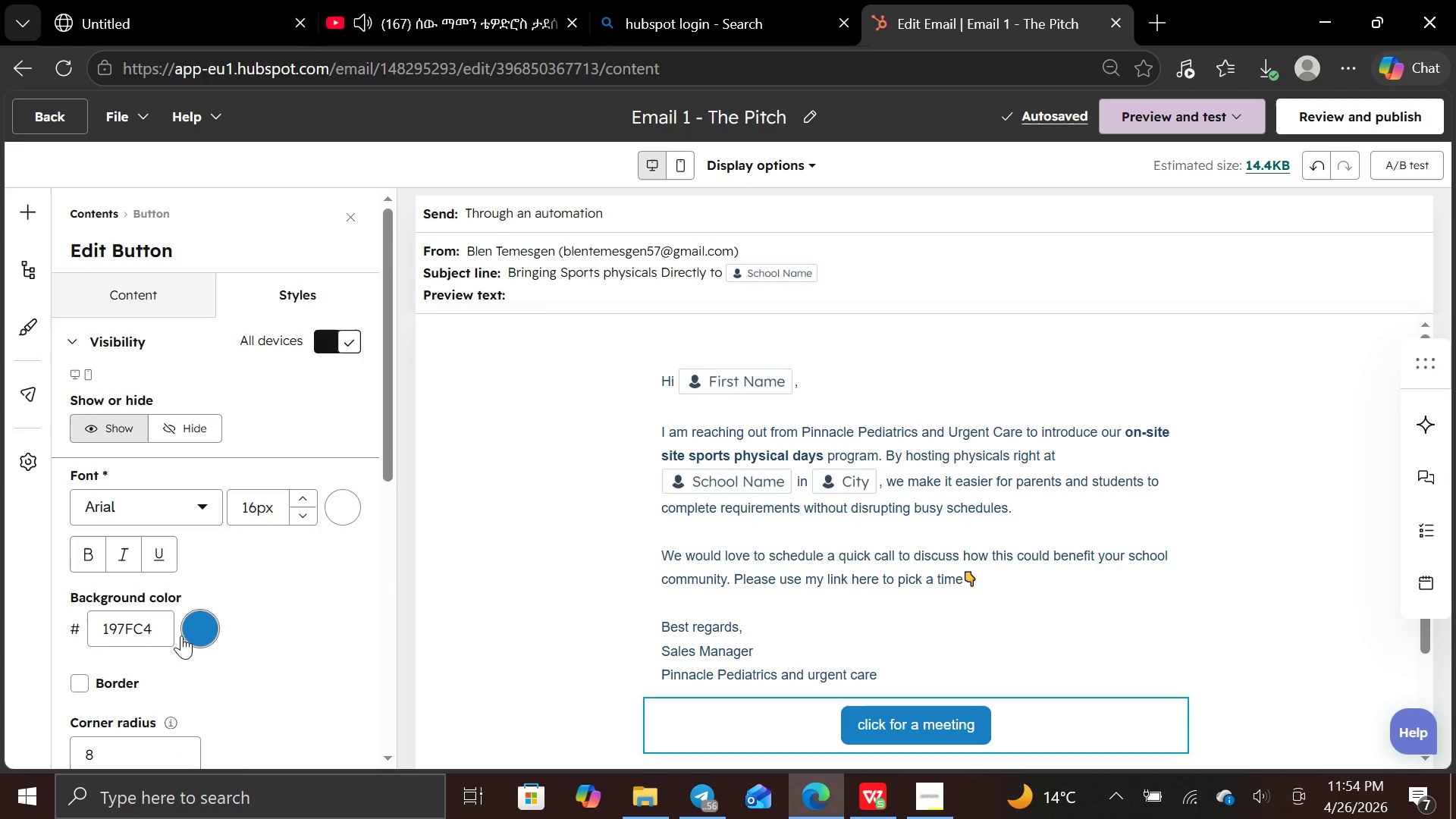 
left_click([209, 617])
 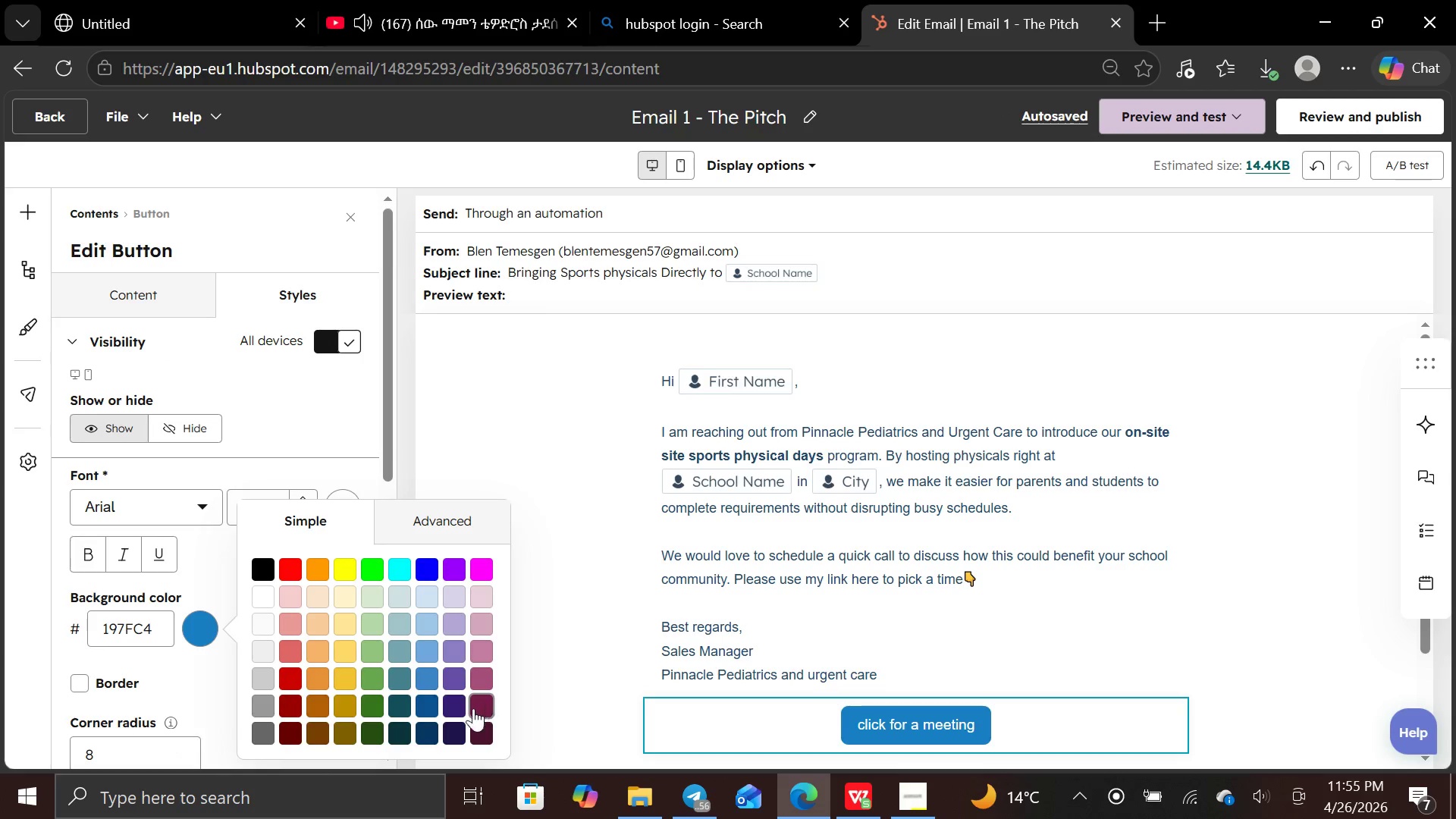 
left_click([472, 708])
 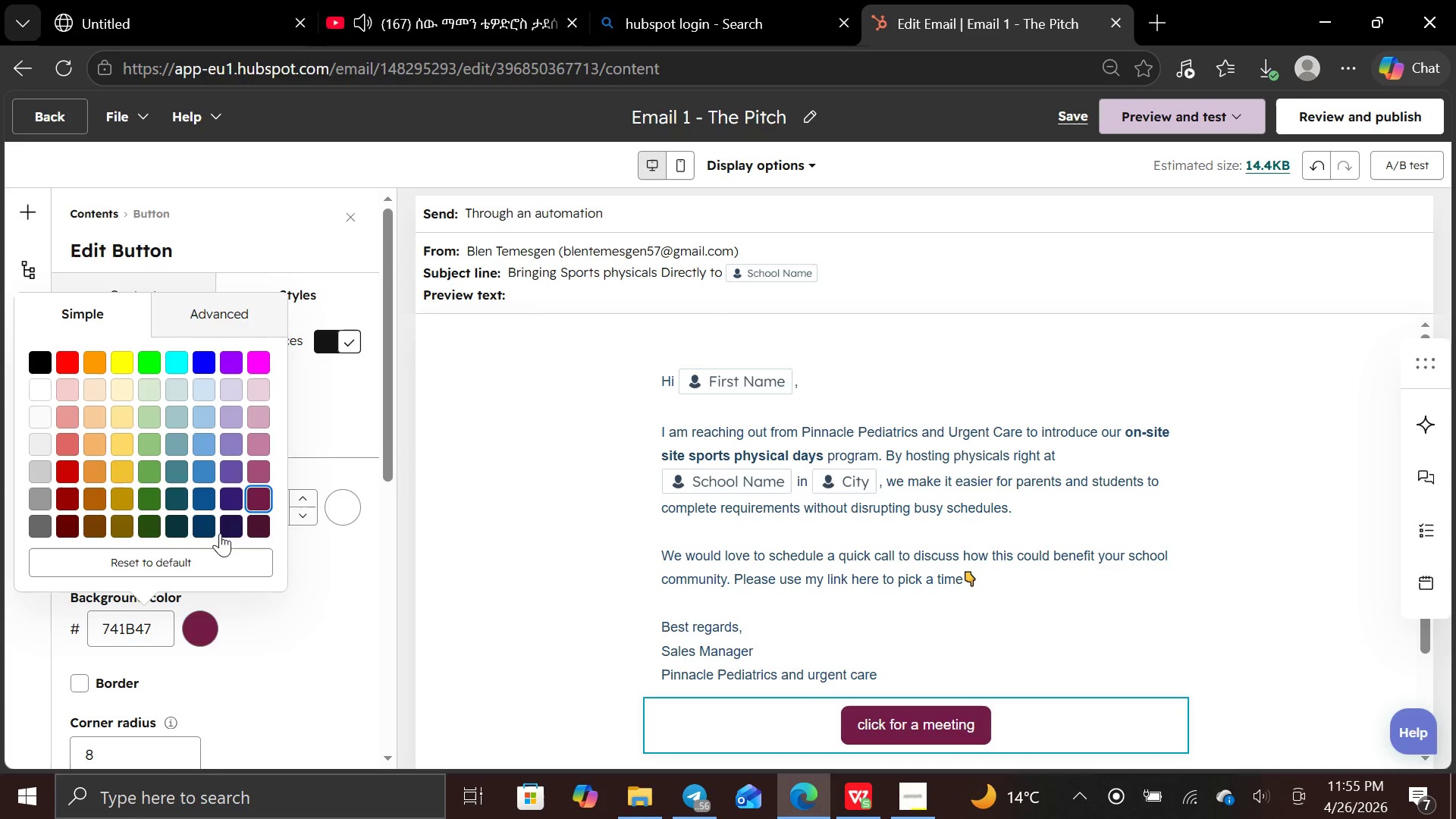 
left_click([180, 499])
 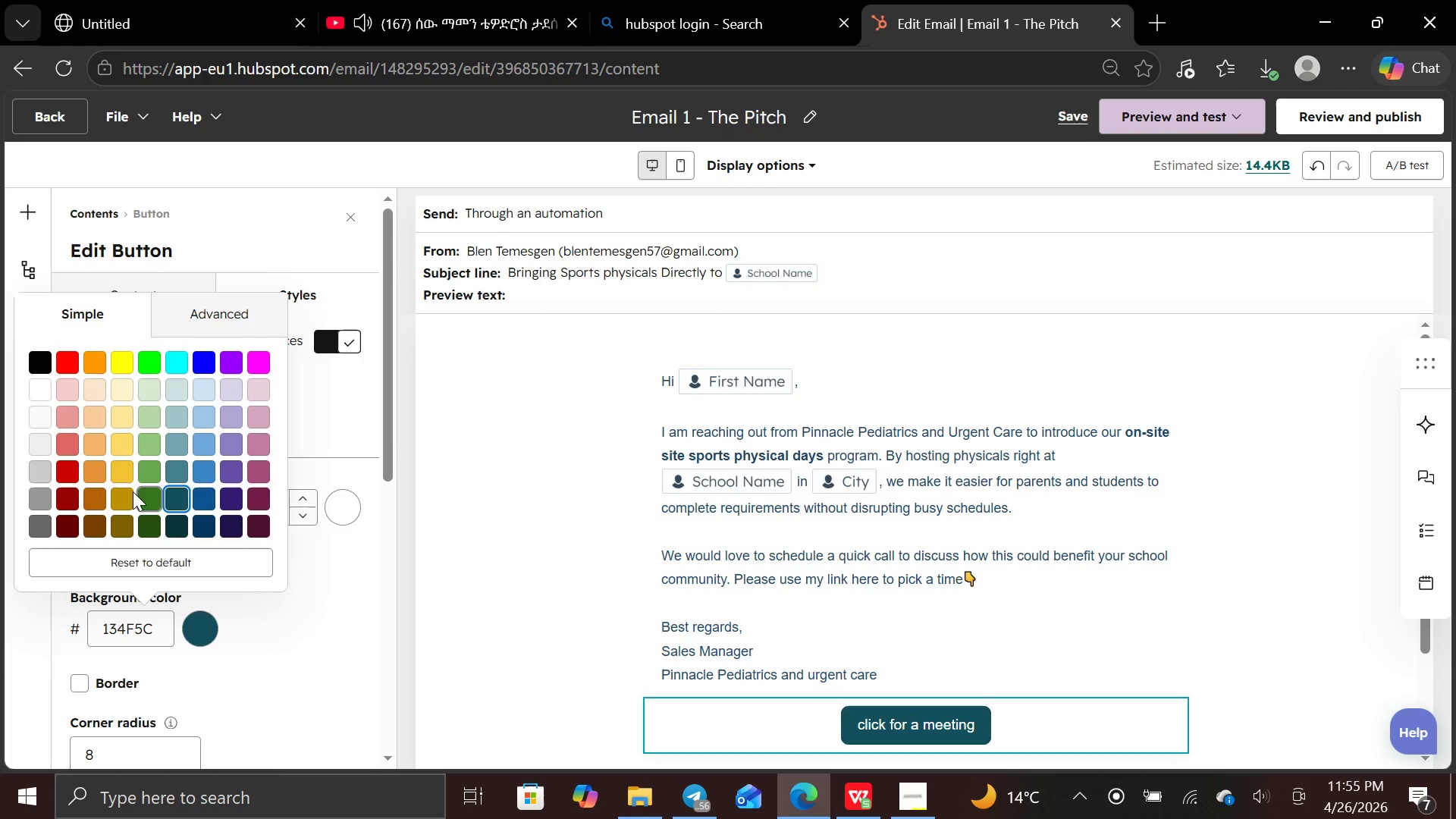 
left_click([74, 470])
 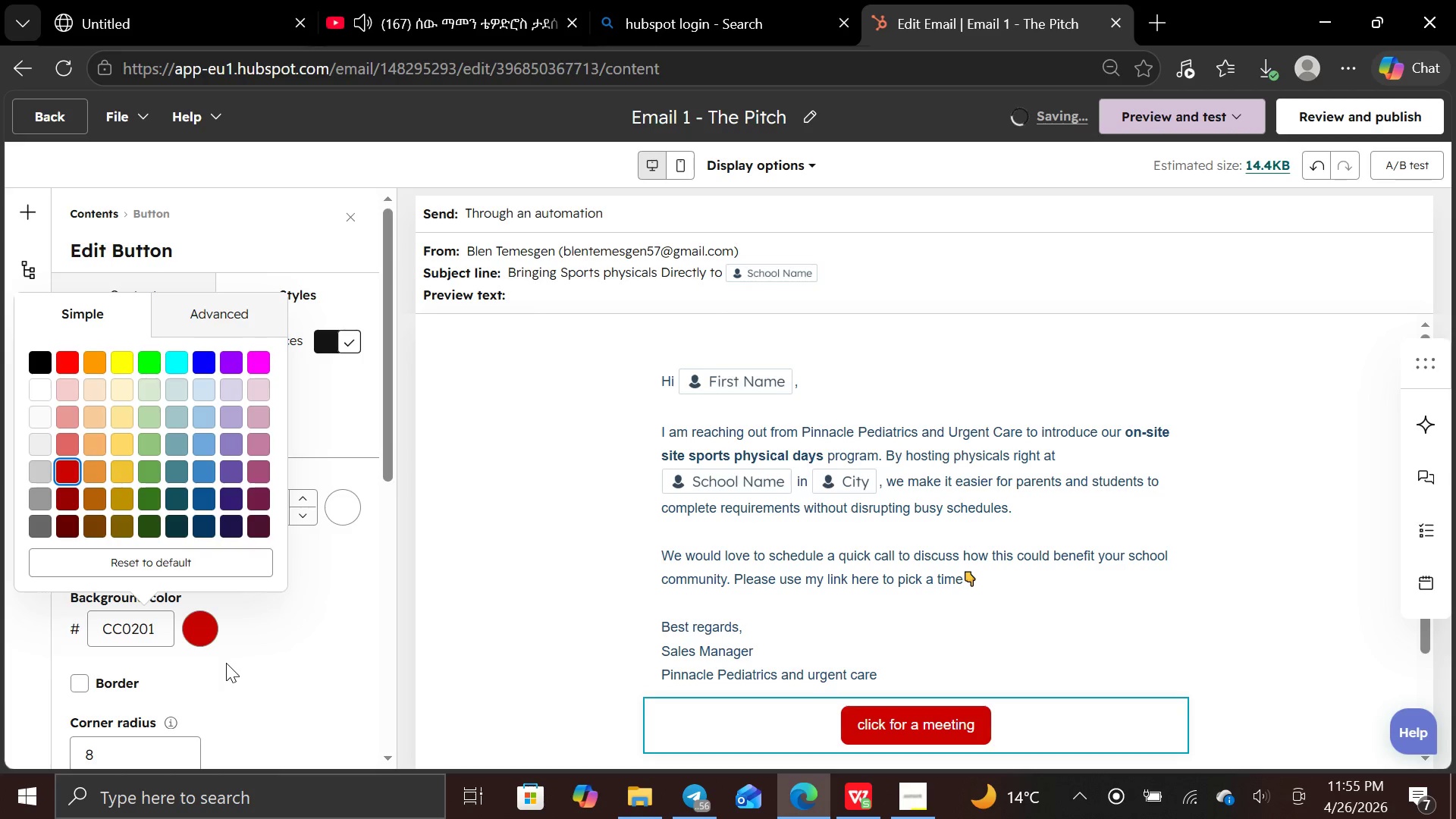 
wait(5.11)
 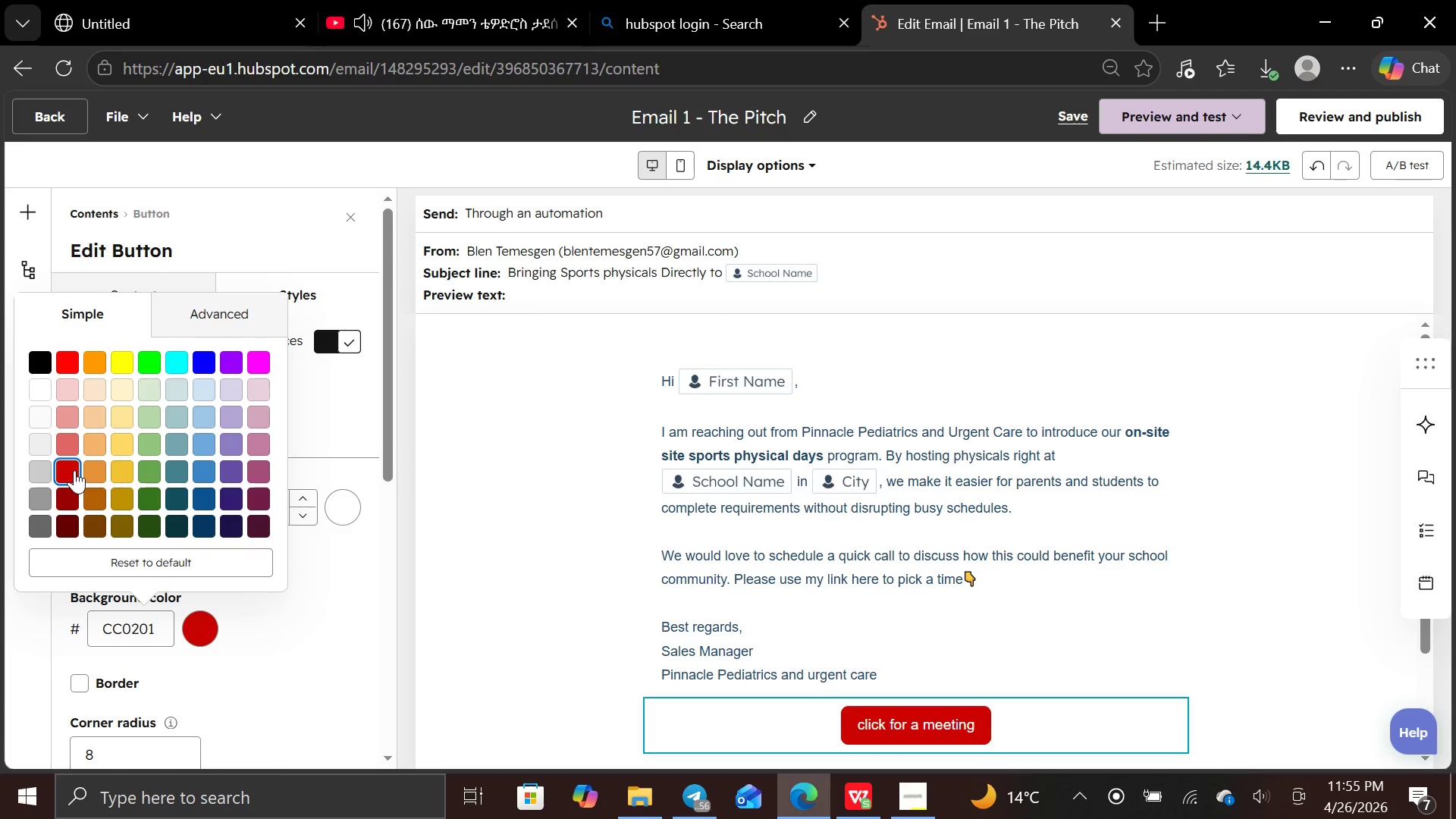 
left_click([226, 663])
 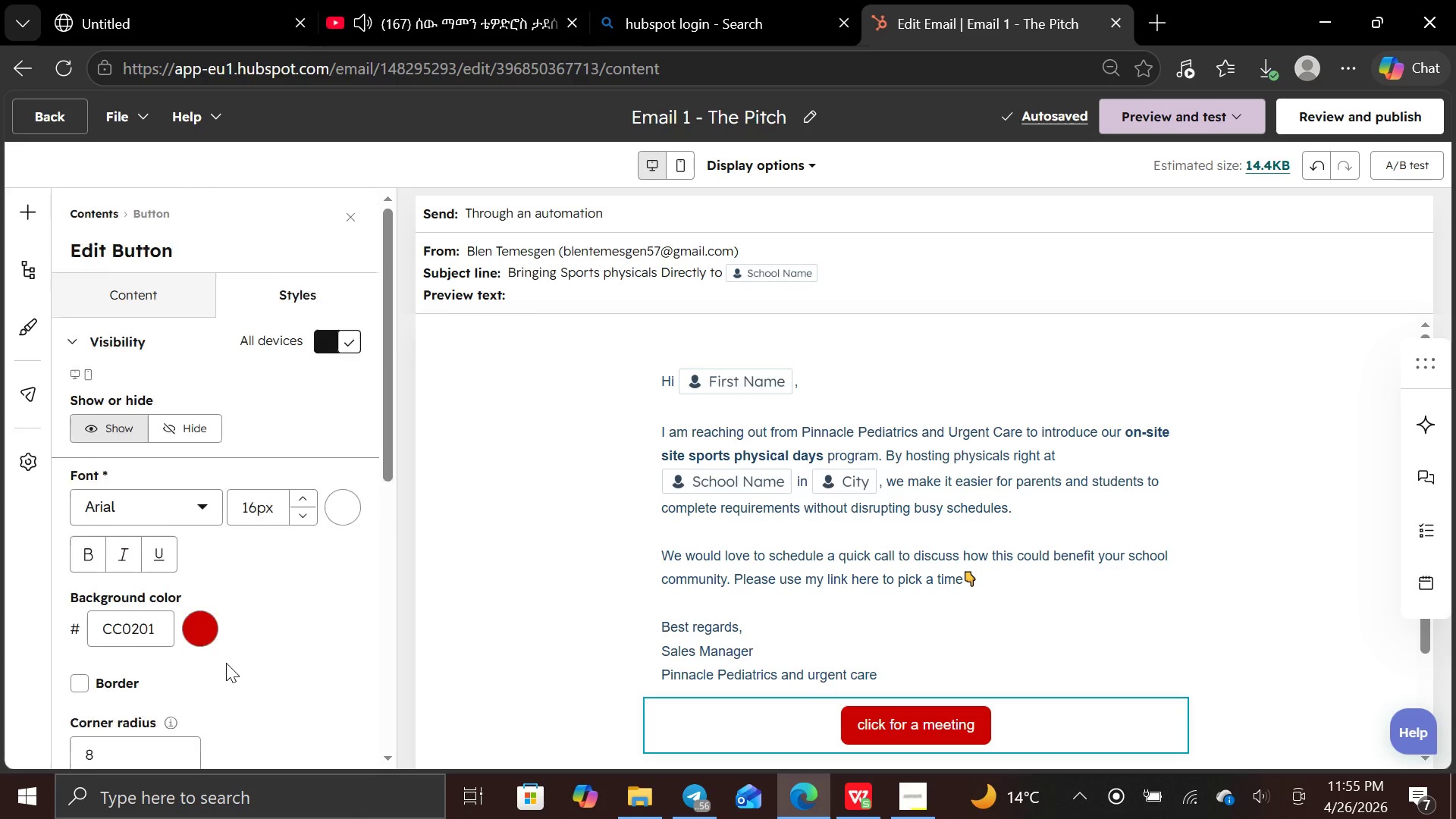 
left_click([226, 663])
 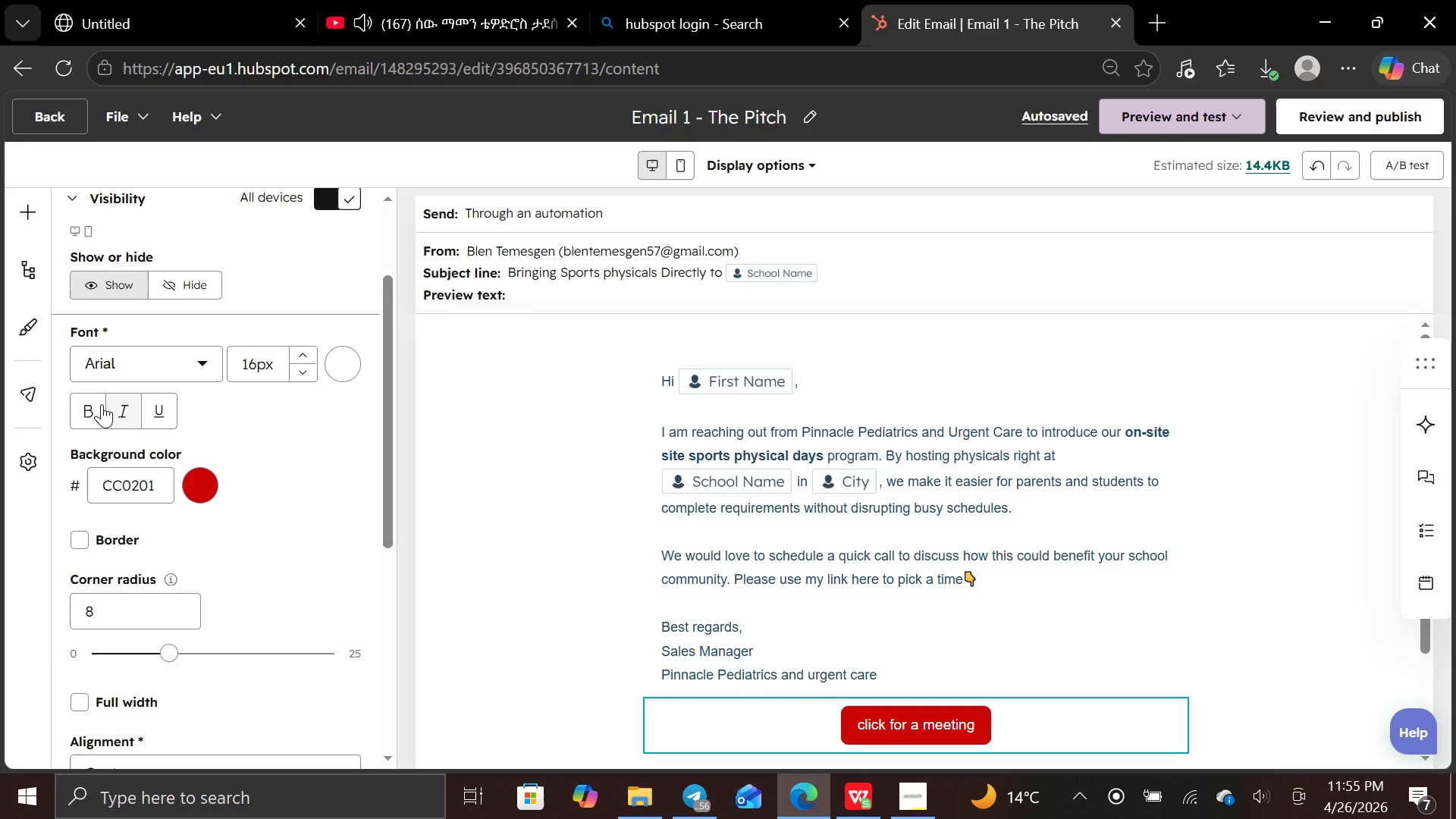 
left_click([88, 412])
 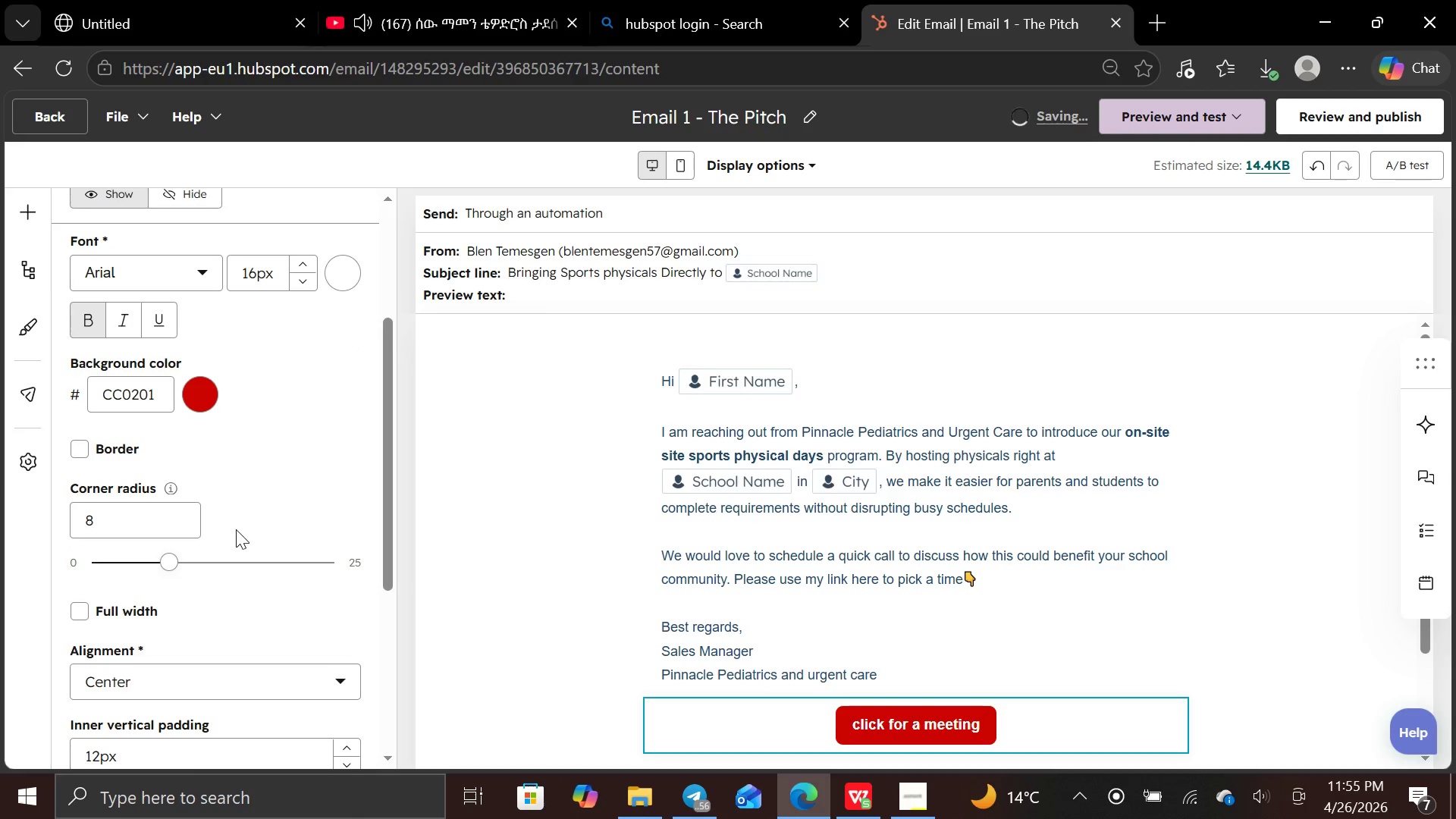 
left_click([209, 559])
 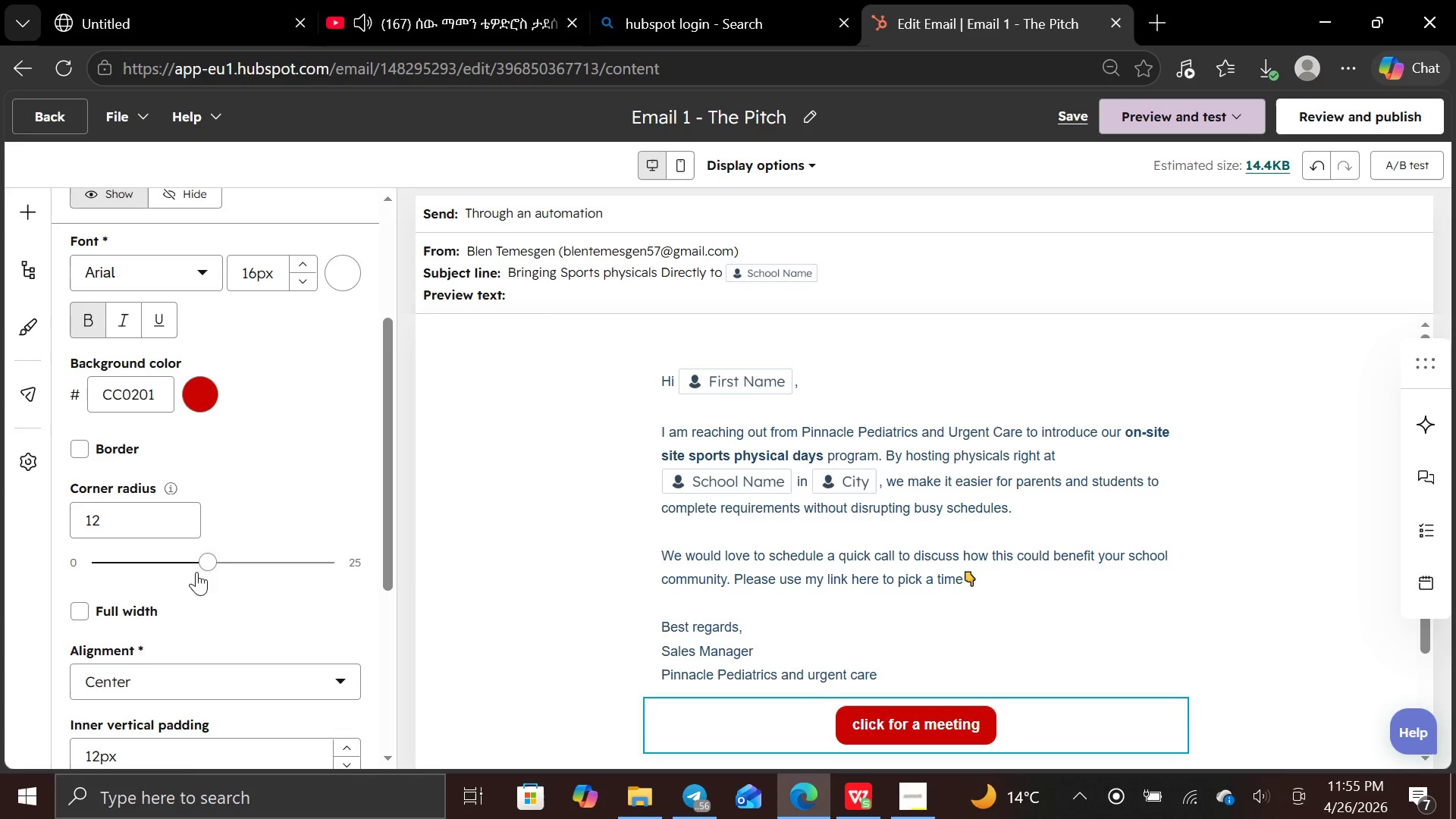 
left_click([196, 563])
 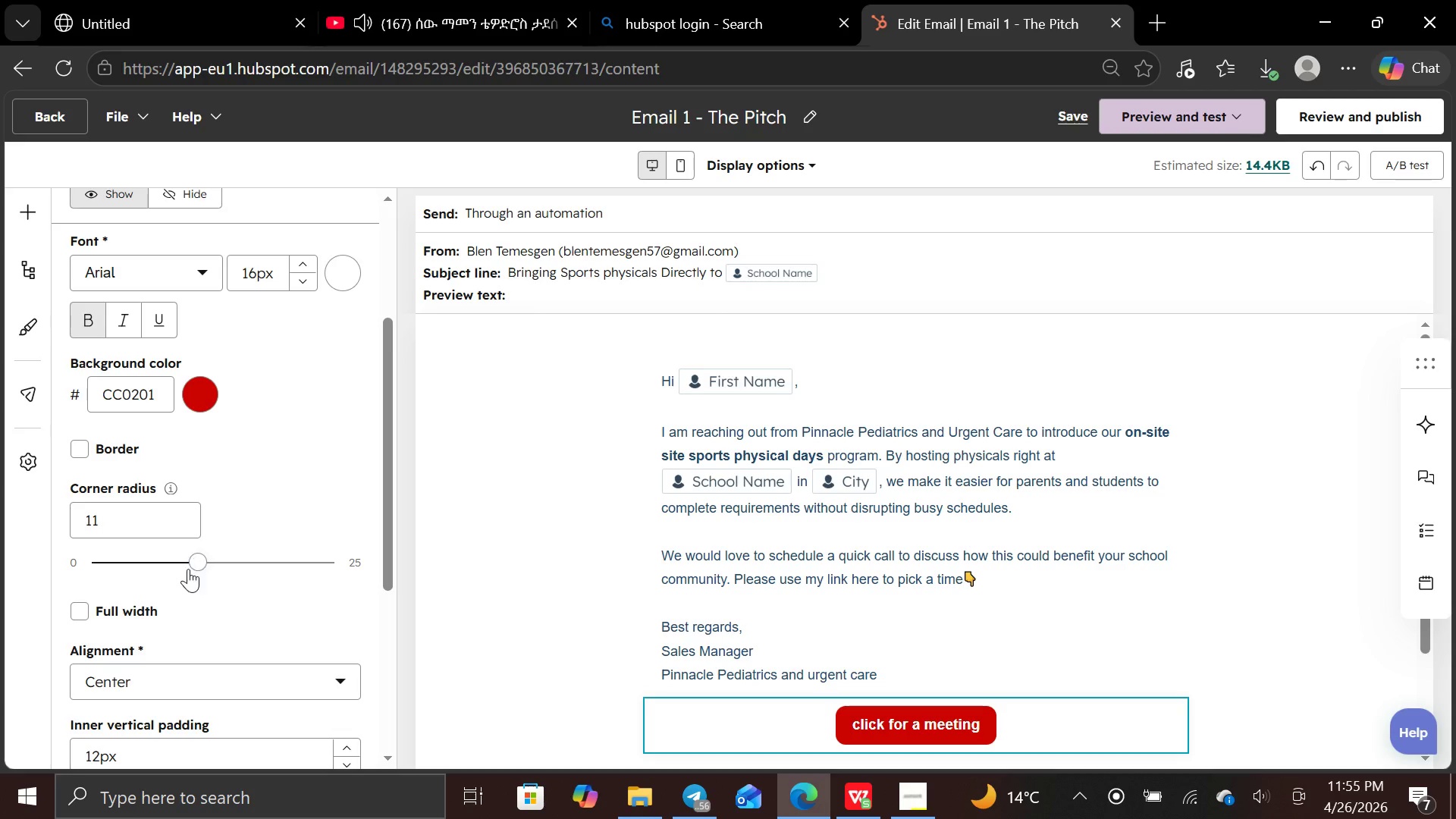 
left_click([188, 569])
 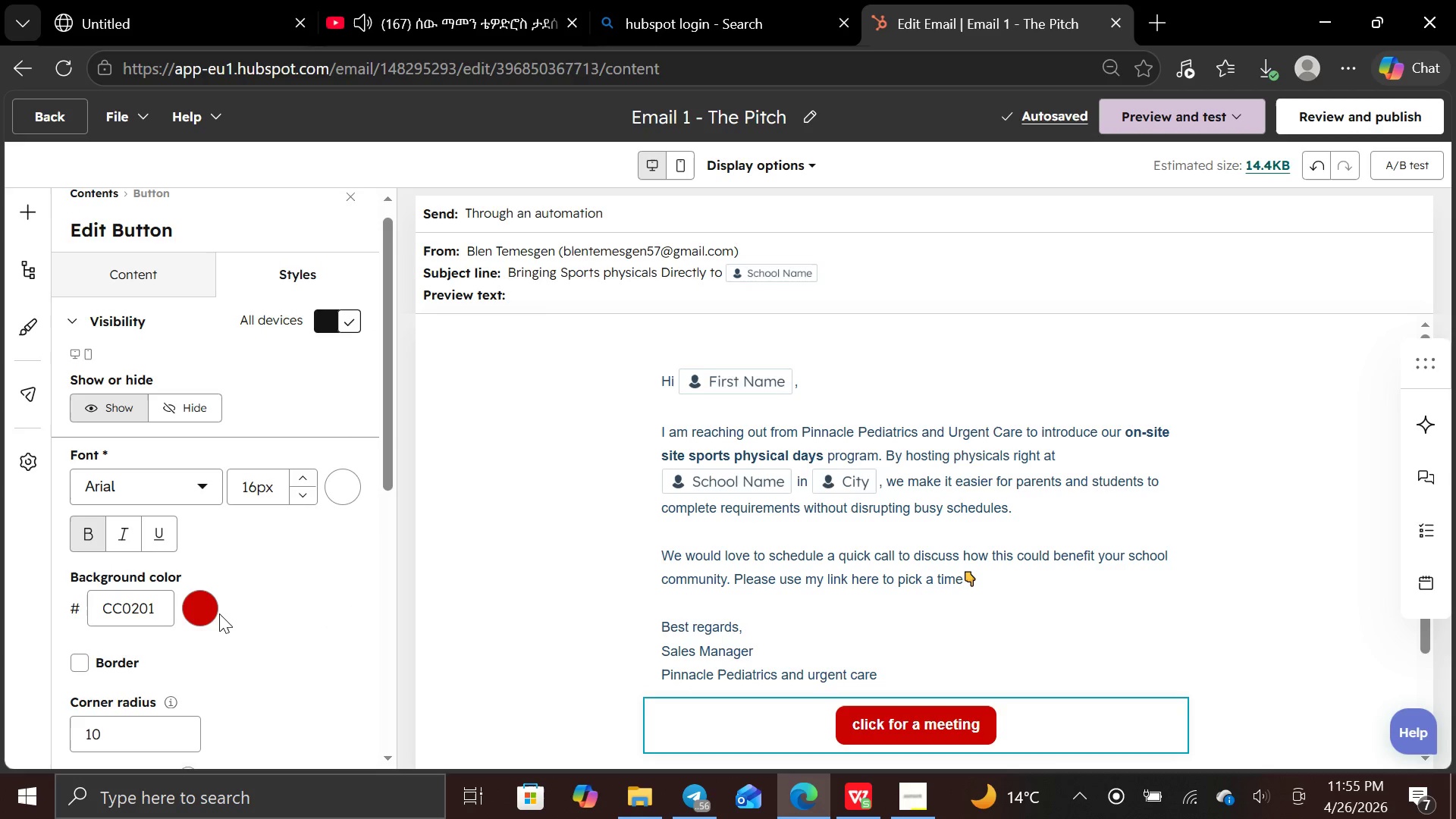 
wait(5.08)
 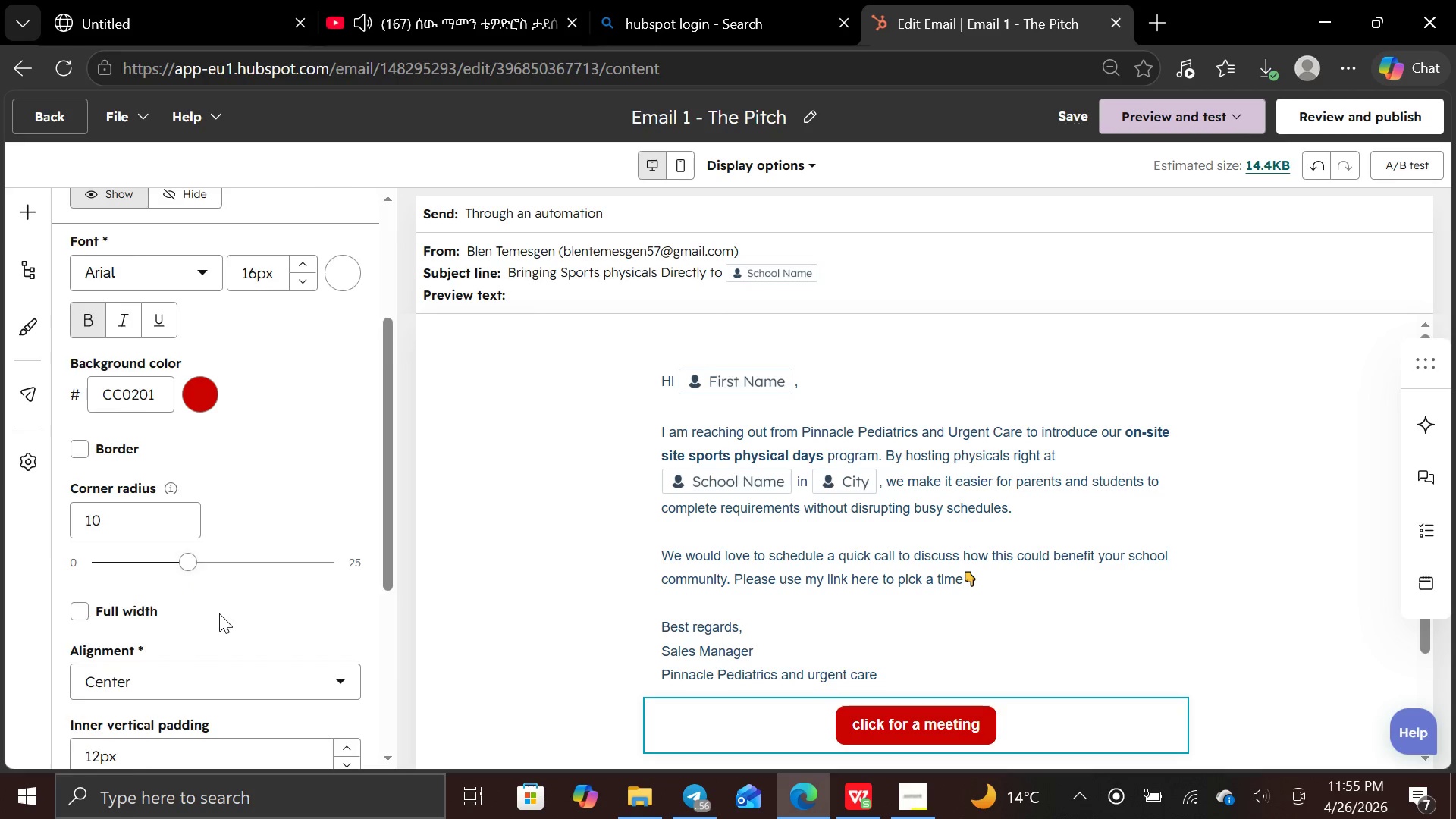 
left_click([205, 485])
 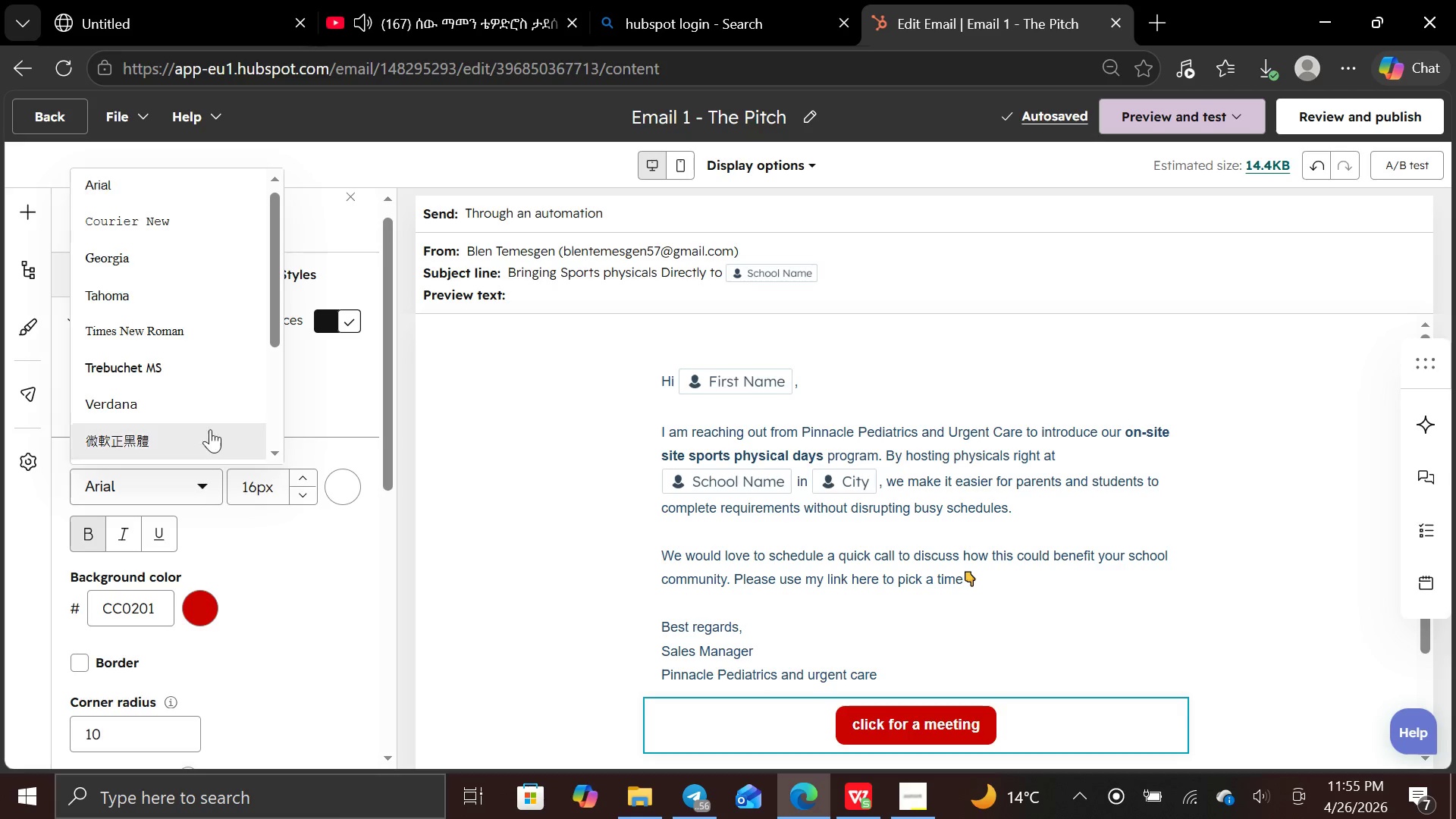 
mouse_move([215, 293])
 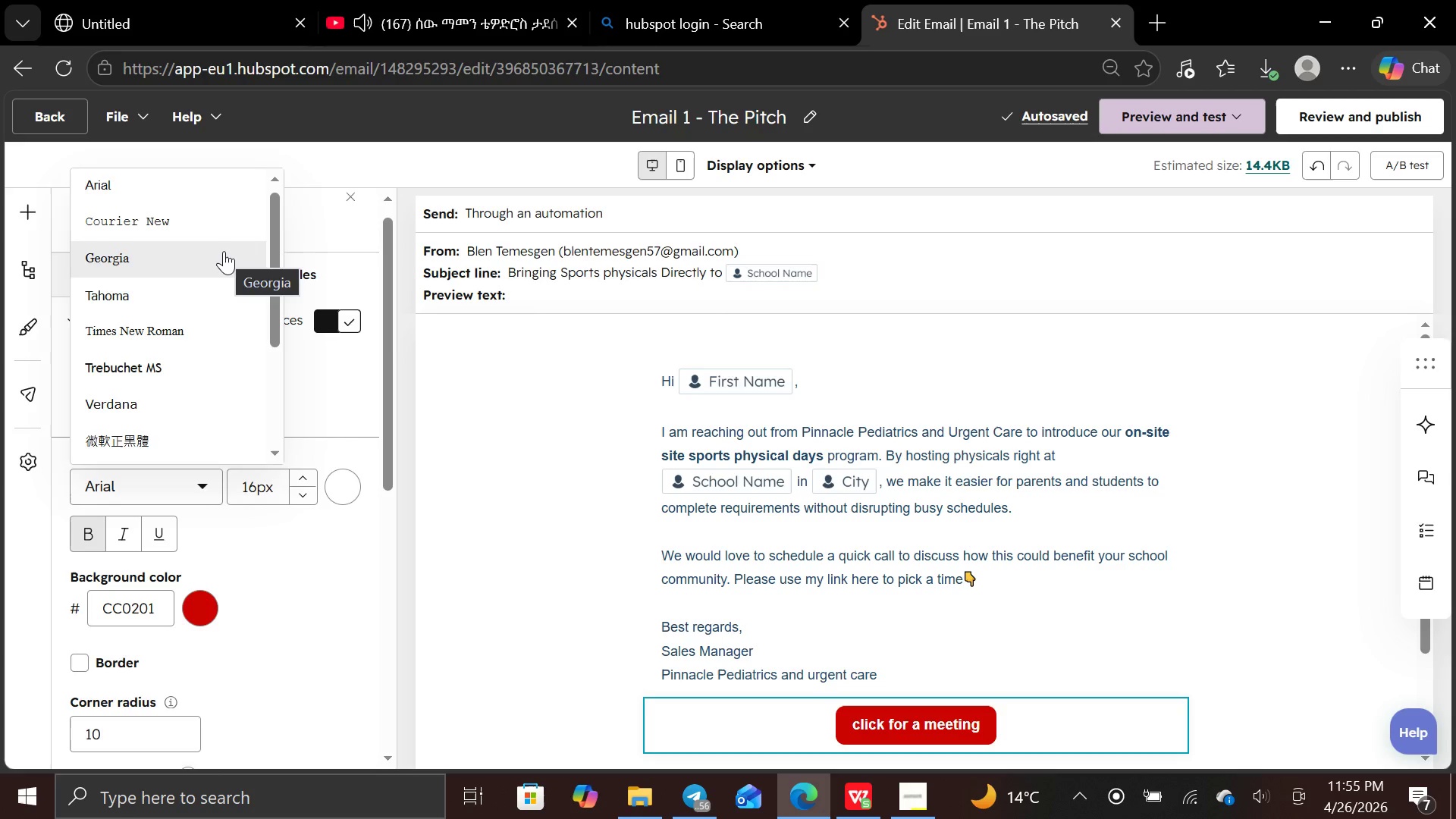 
left_click([224, 251])
 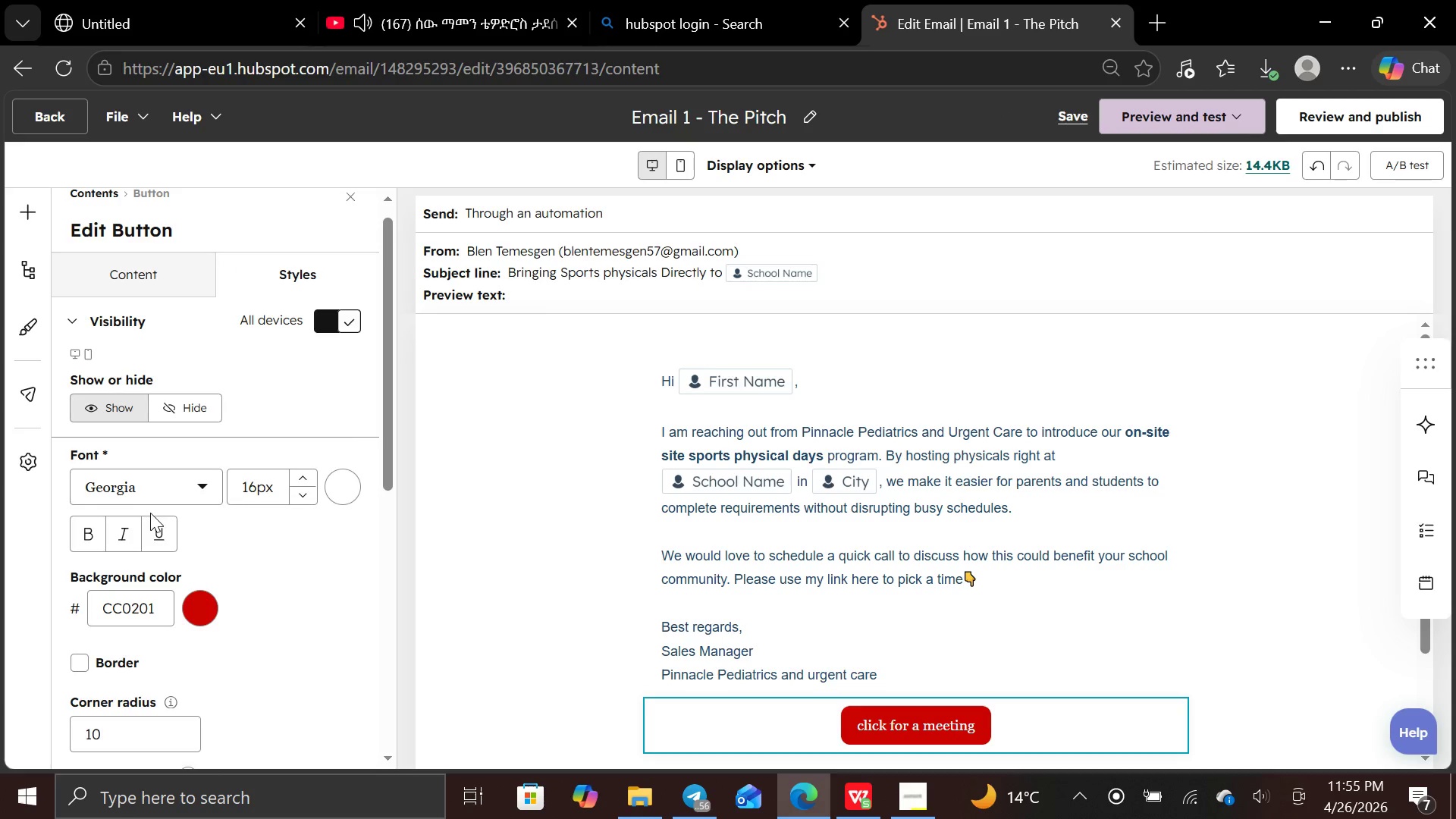 
left_click([205, 482])
 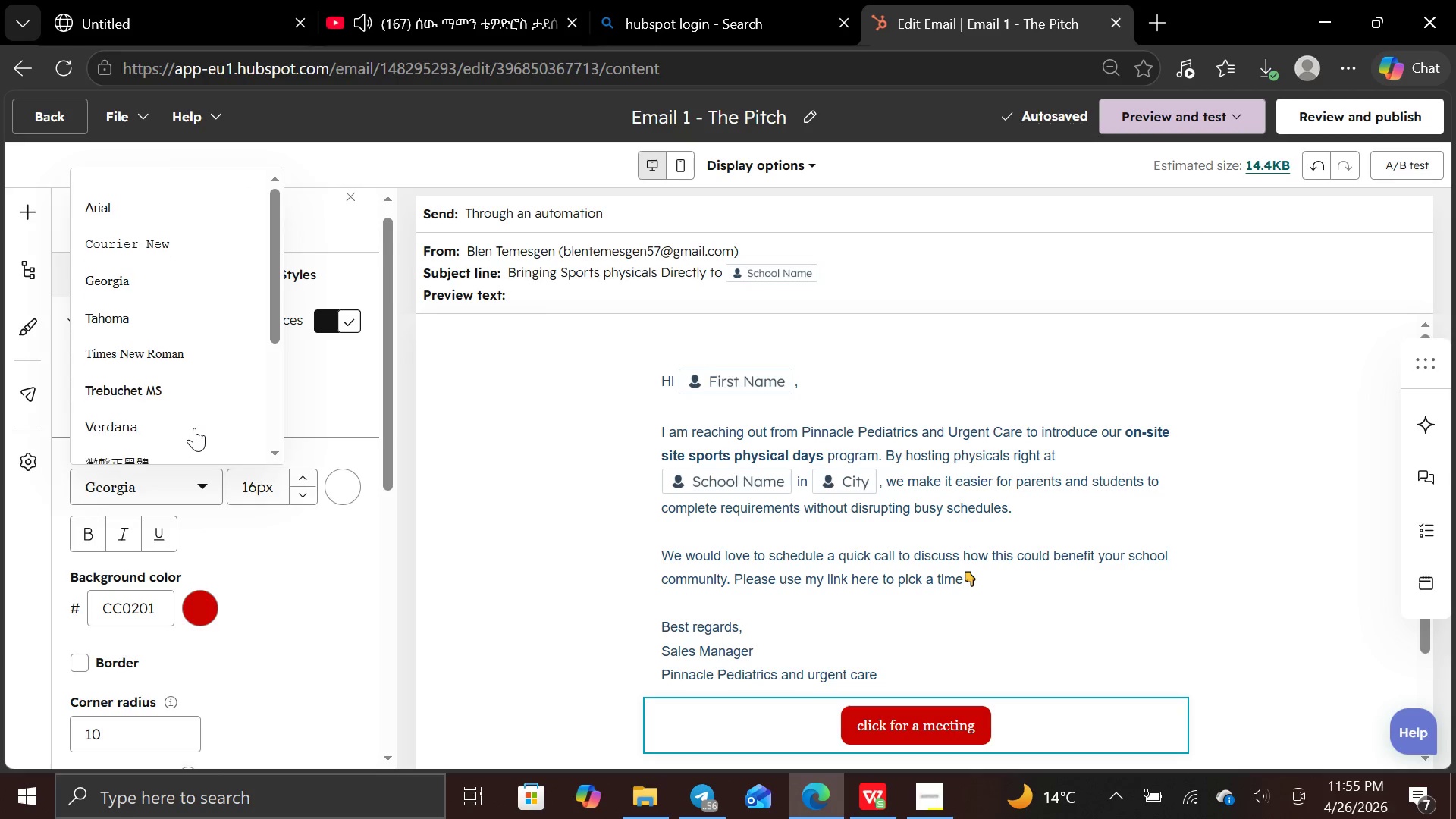 
left_click([201, 230])
 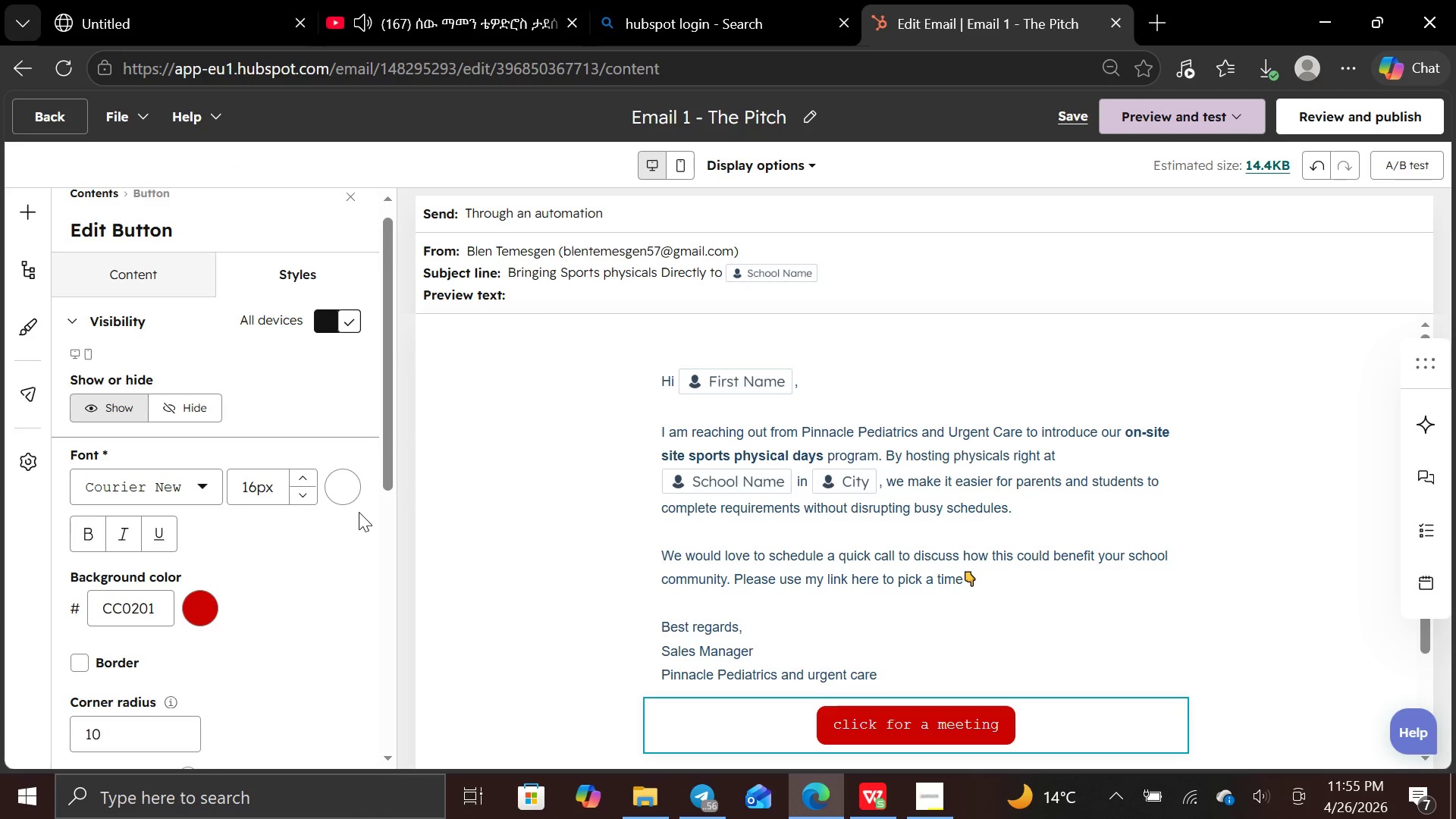 
left_click([368, 549])
 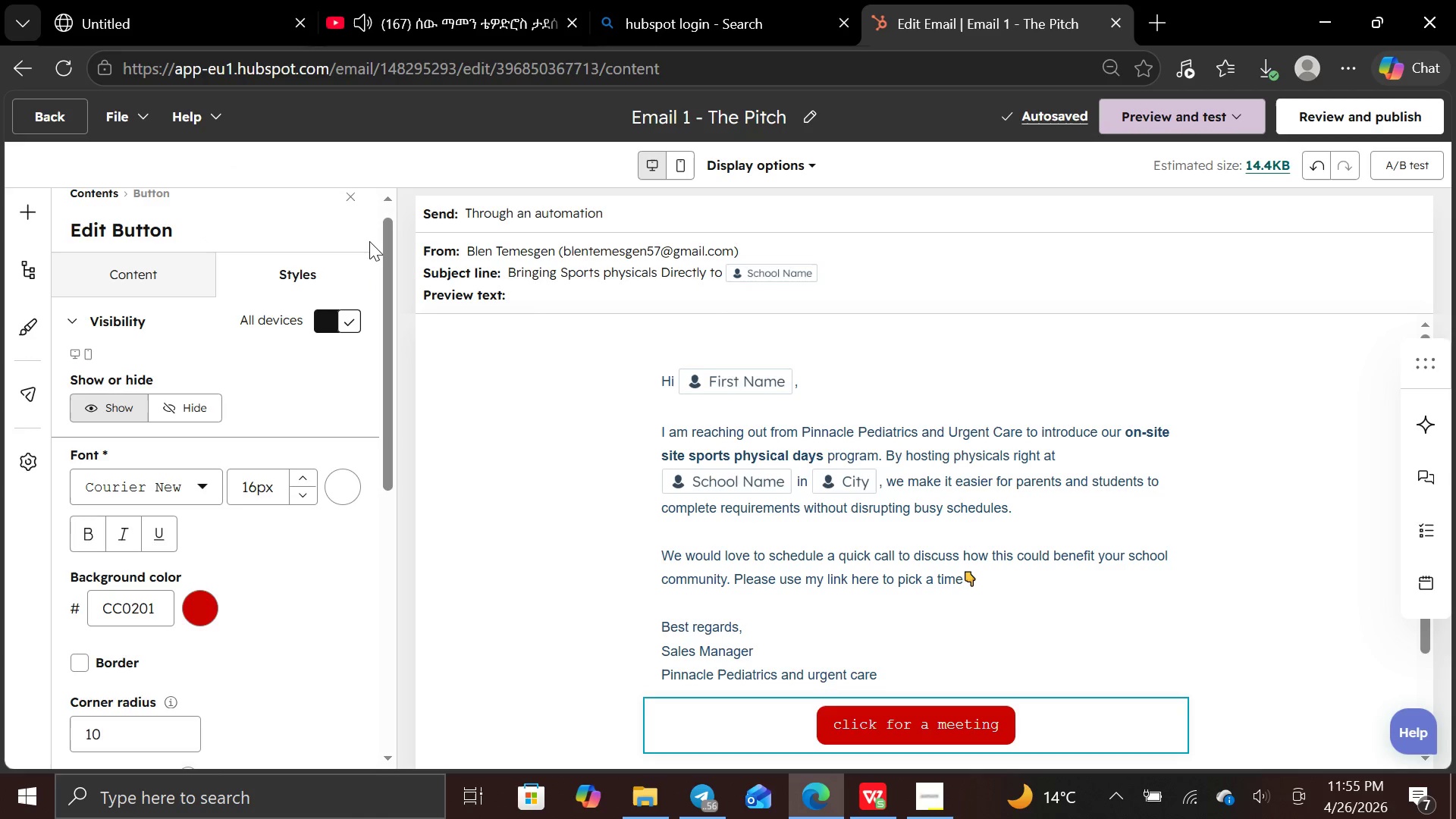 
left_click([350, 184])
 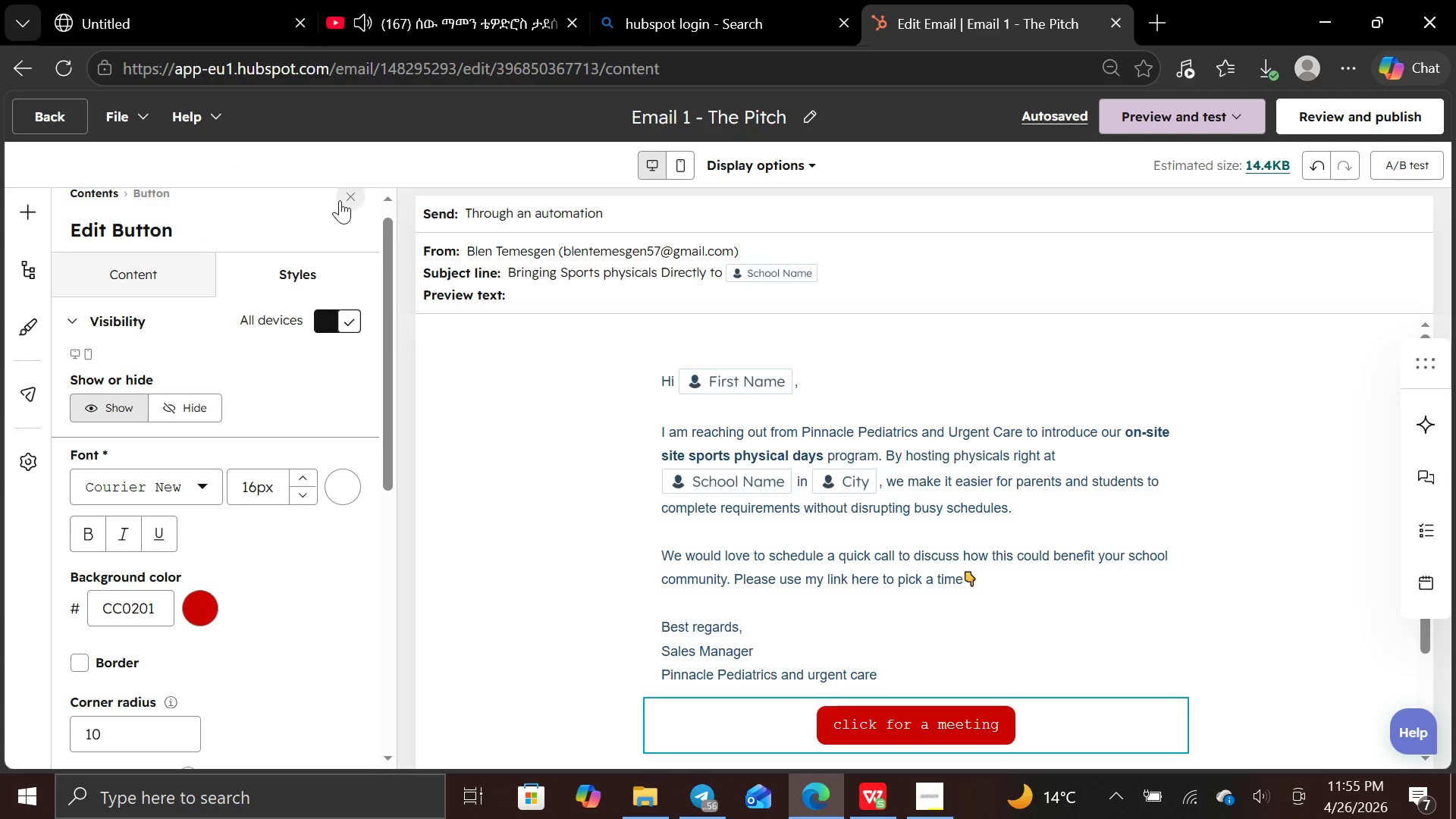 
left_click([340, 199])
 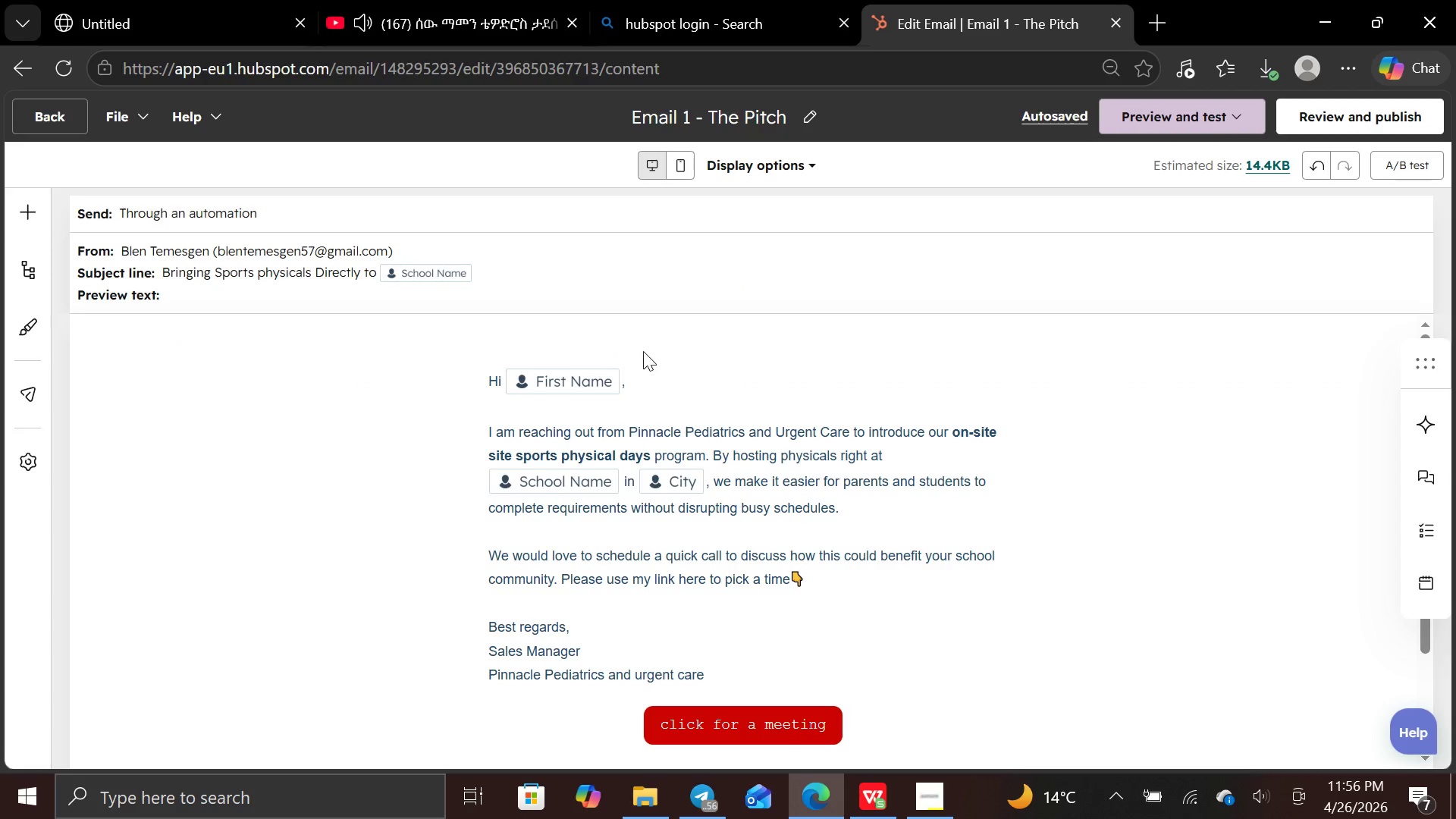 
wait(9.78)
 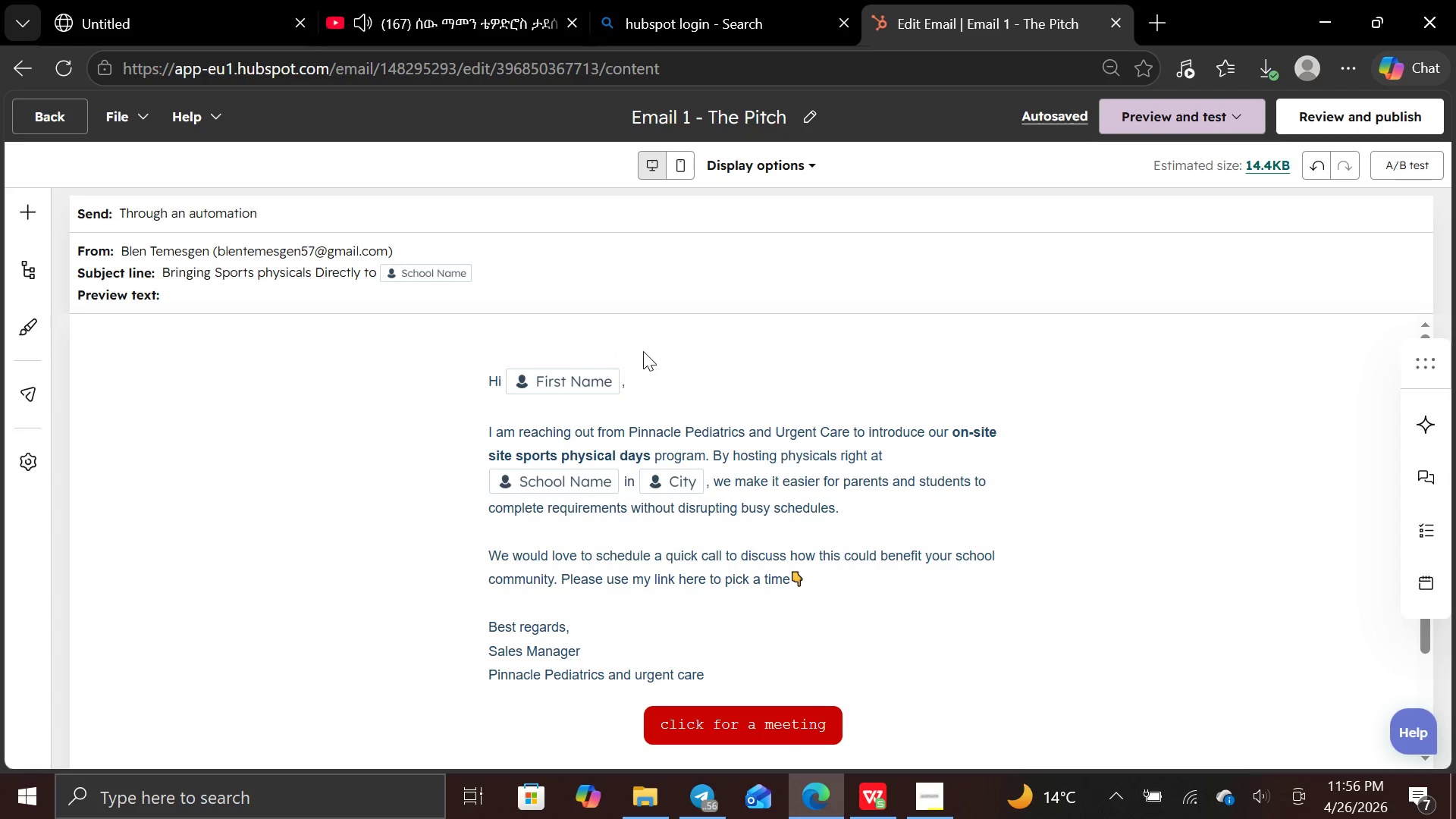 
left_click([1192, 132])
 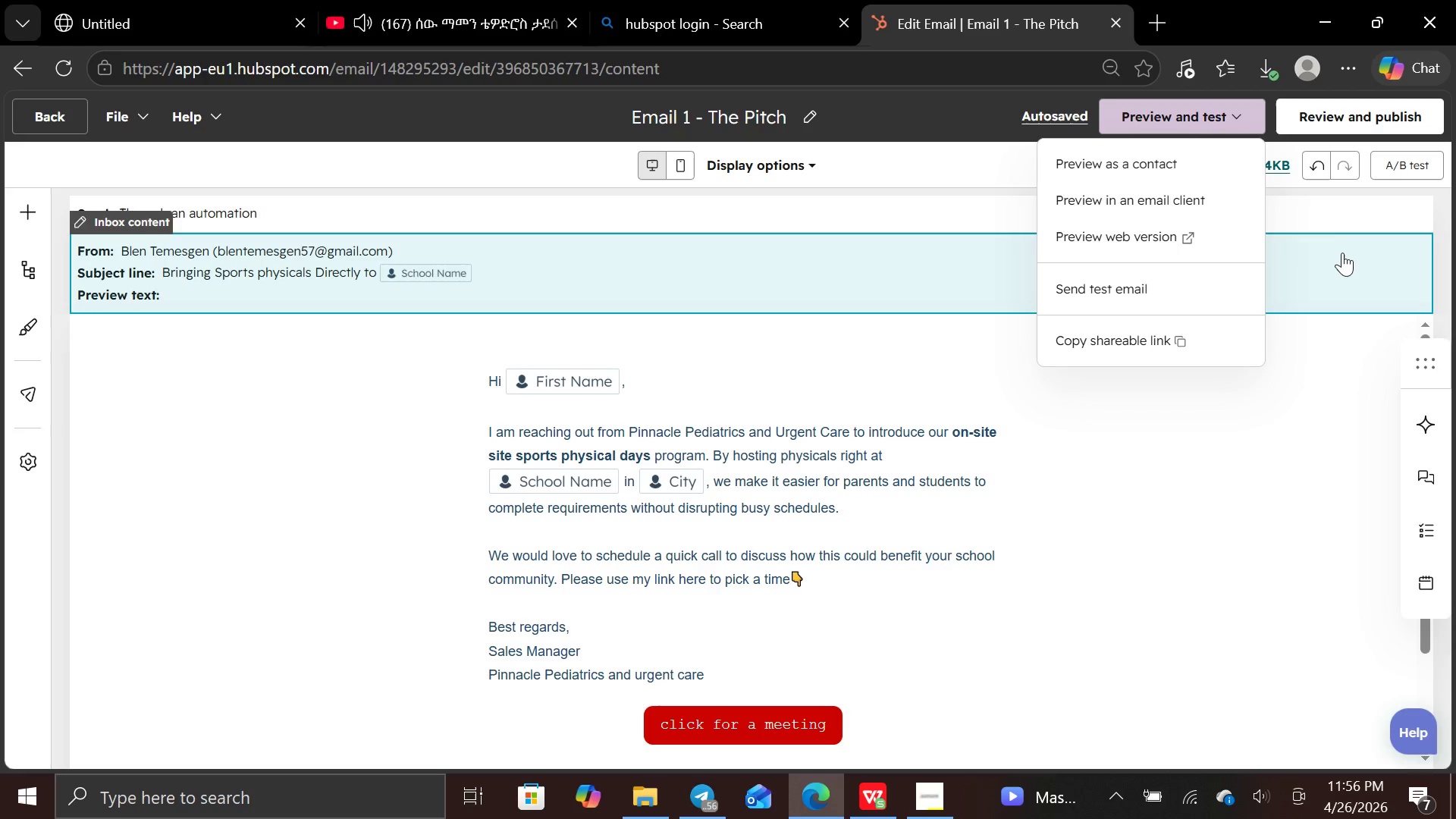 
wait(6.86)
 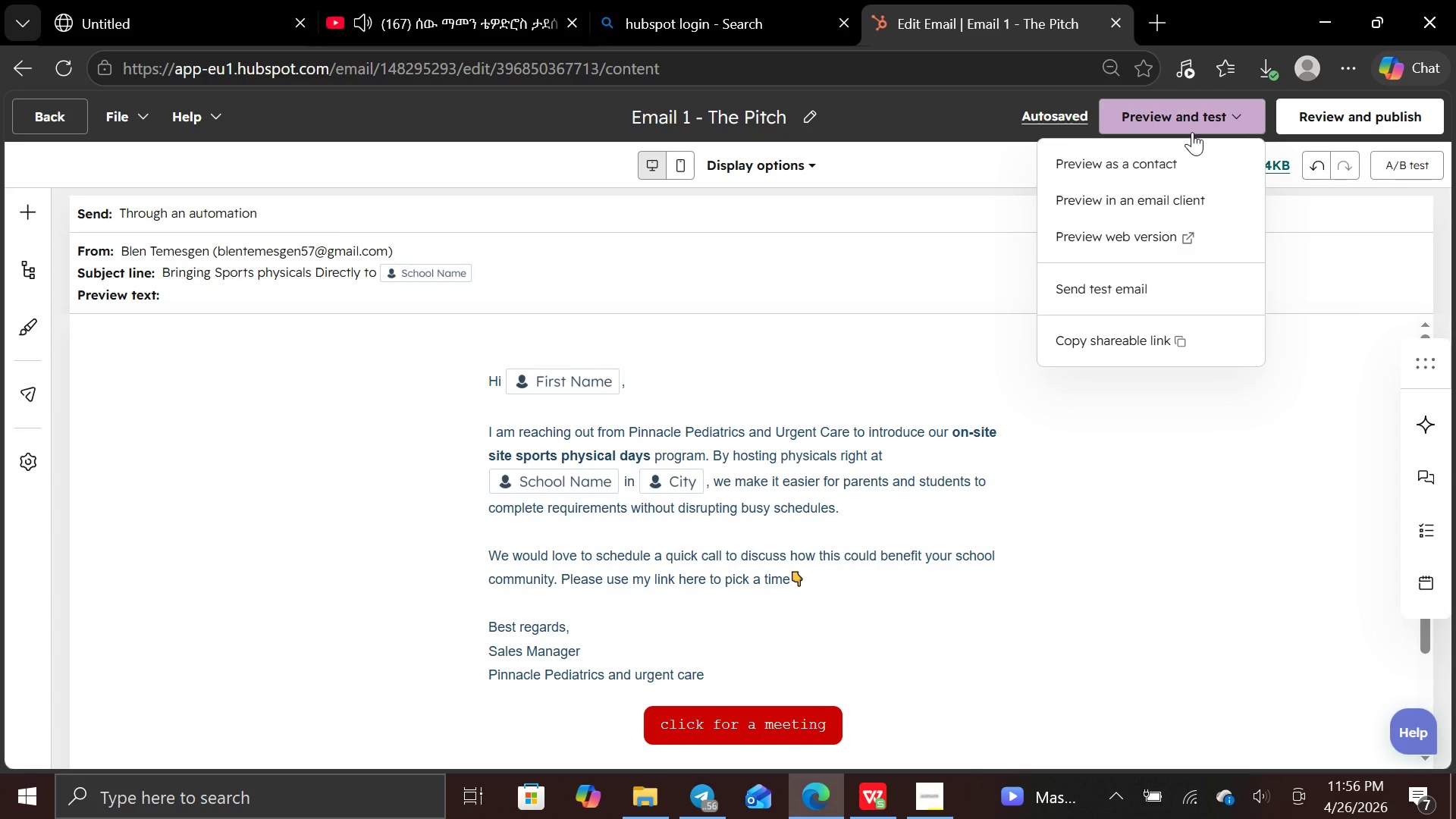 
left_click([1185, 165])
 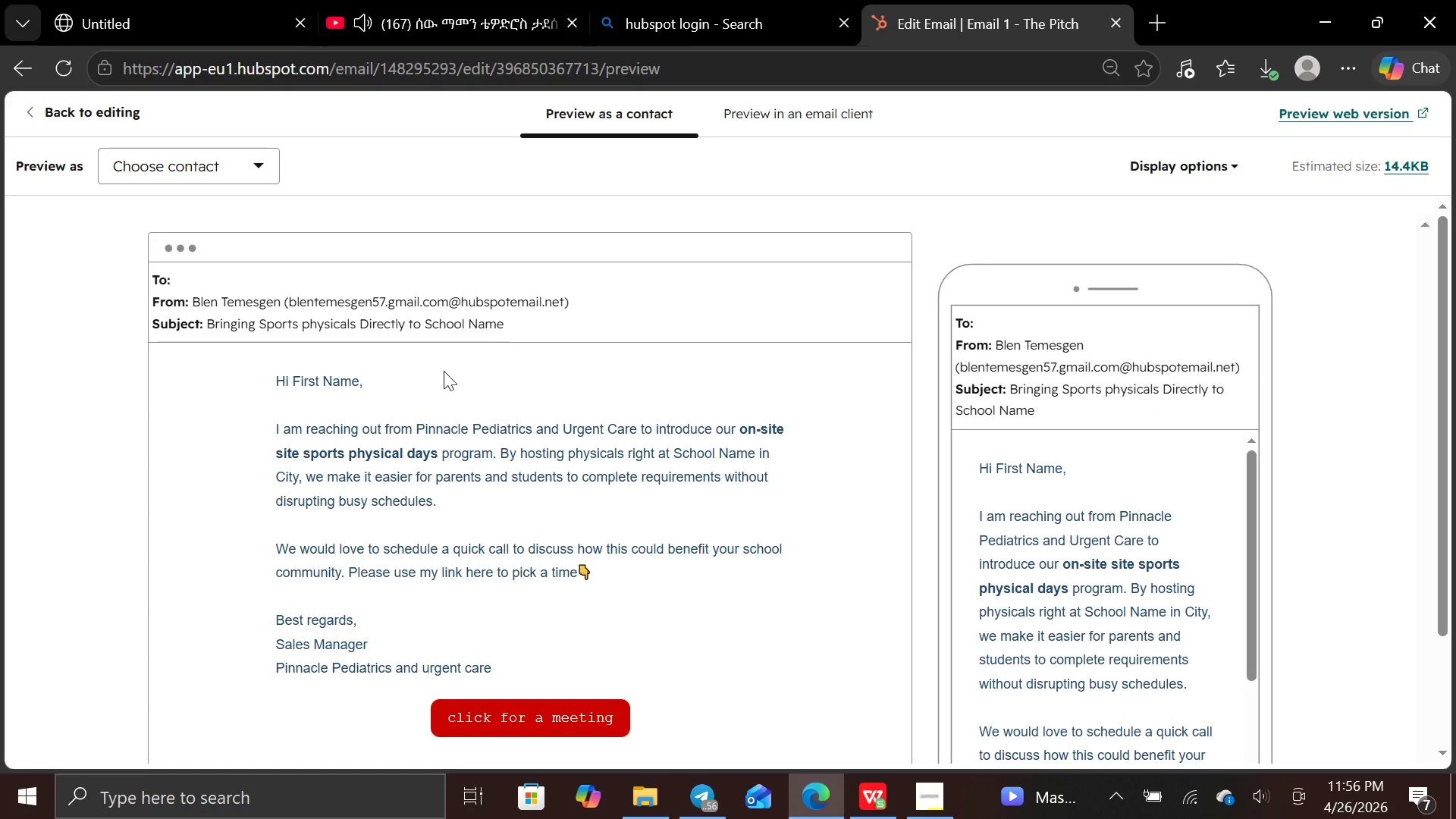 
wait(6.2)
 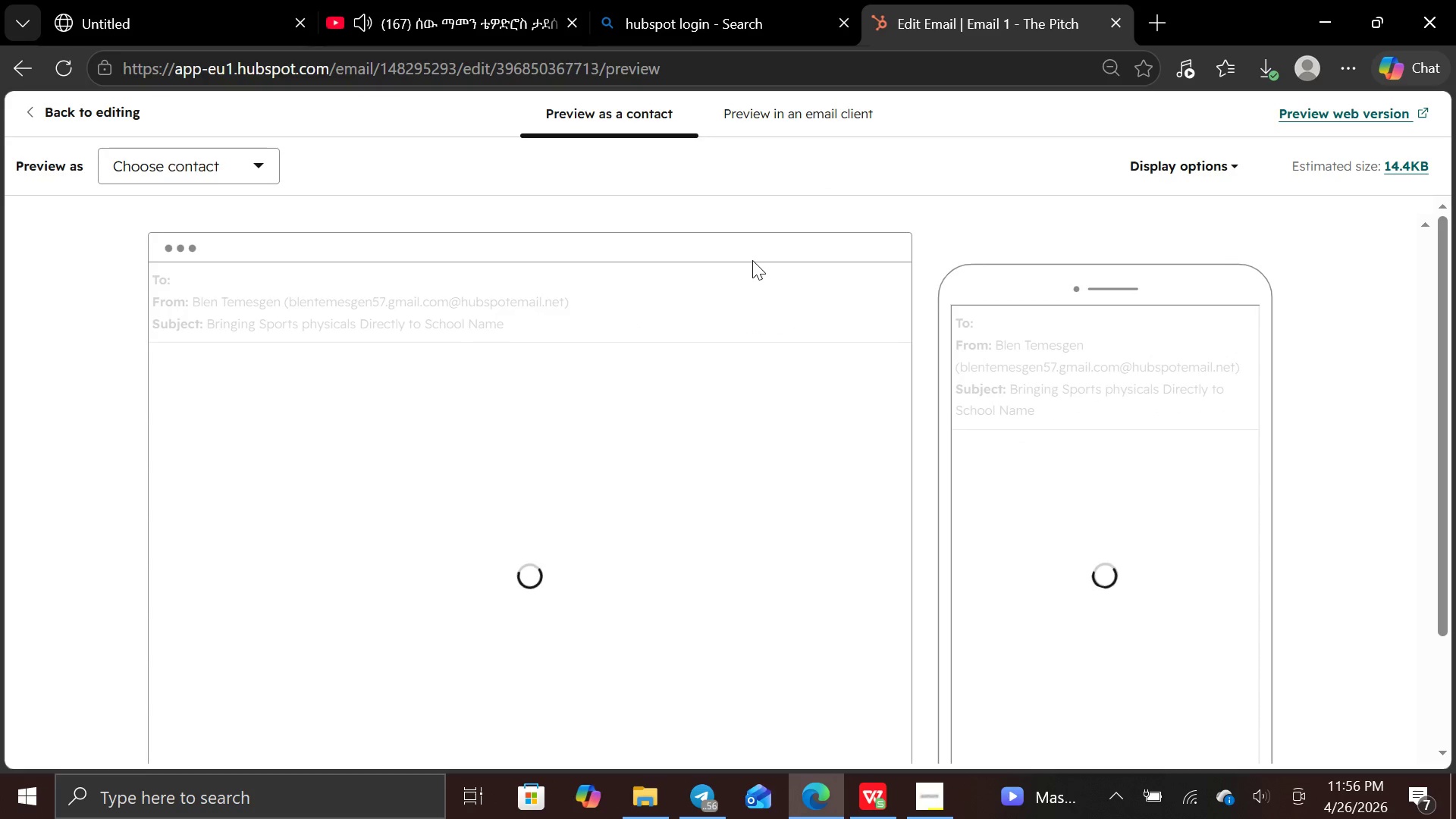 
left_click([255, 165])
 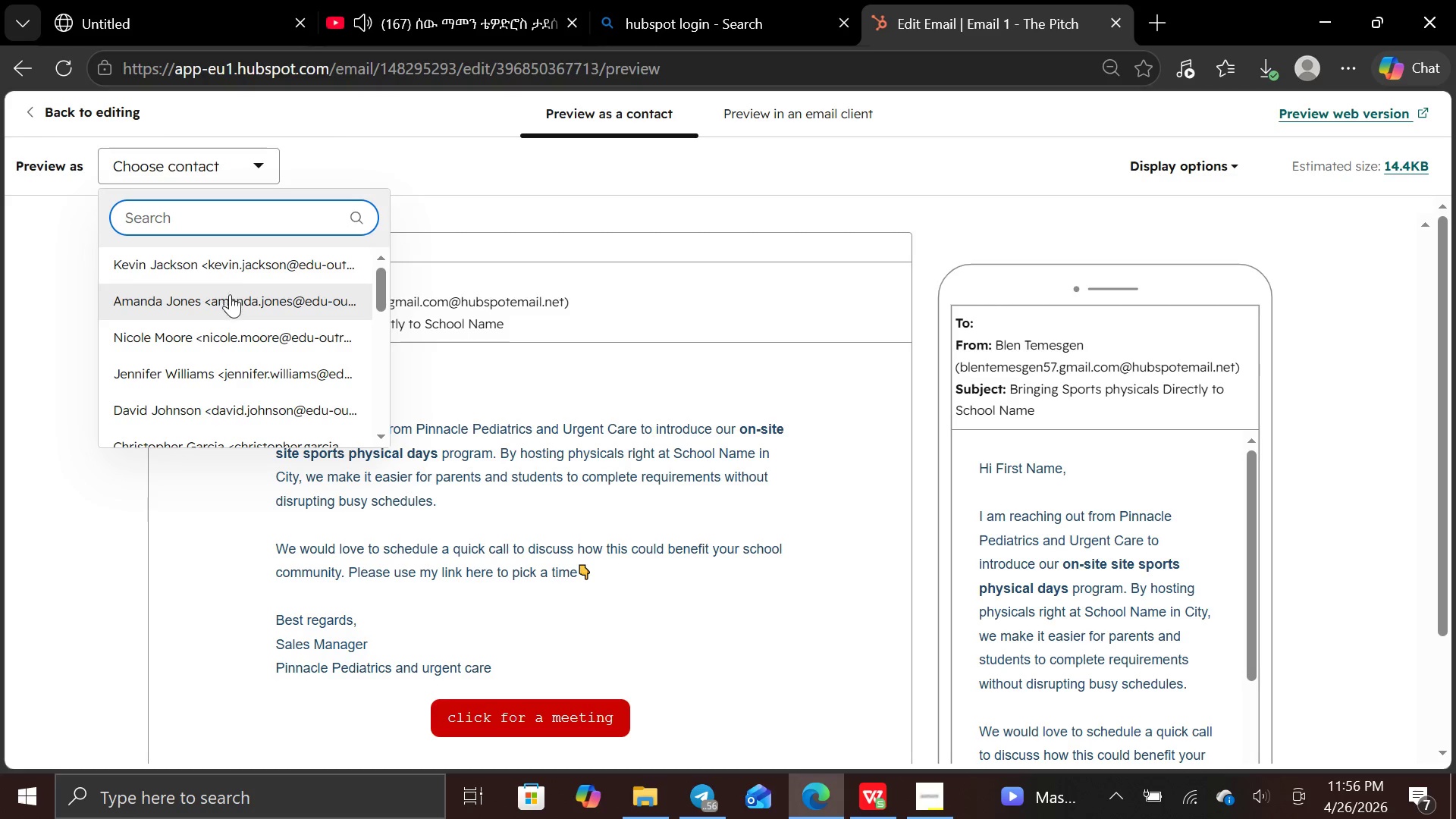 
left_click([230, 298])
 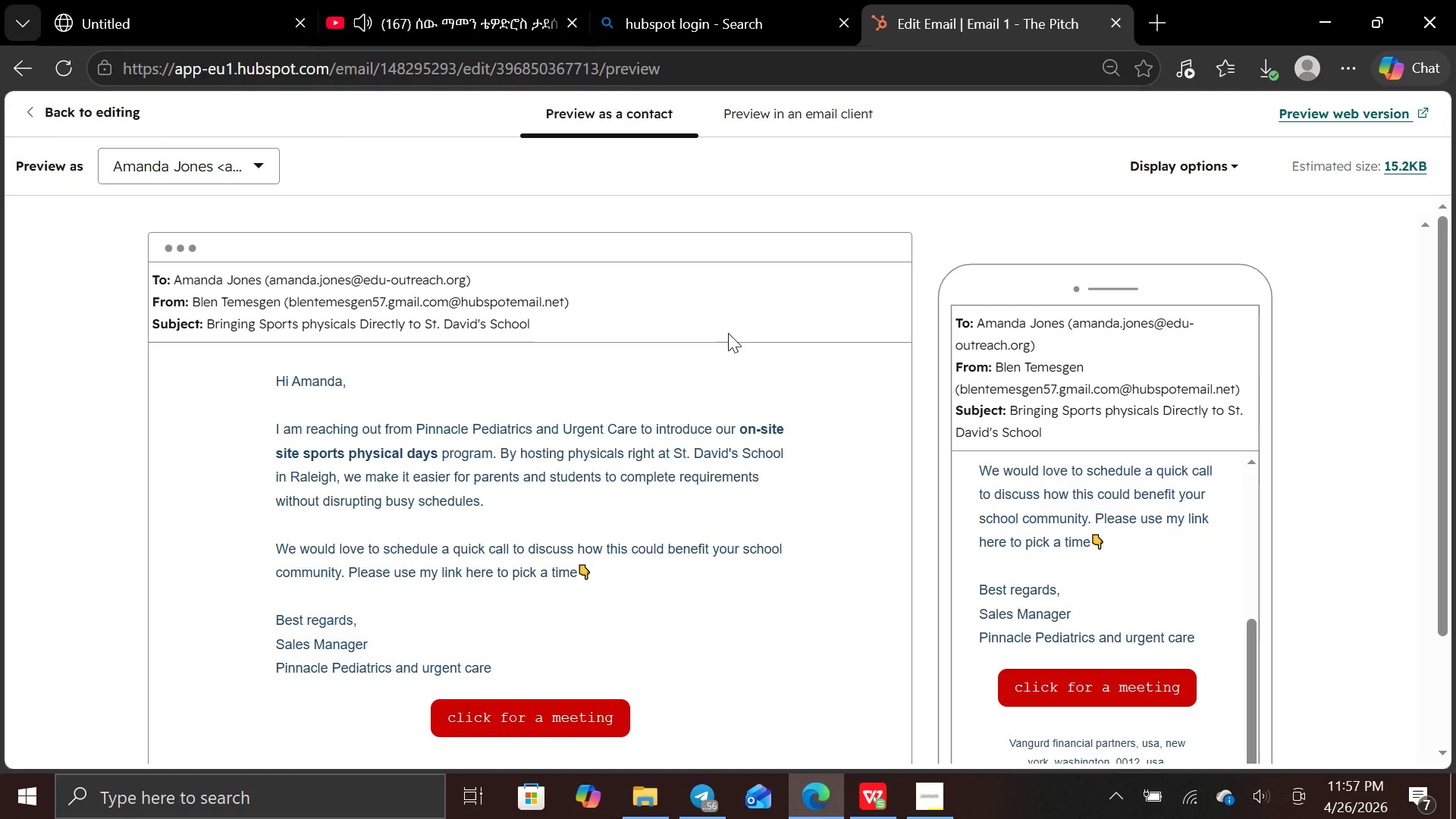 
wait(50.88)
 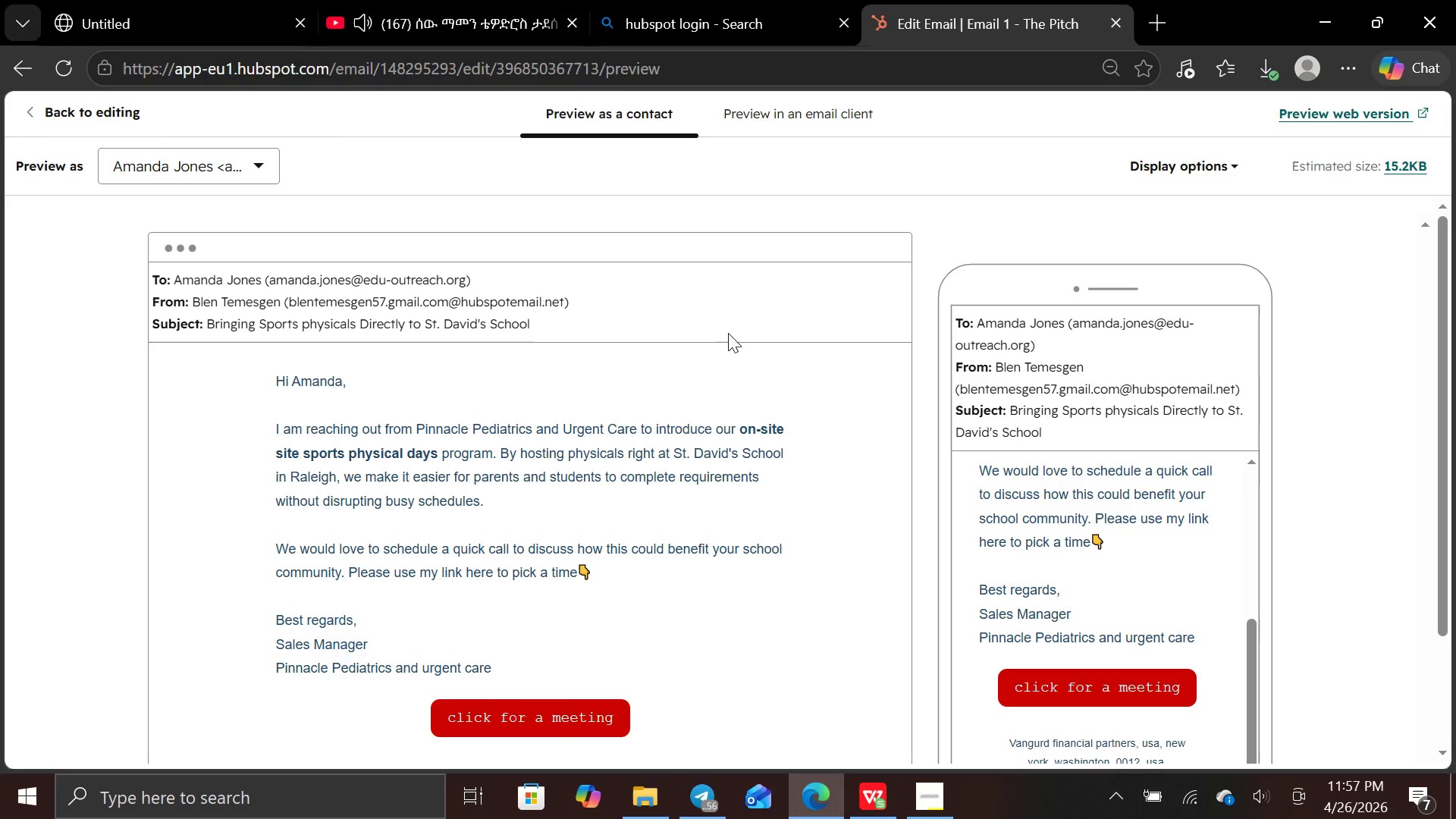 
key(PrintScreen)
 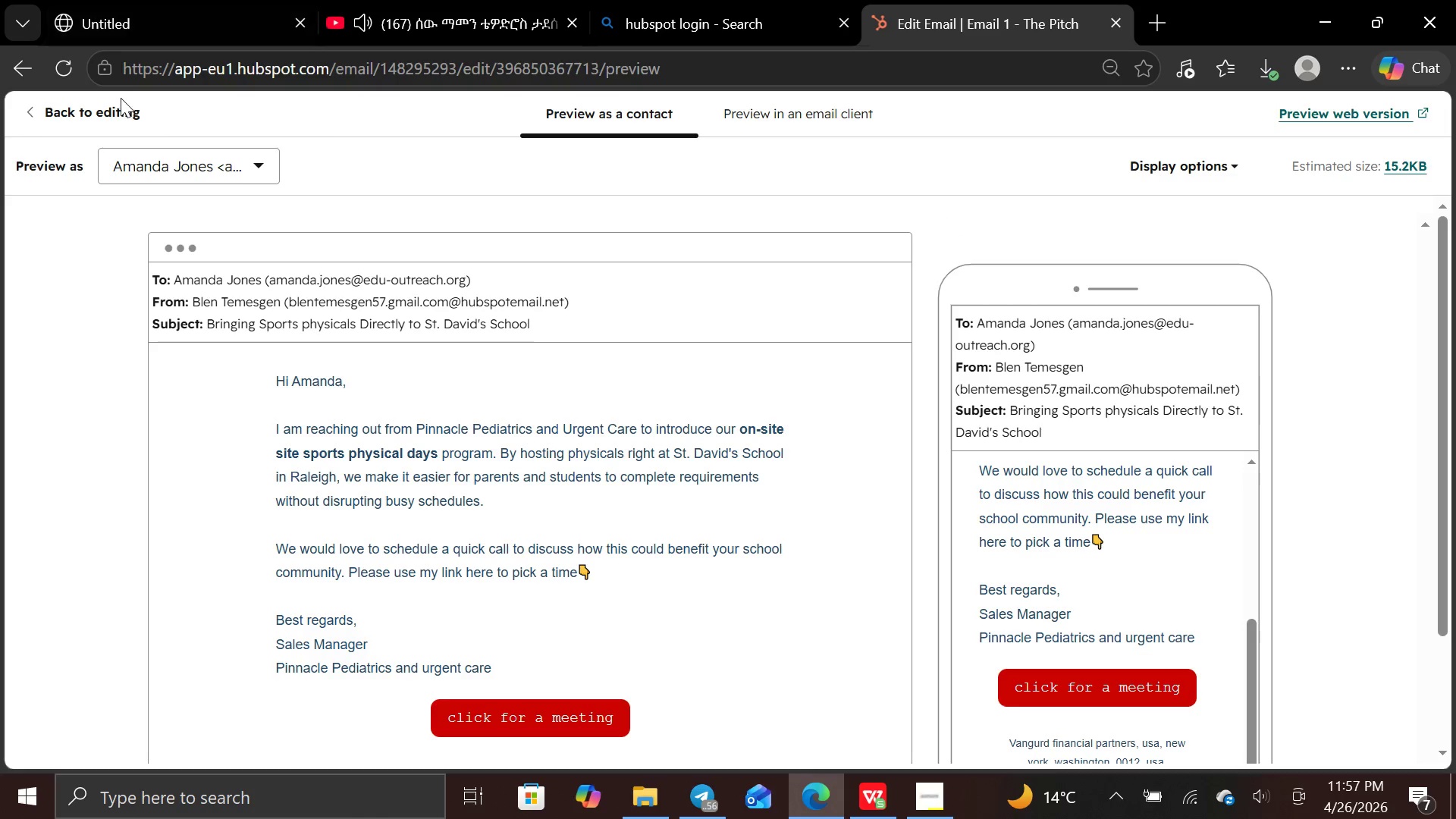 
left_click([116, 105])
 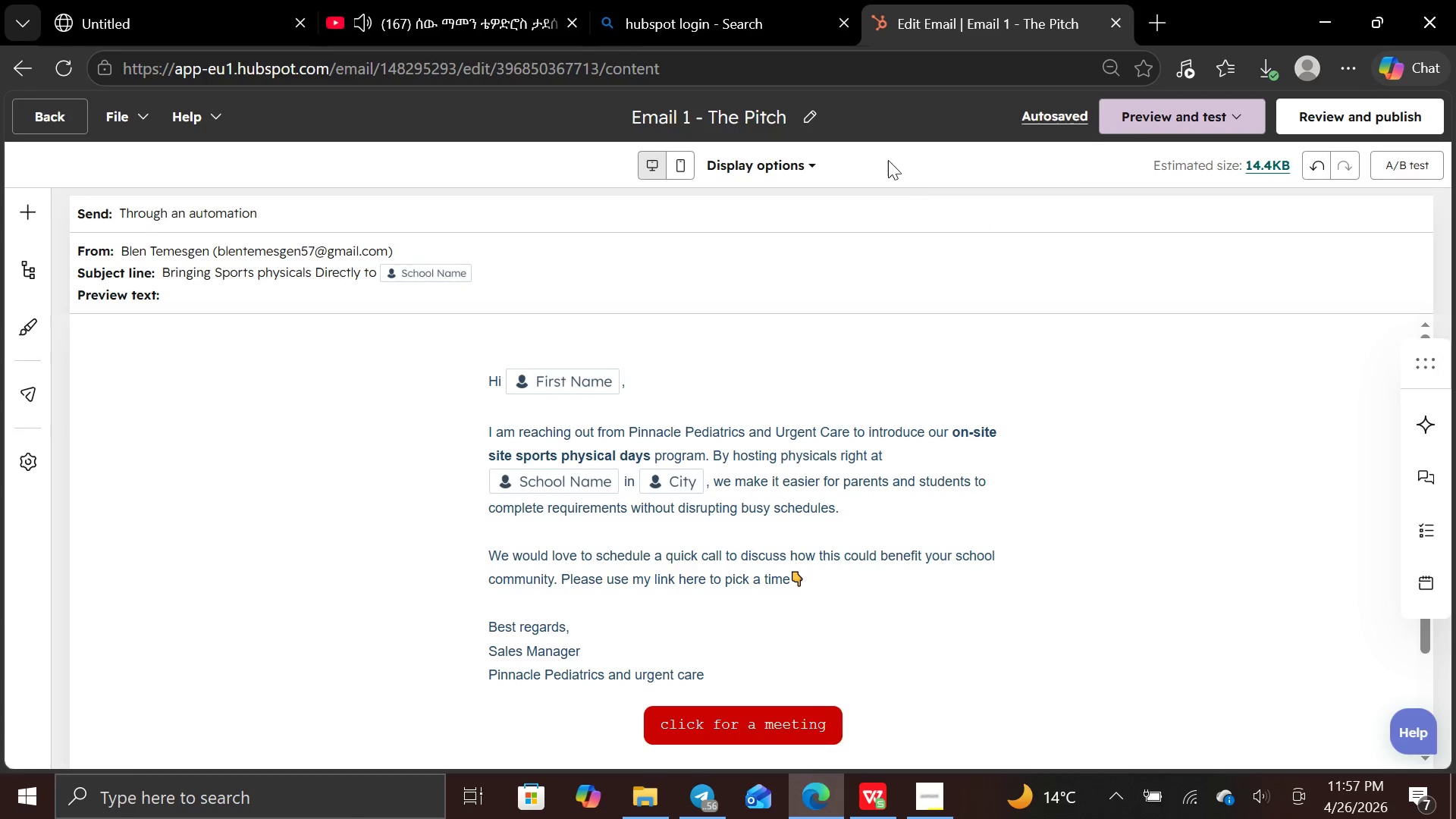 
wait(6.92)
 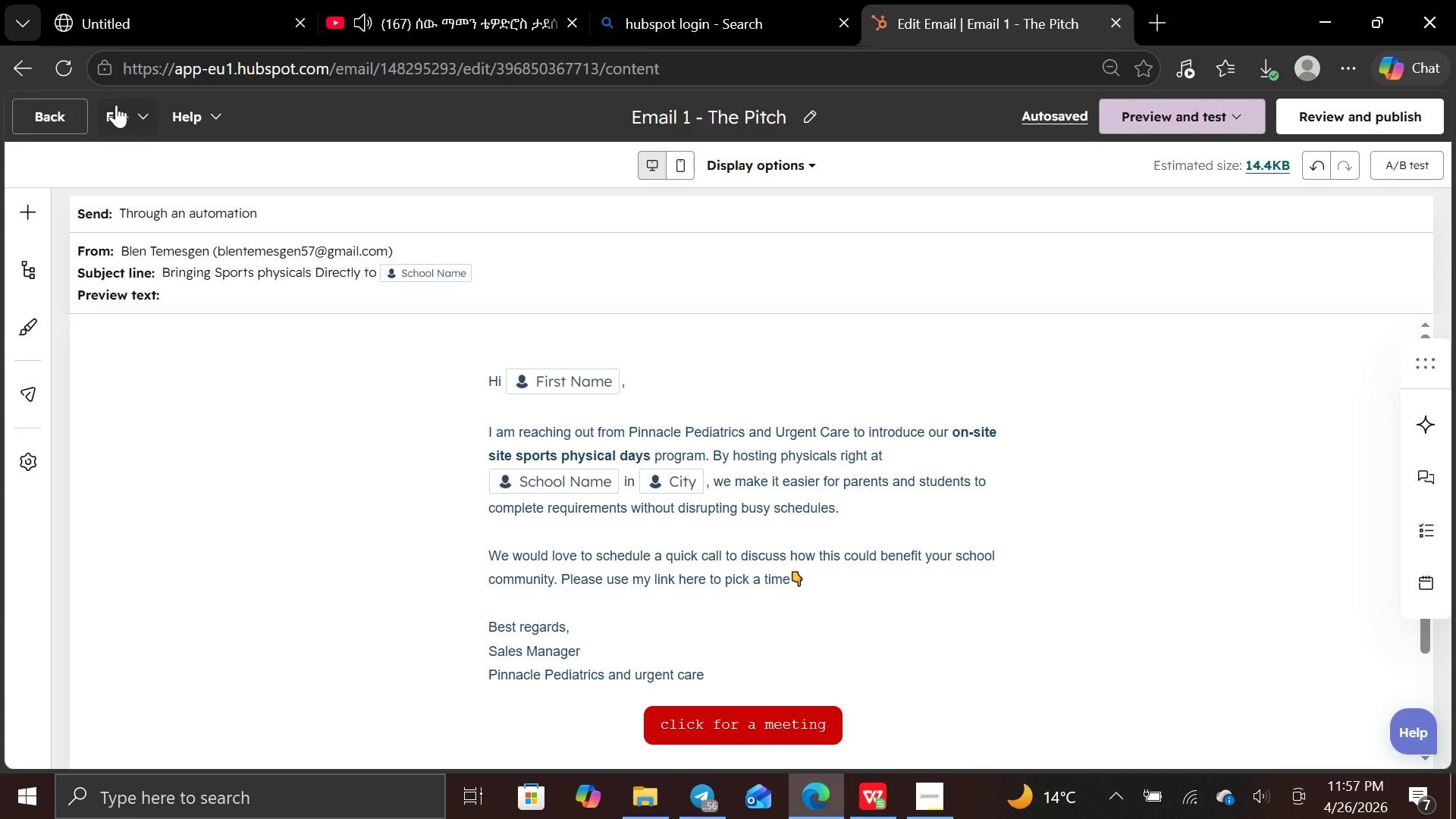 
key(PrintScreen)
 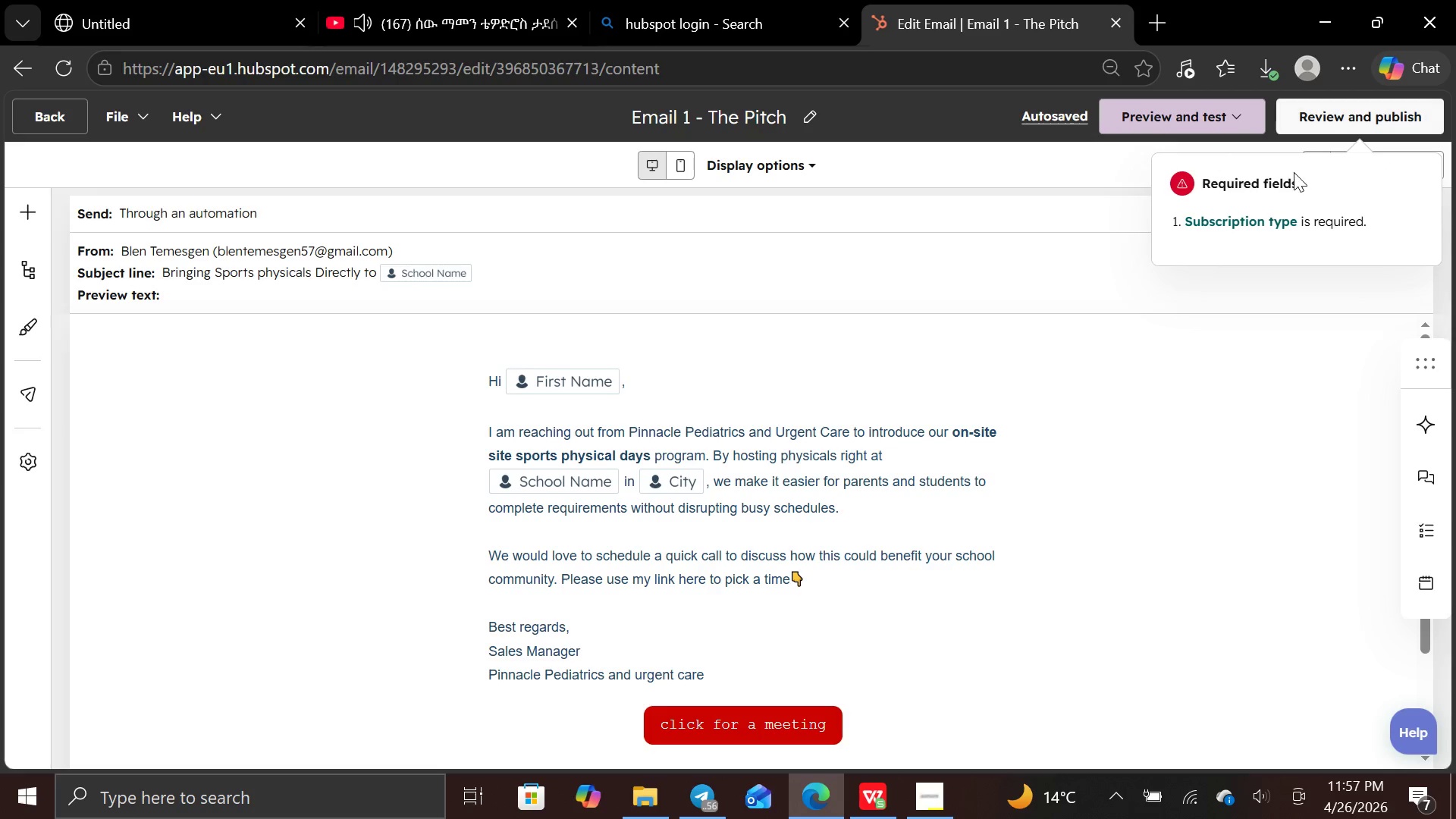 
left_click([1277, 218])
 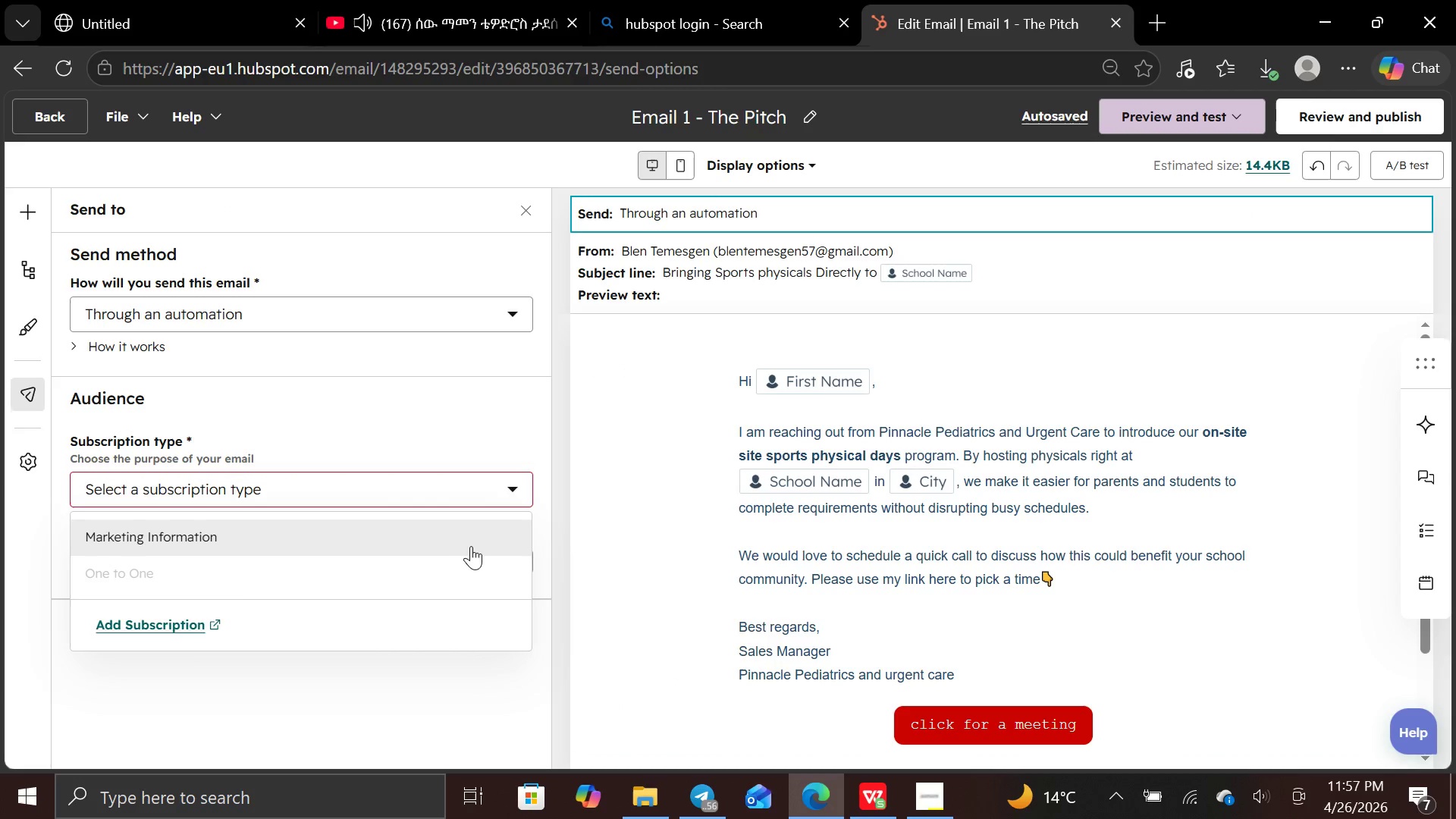 
left_click([472, 543])
 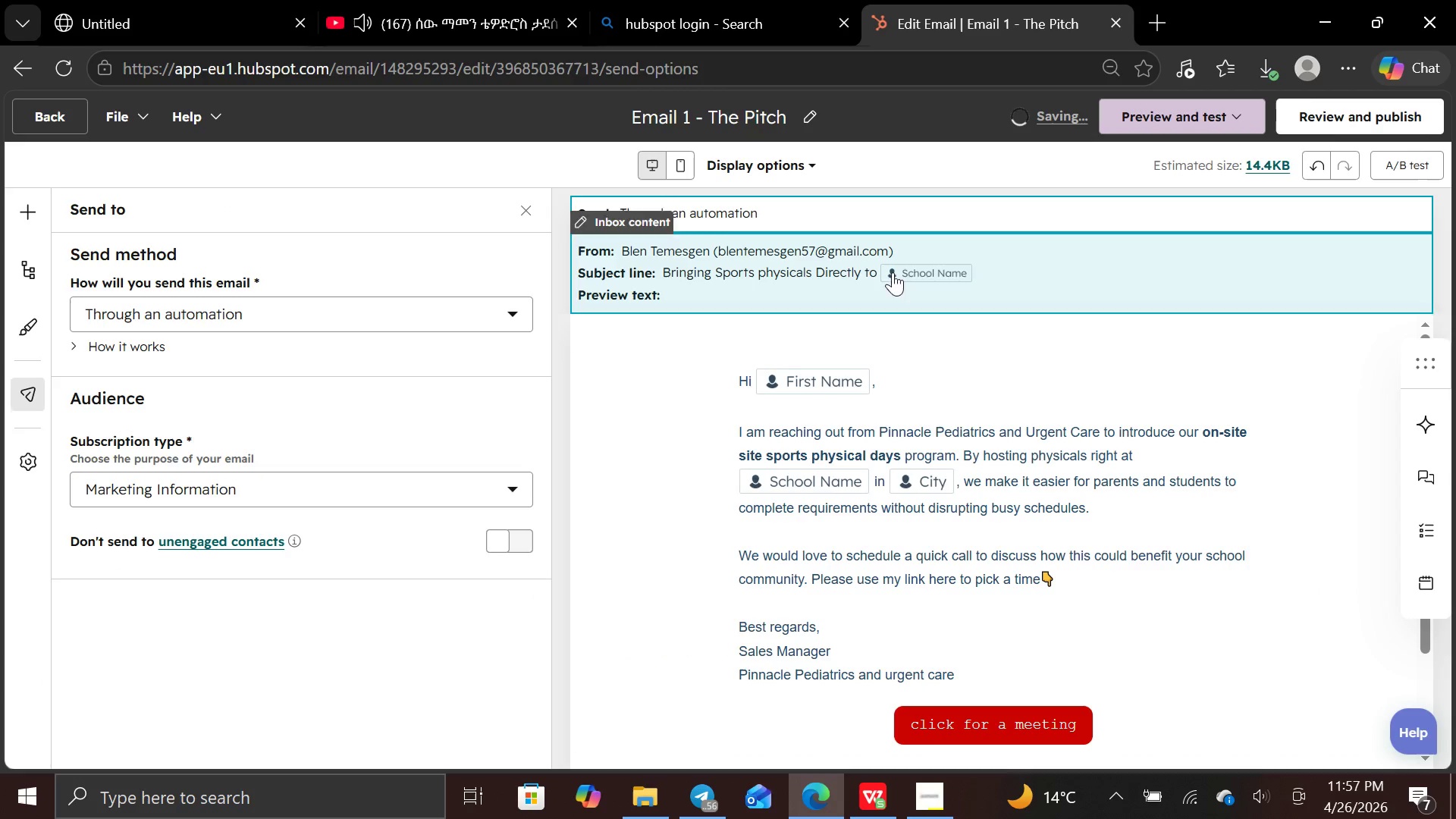 
left_click([1357, 127])
 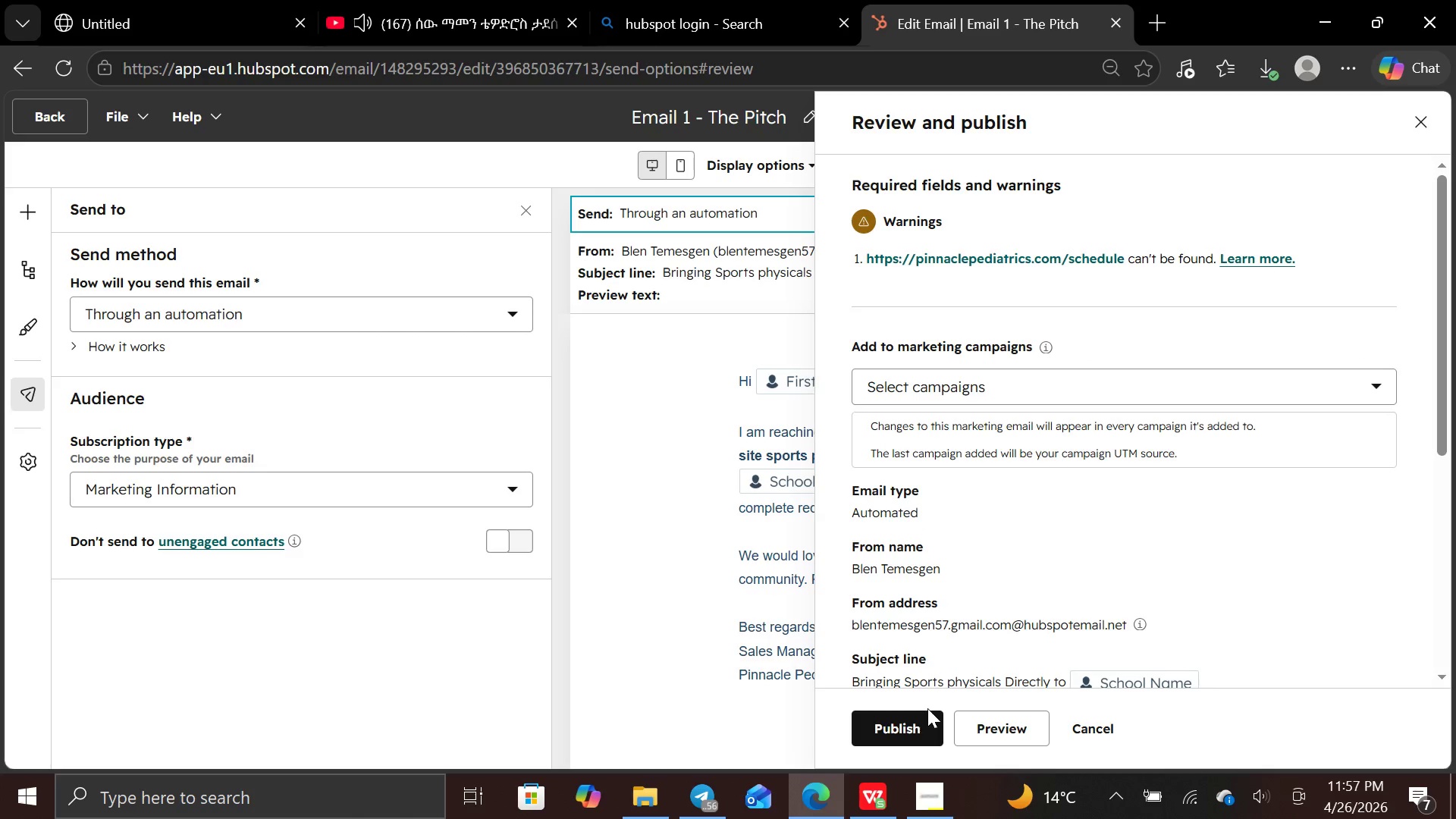 
left_click([899, 730])
 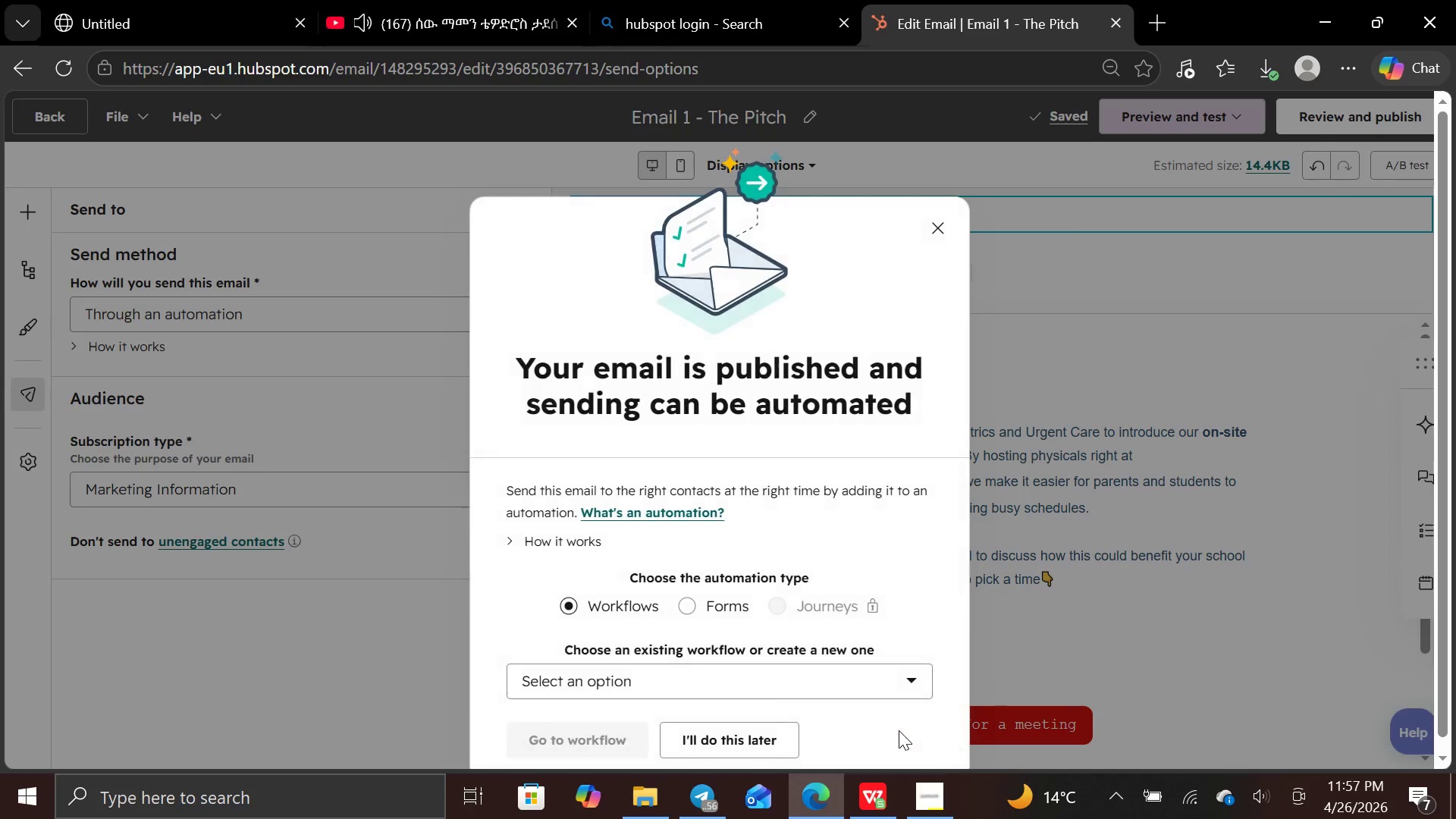 
wait(8.97)
 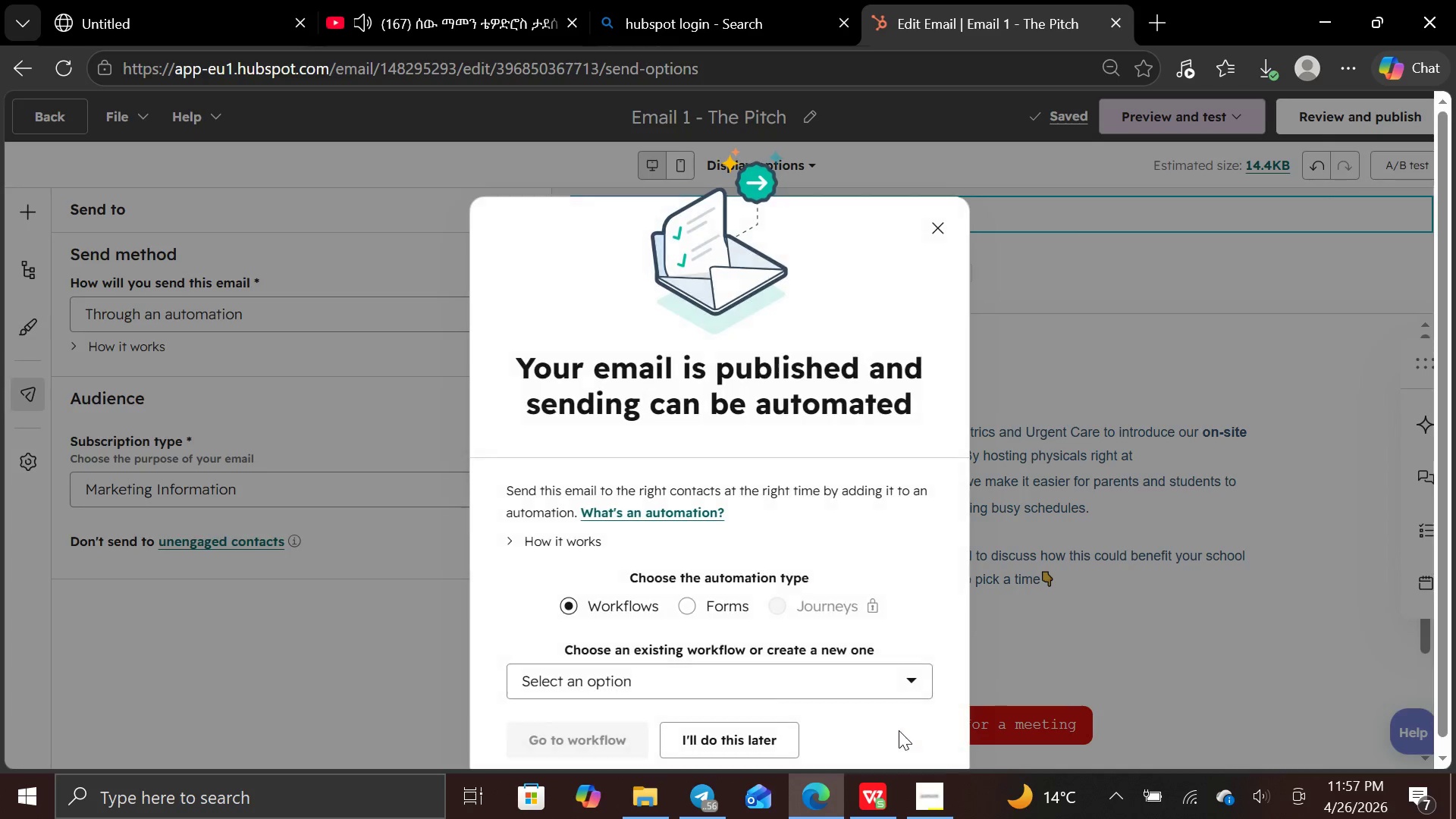 
left_click([898, 682])
 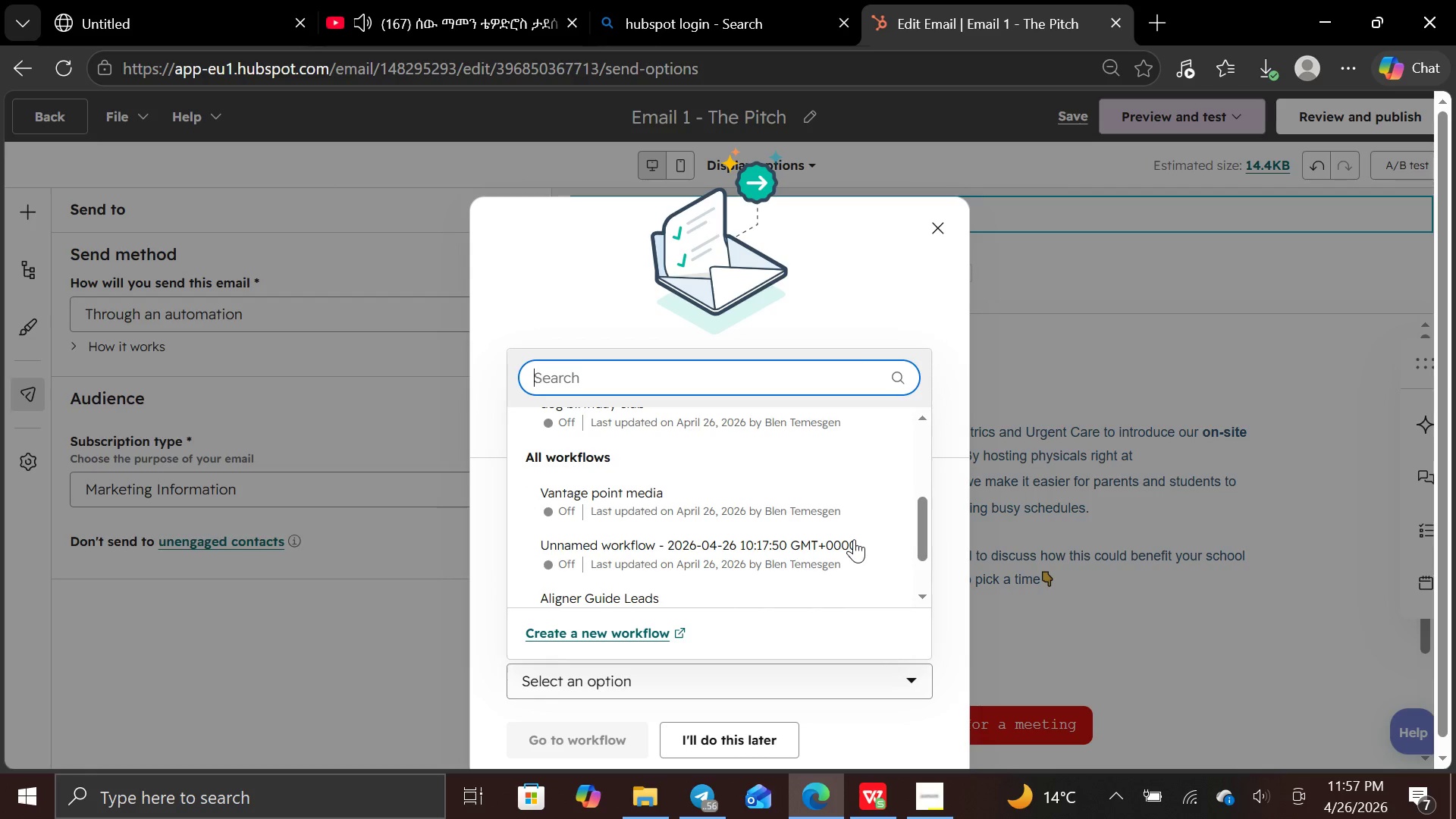 
left_click([887, 273])
 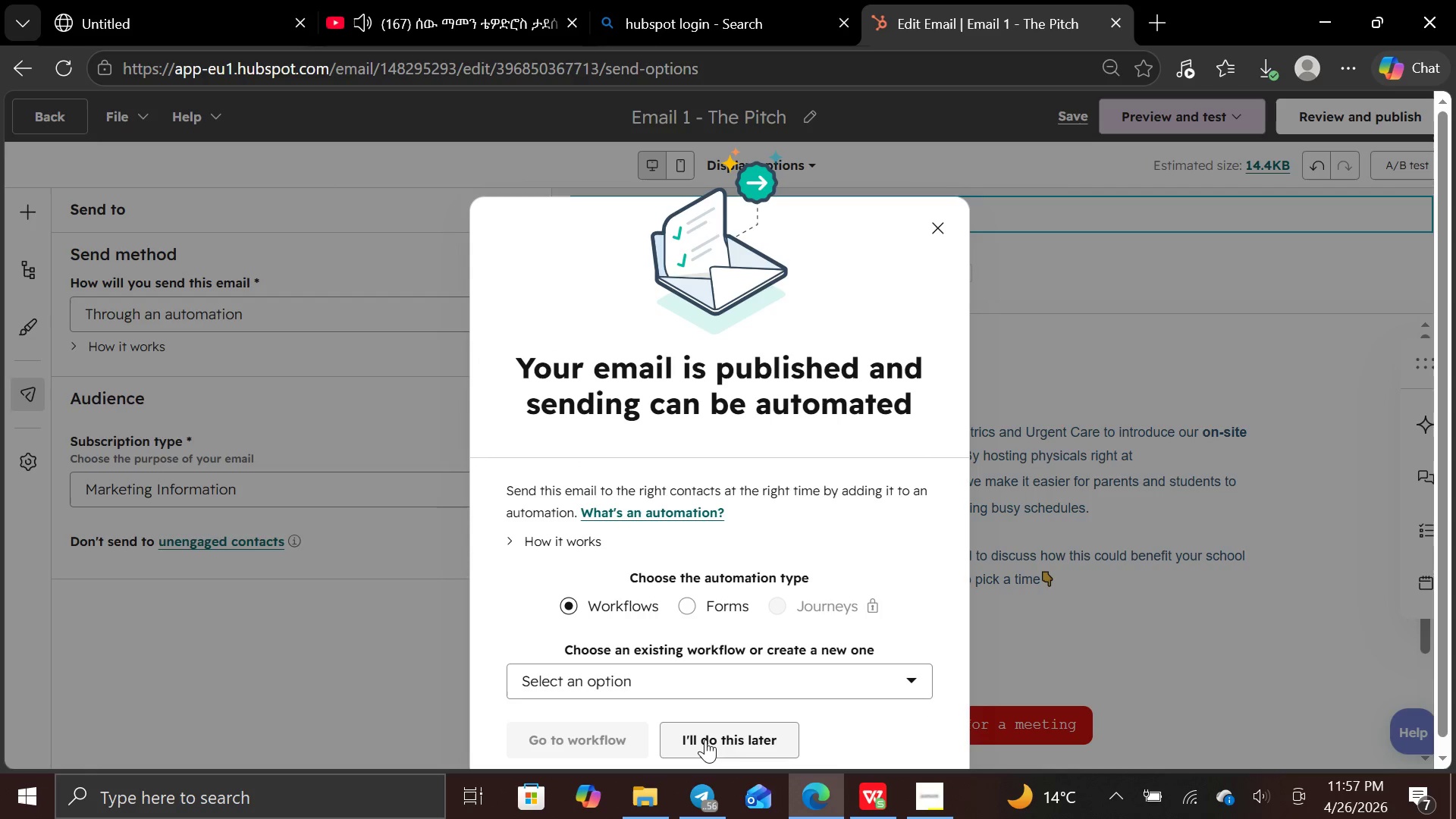 
left_click([708, 740])
 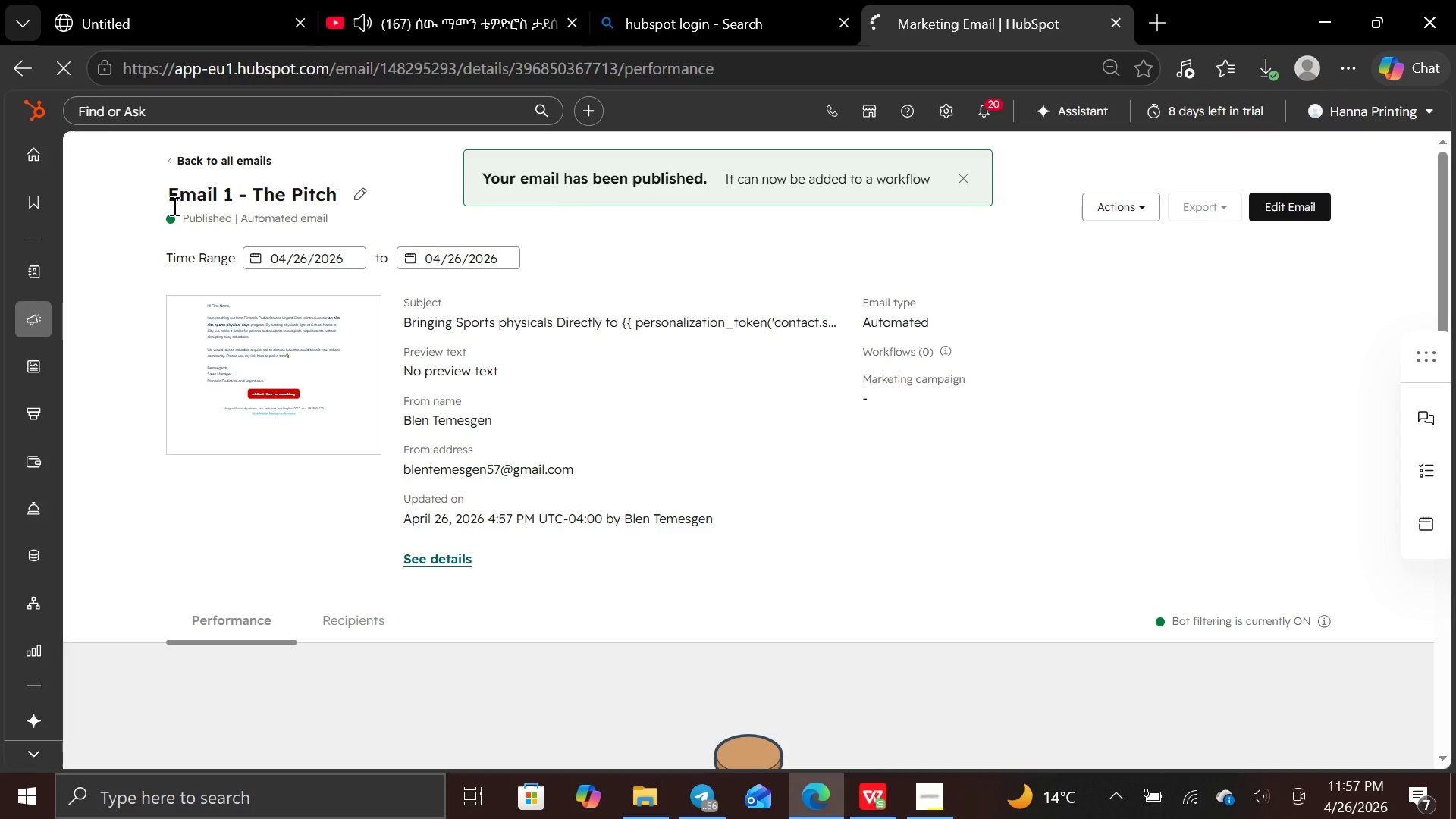 
wait(7.16)
 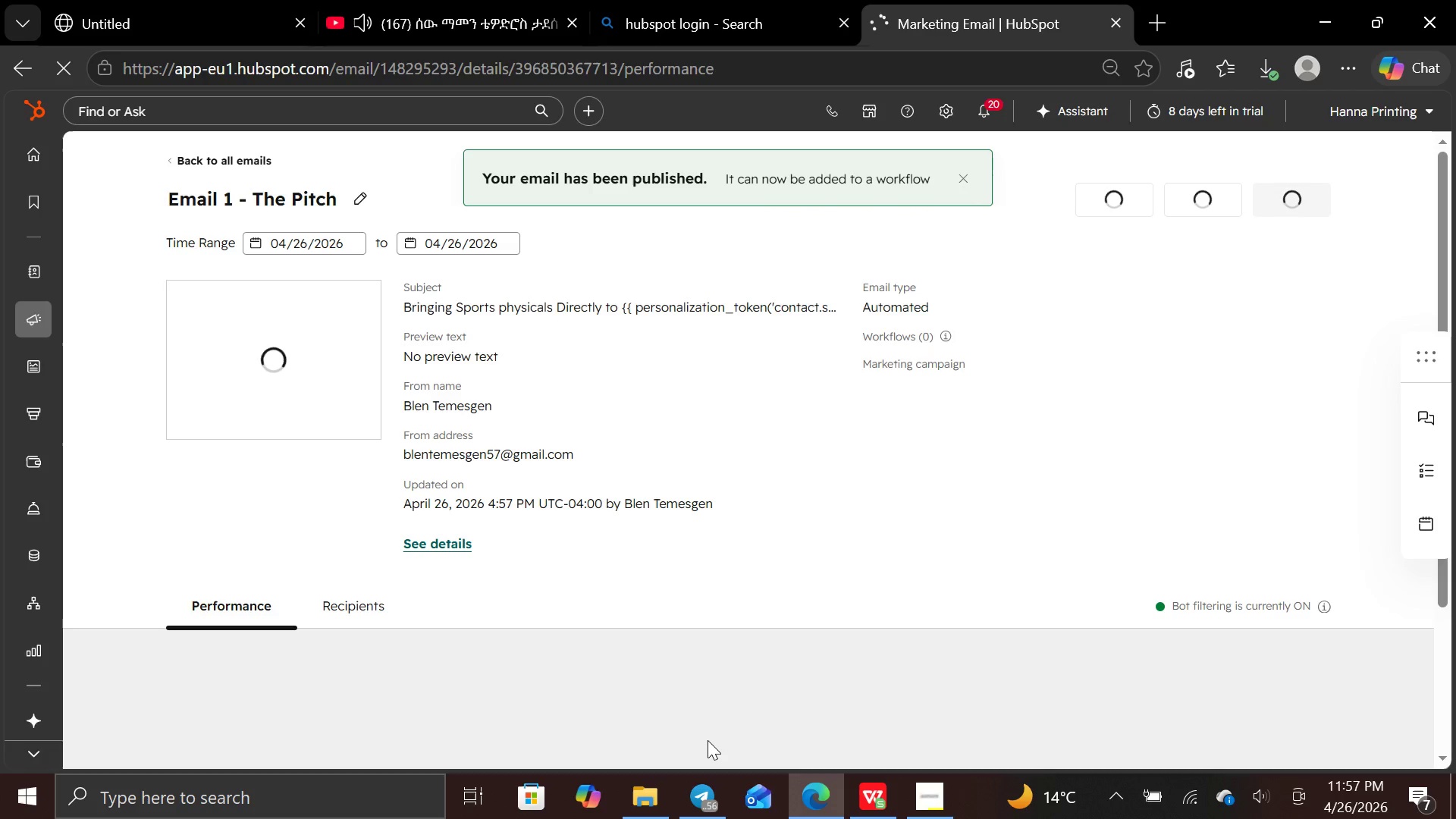 
left_click([231, 157])
 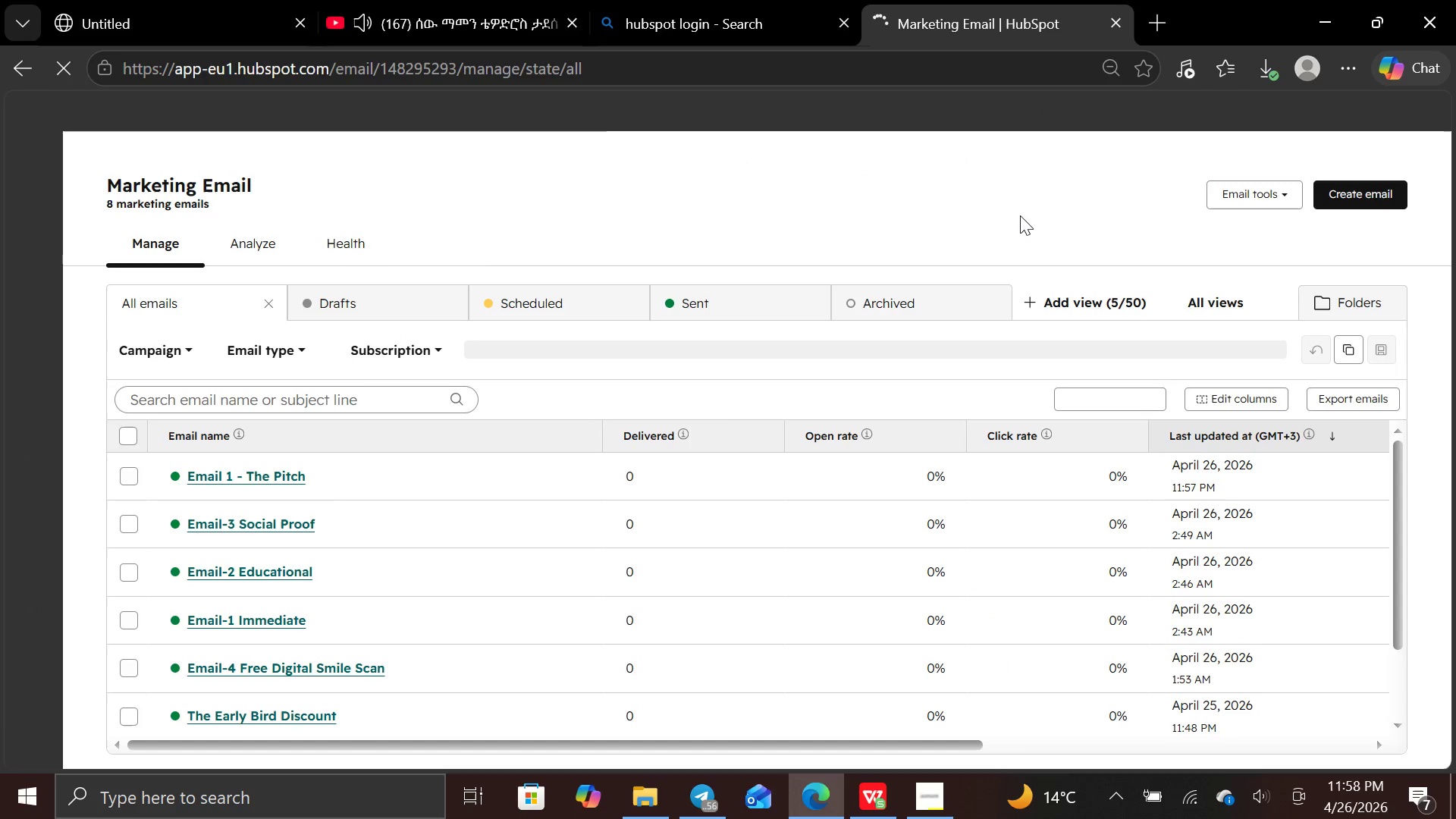 
left_click([1348, 202])
 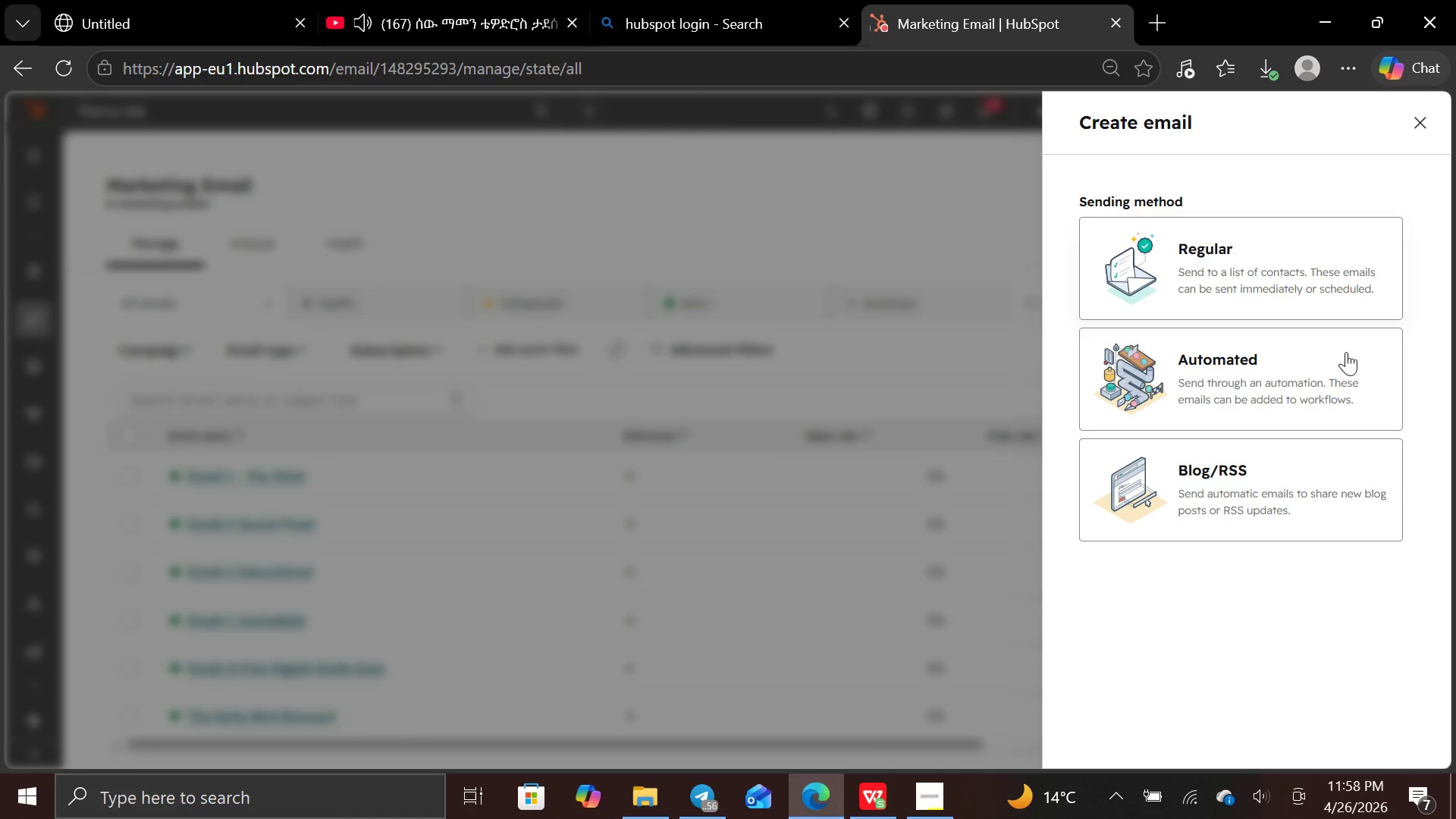 
left_click([1329, 377])
 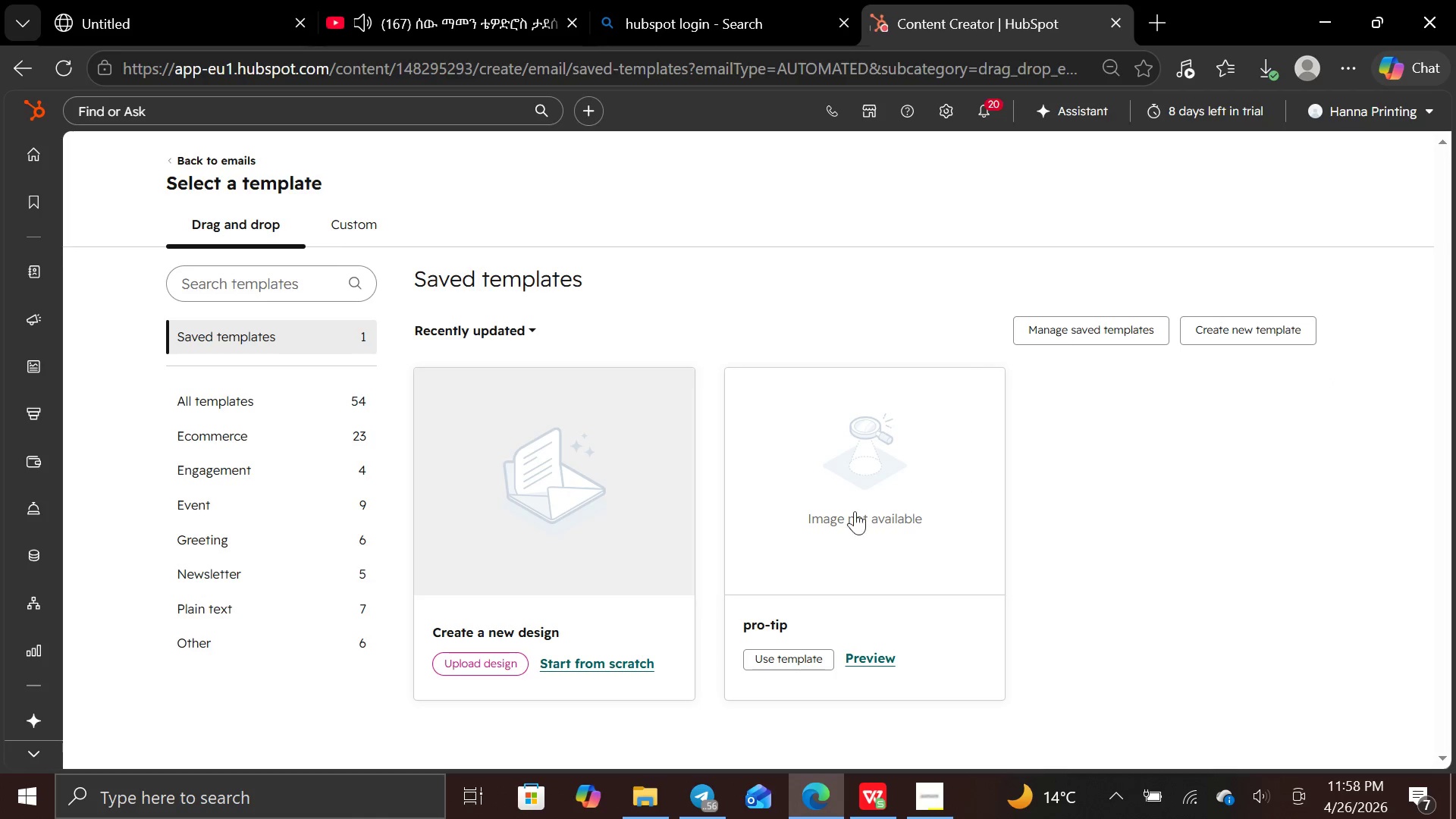 
left_click([598, 667])
 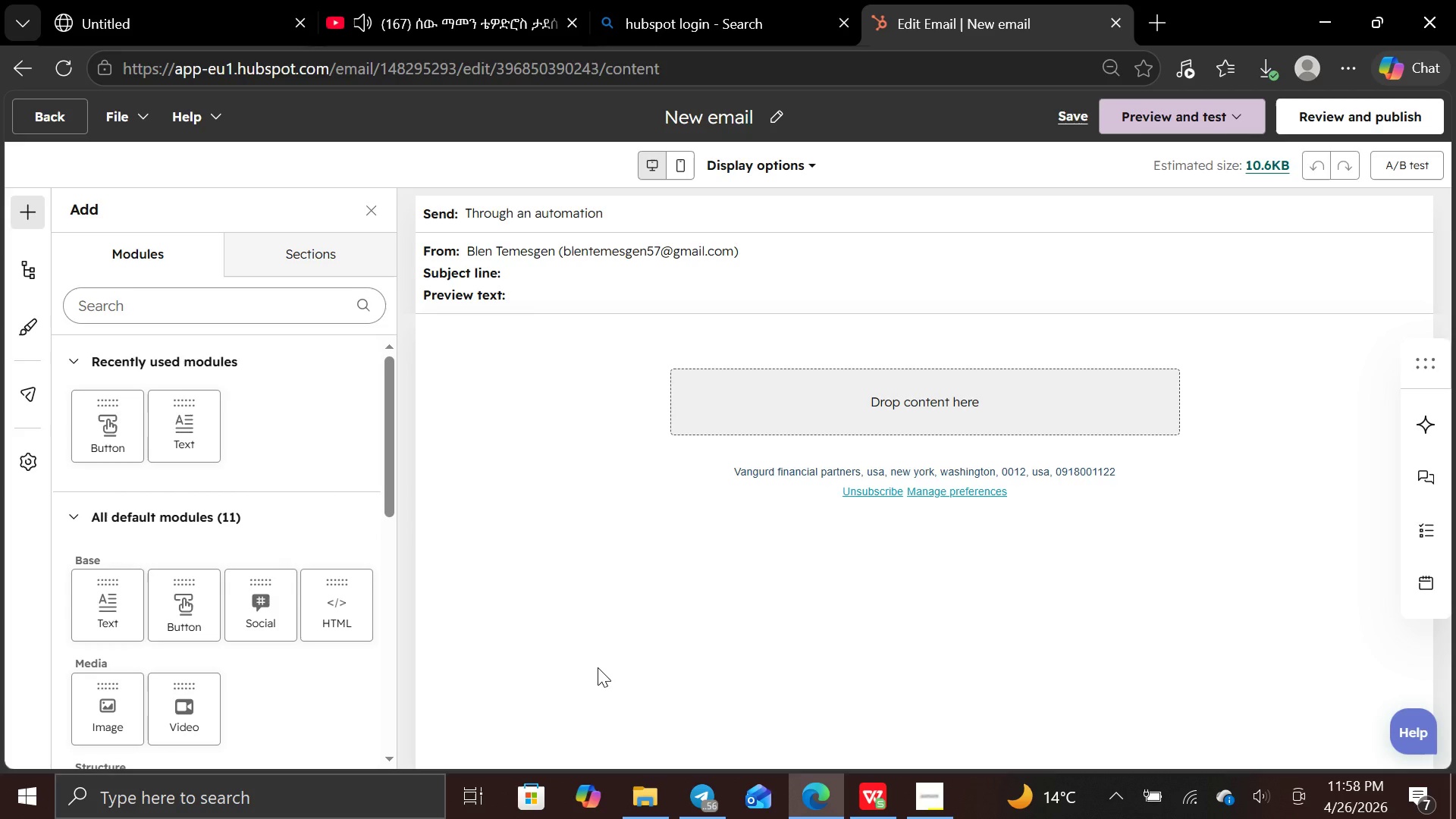 
wait(16.34)
 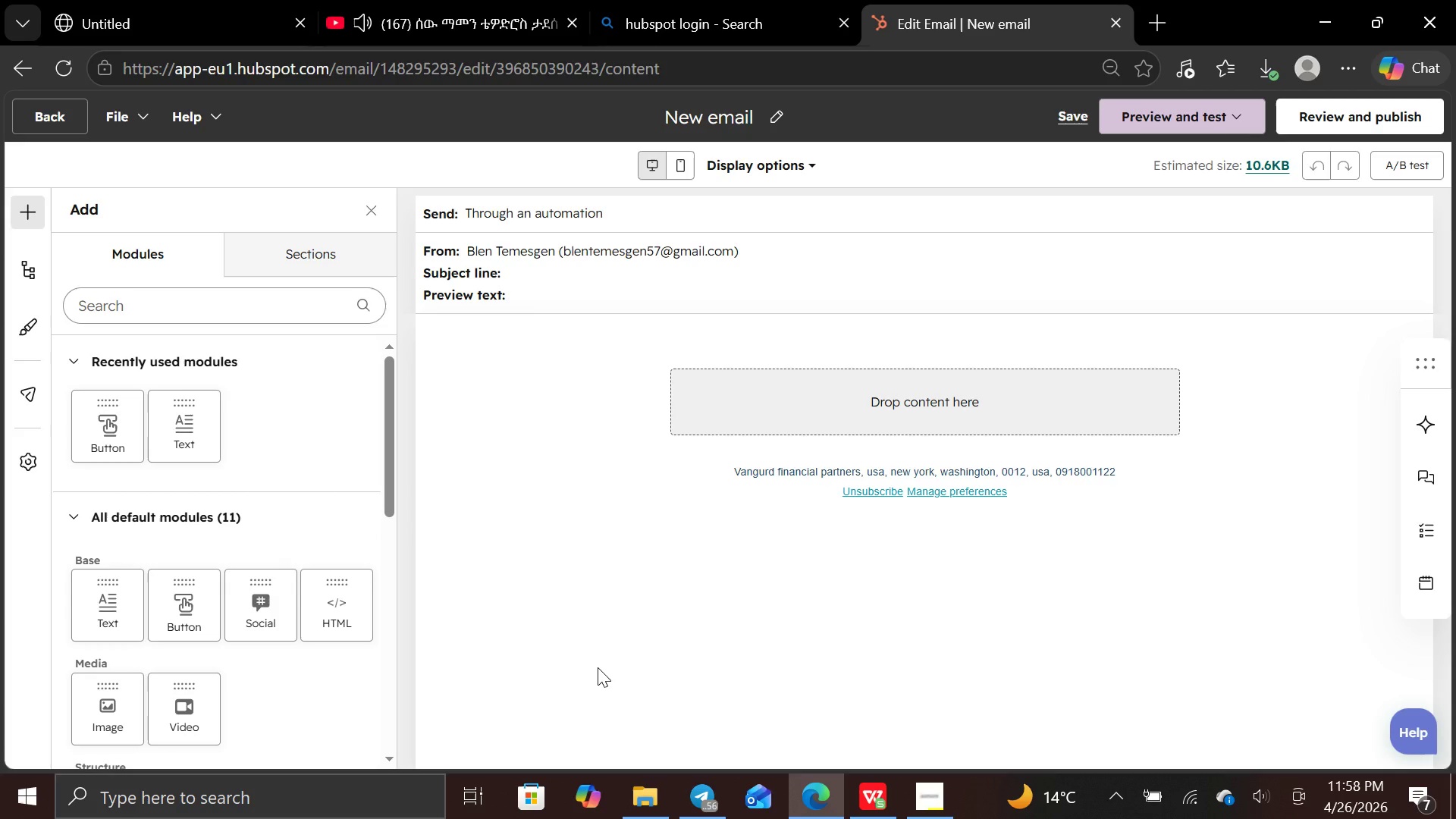 
left_click([781, 108])
 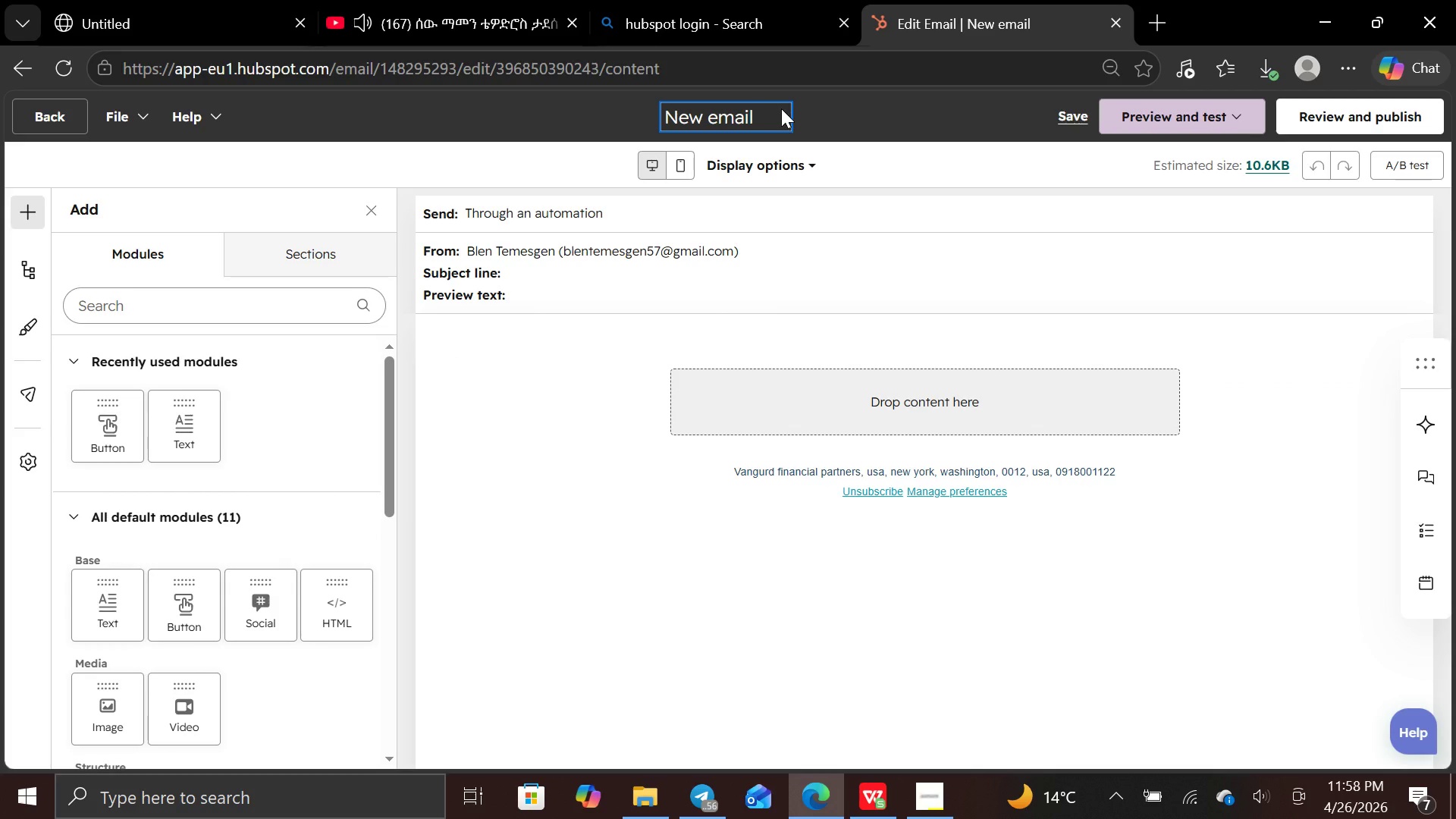 
hold_key(key=Backspace, duration=1.03)
 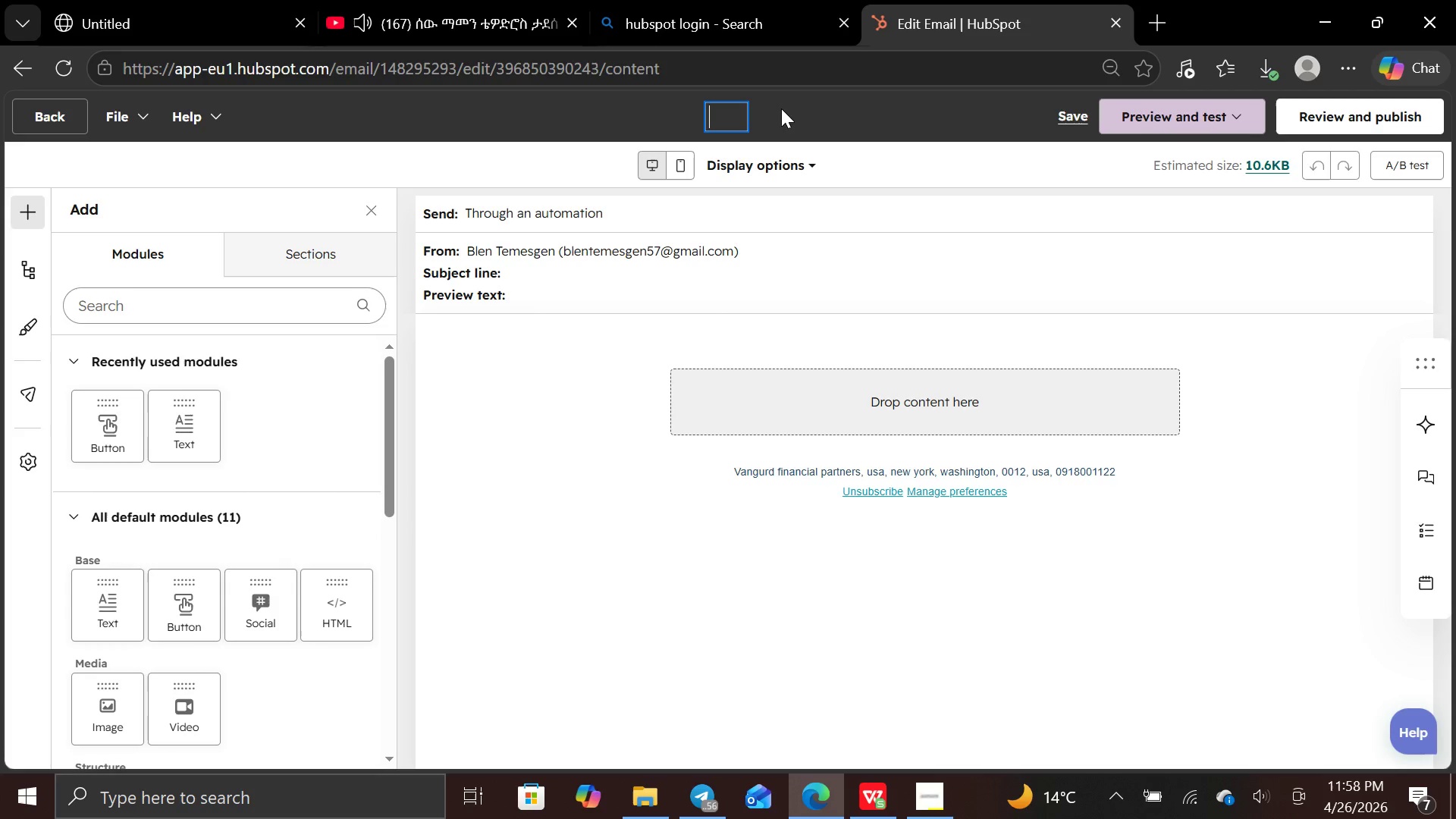 
type(Email 2 - )
 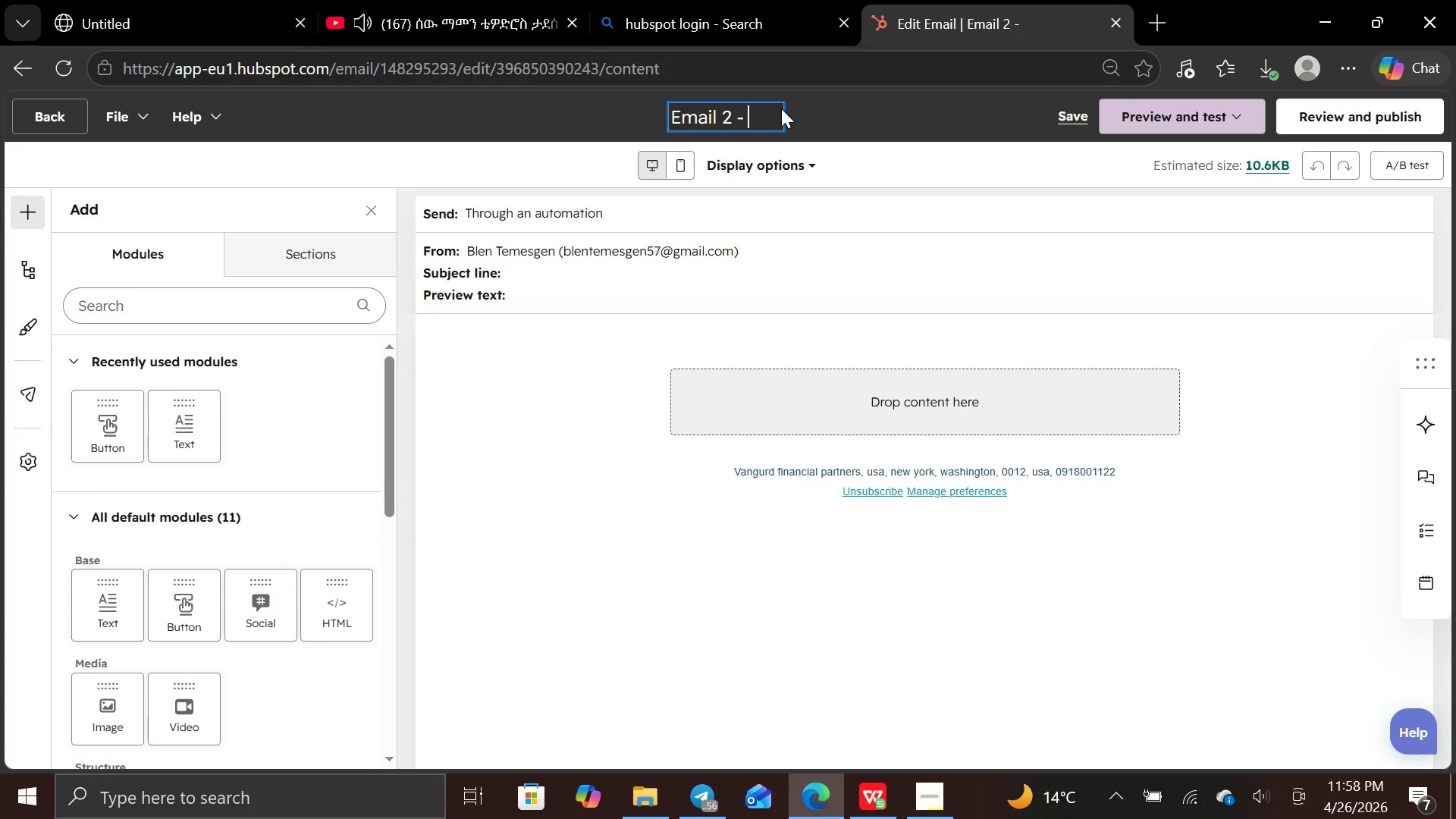 
type(The Olloe)
key(Backspace)
key(Backspace)
key(Backspace)
key(Backspace)
key(Backspace)
type(Follo)
 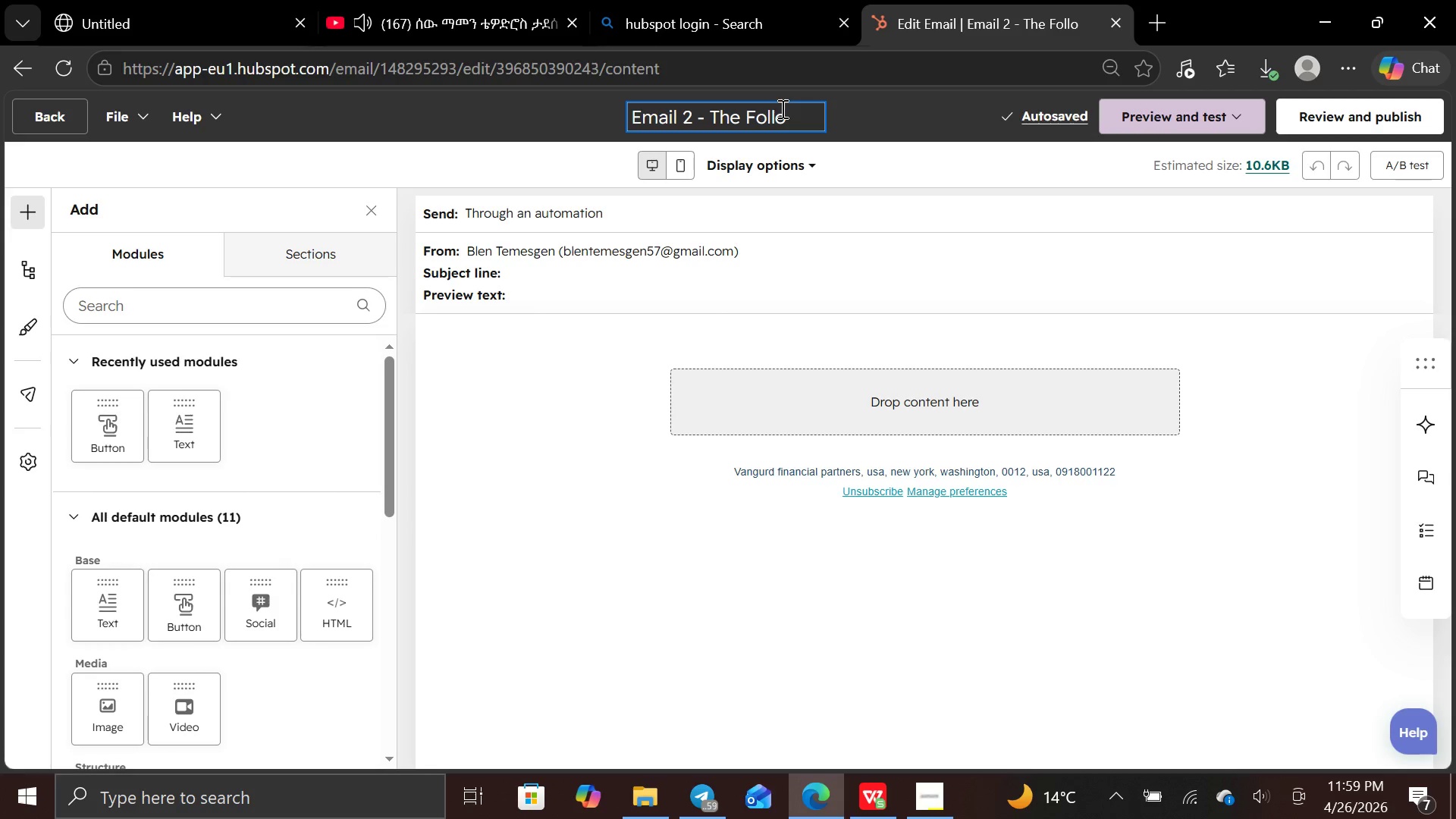 
wait(7.97)
 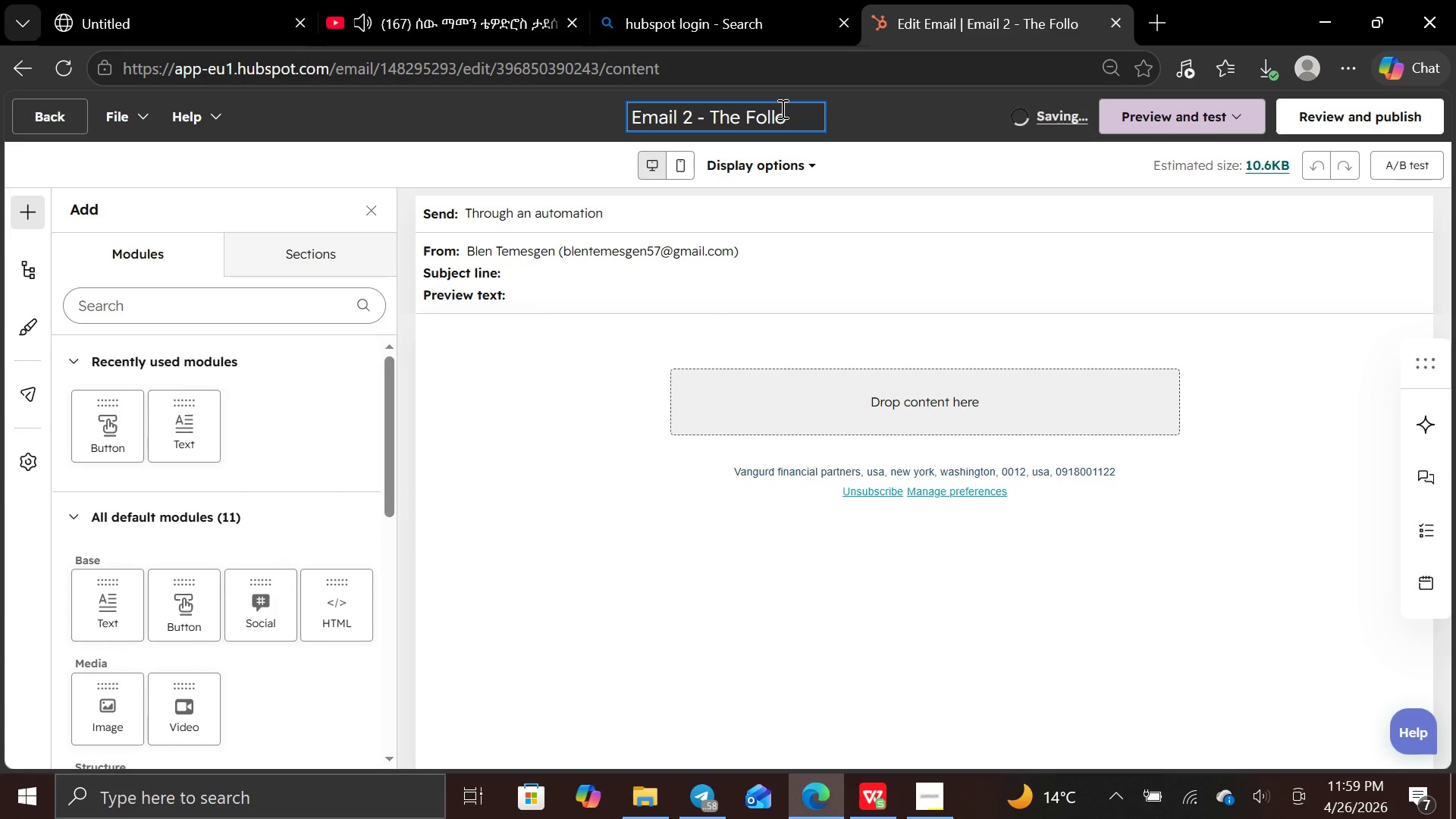 
key(W)
 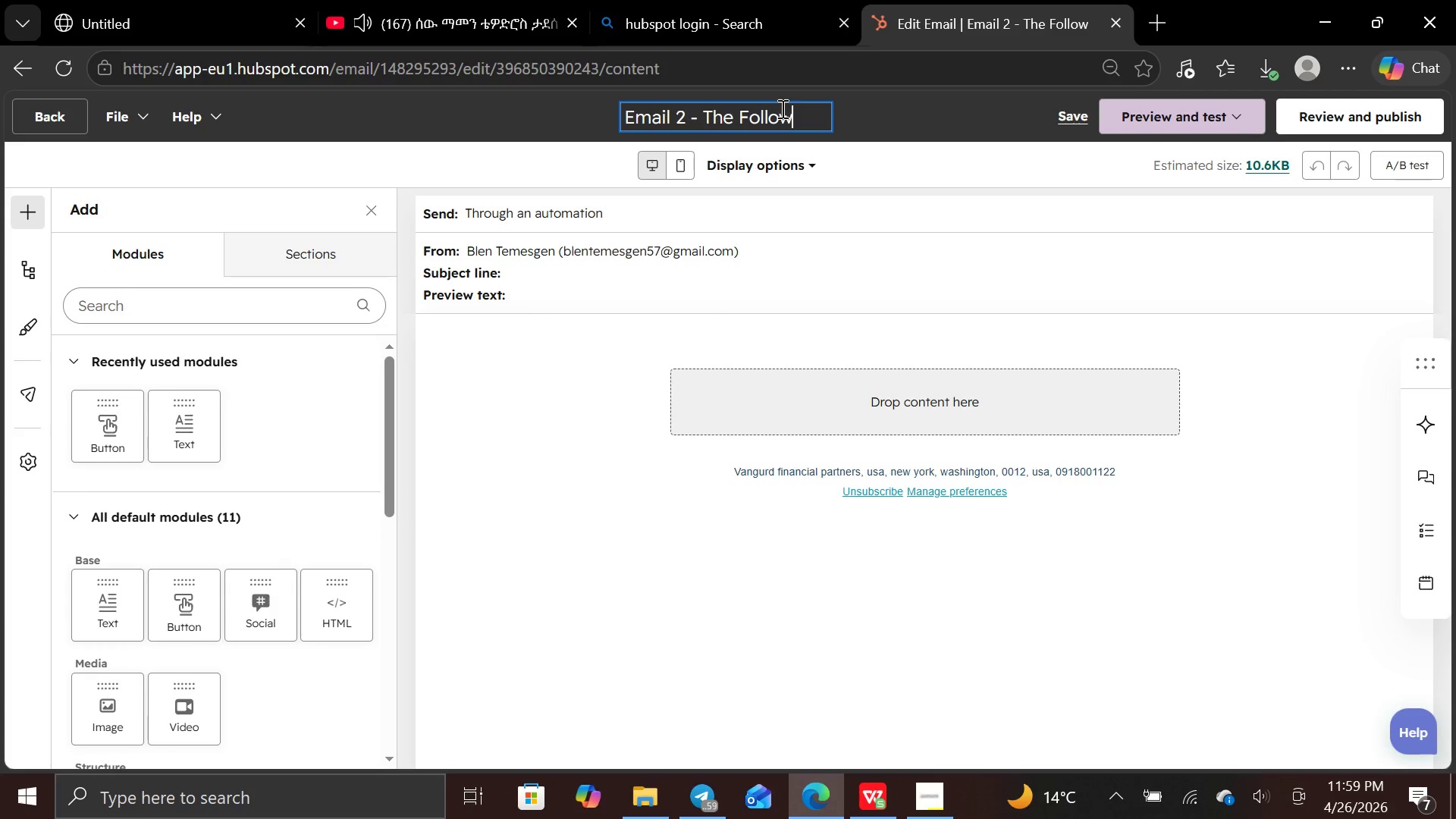 
key(Space)
 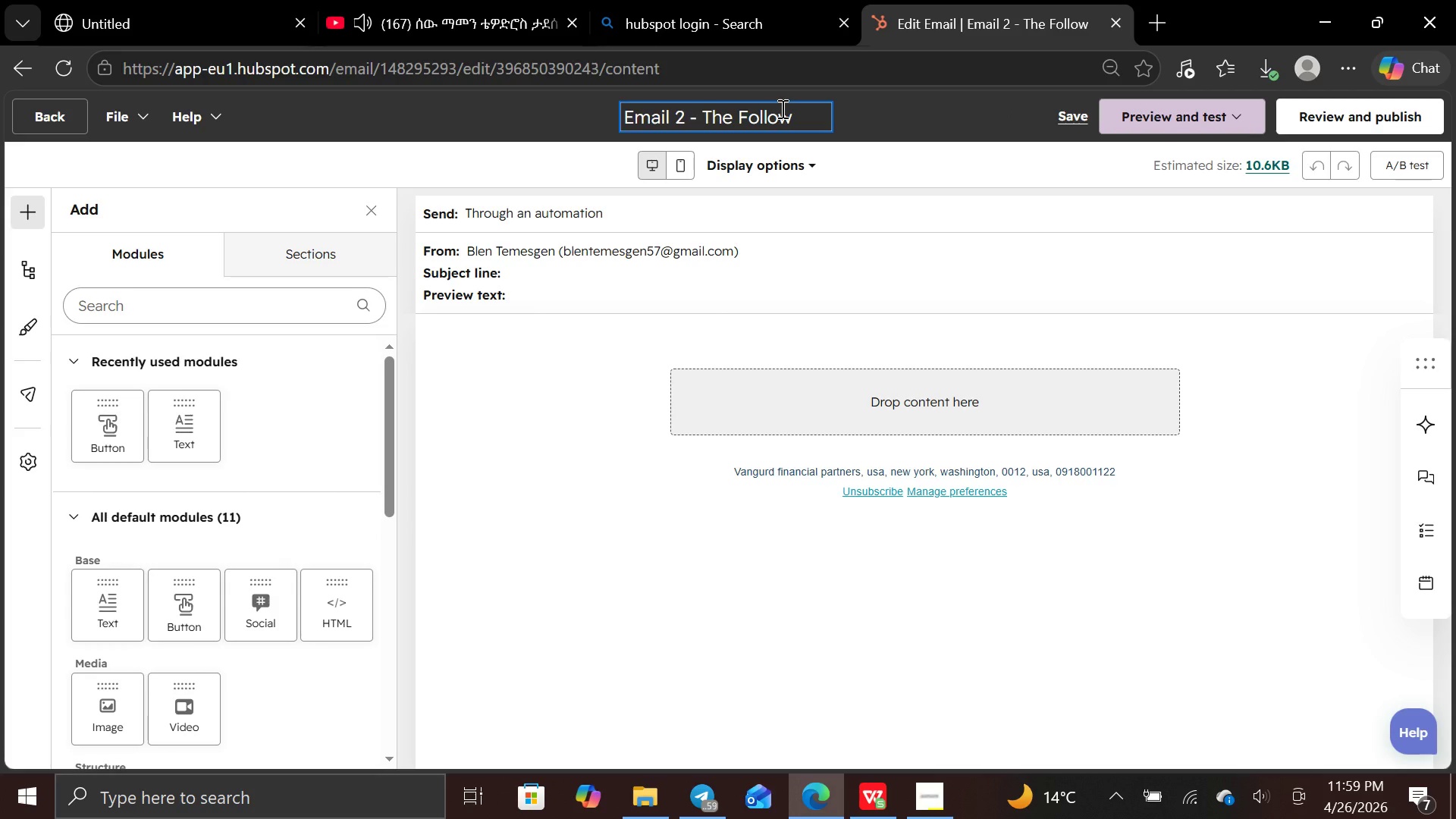 
key(CapsLock)
 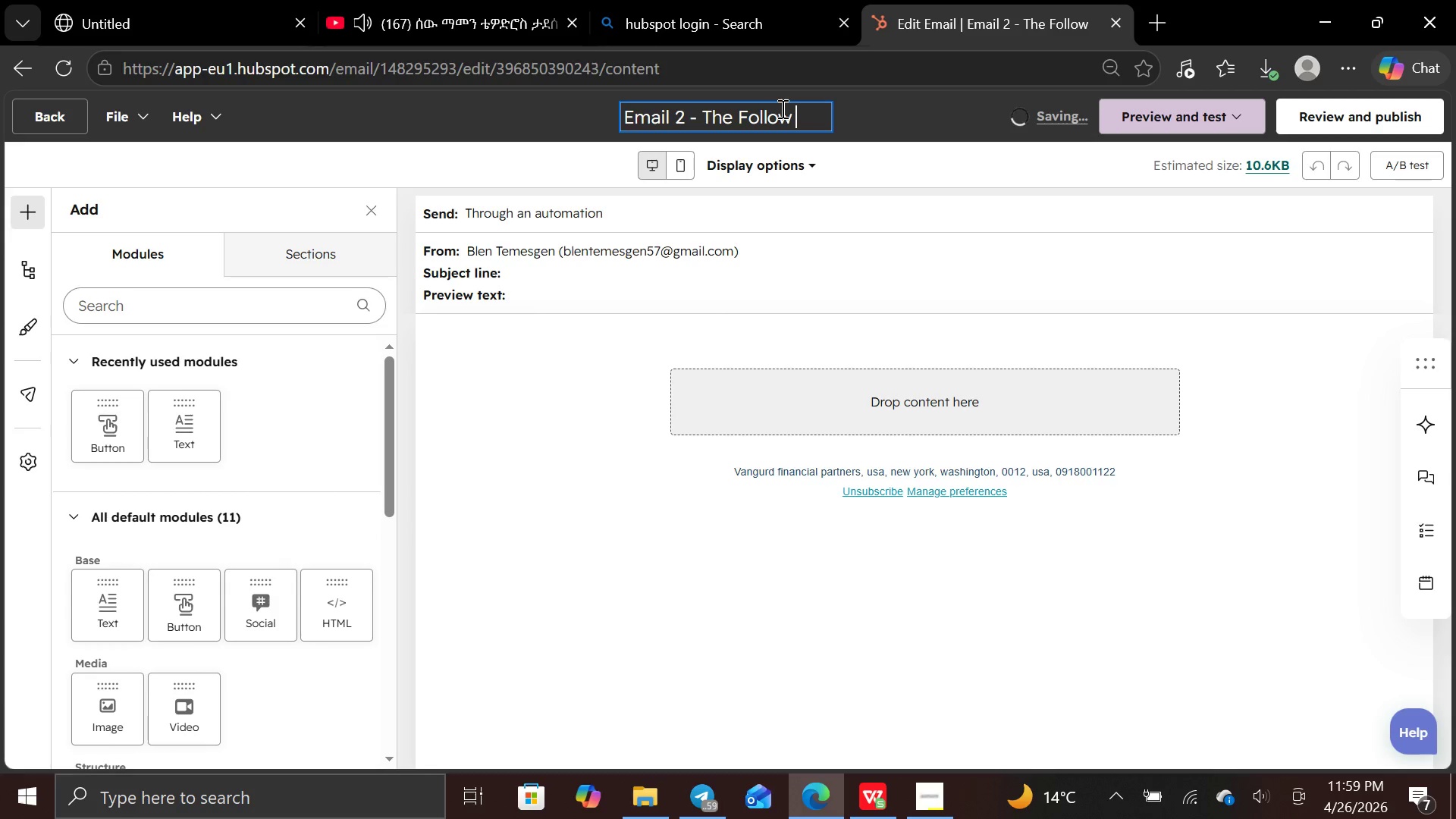 
type(UP)
 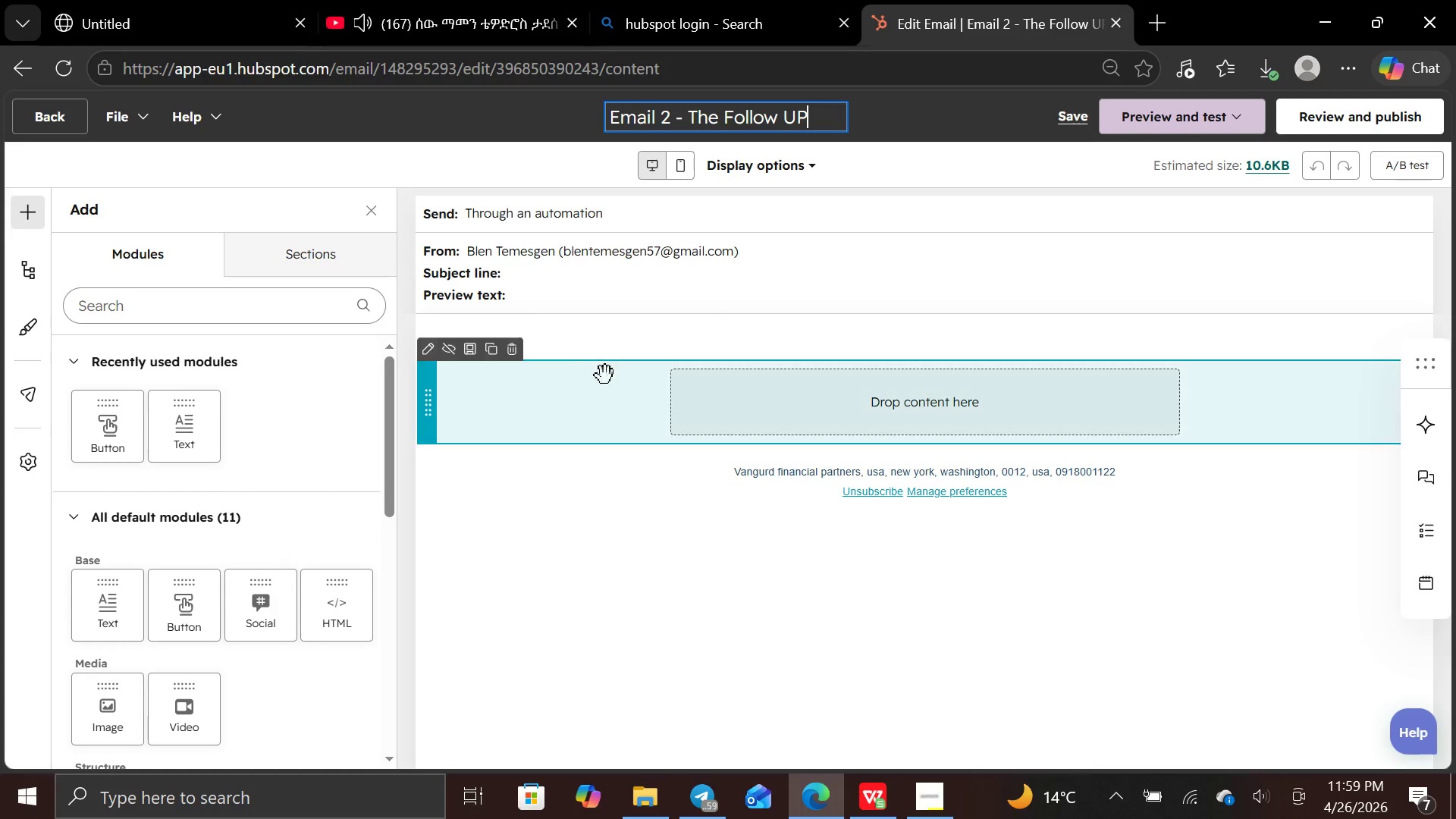 
left_click([558, 370])
 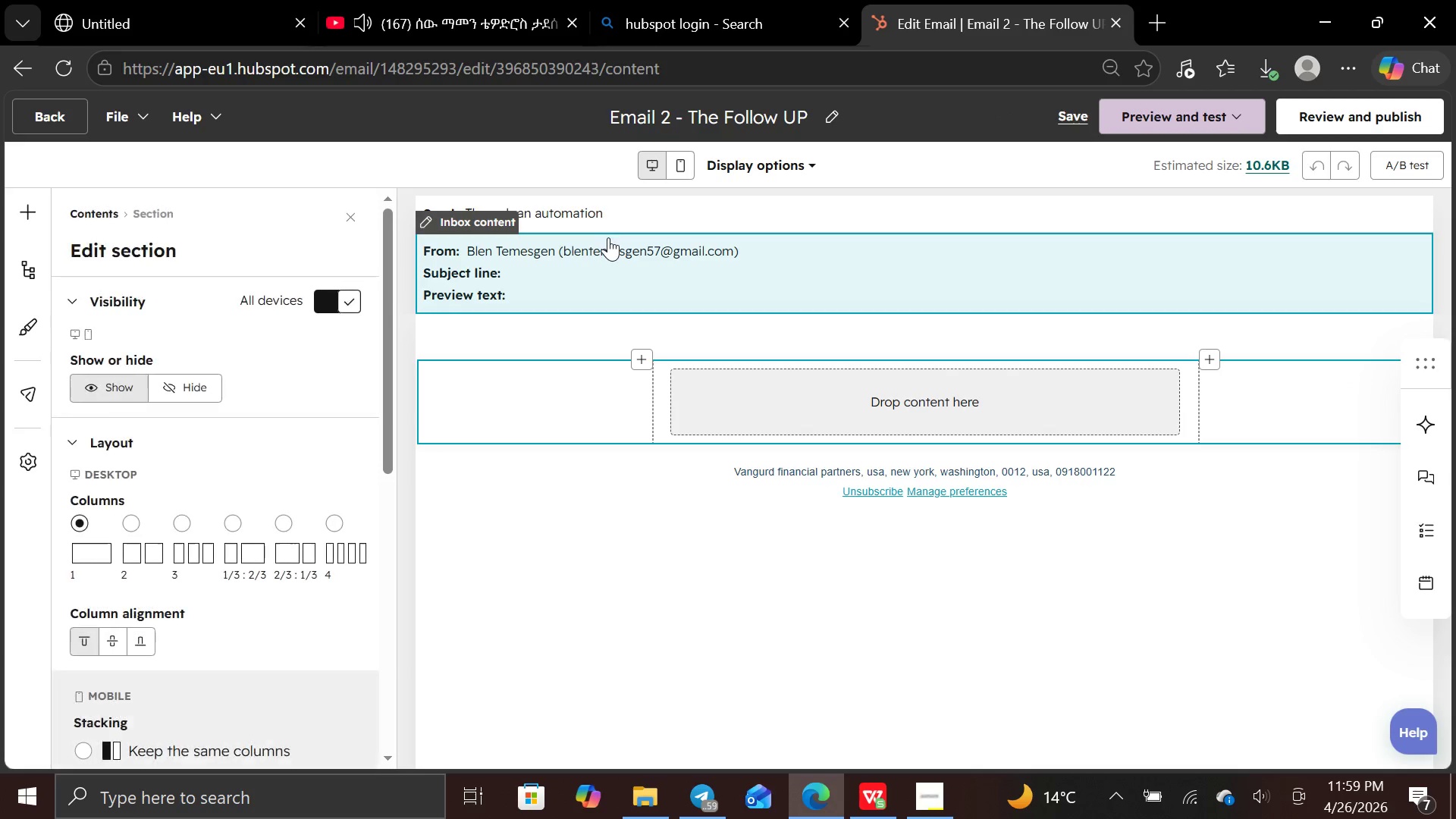 
left_click([608, 237])
 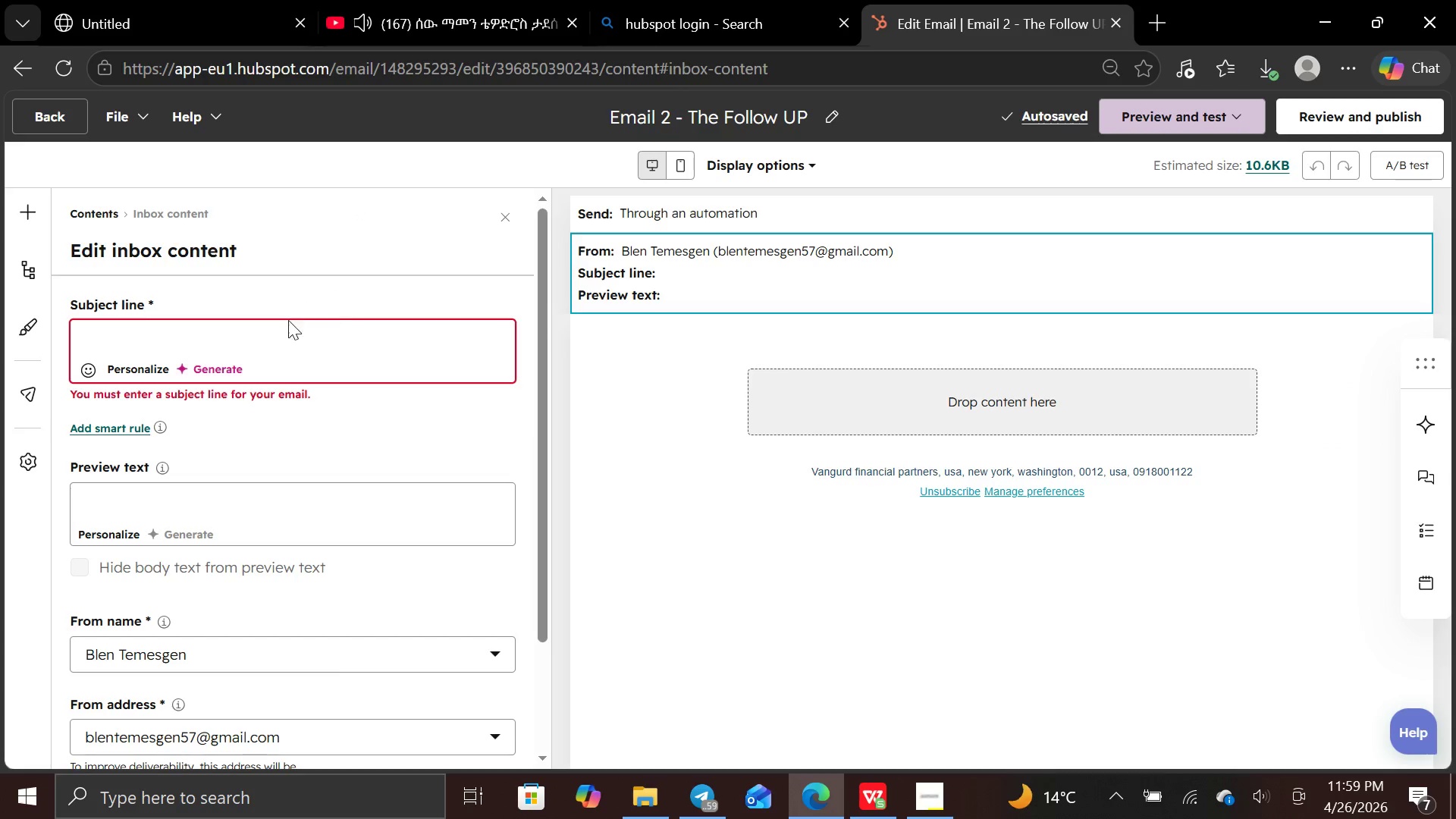 
left_click([283, 323])
 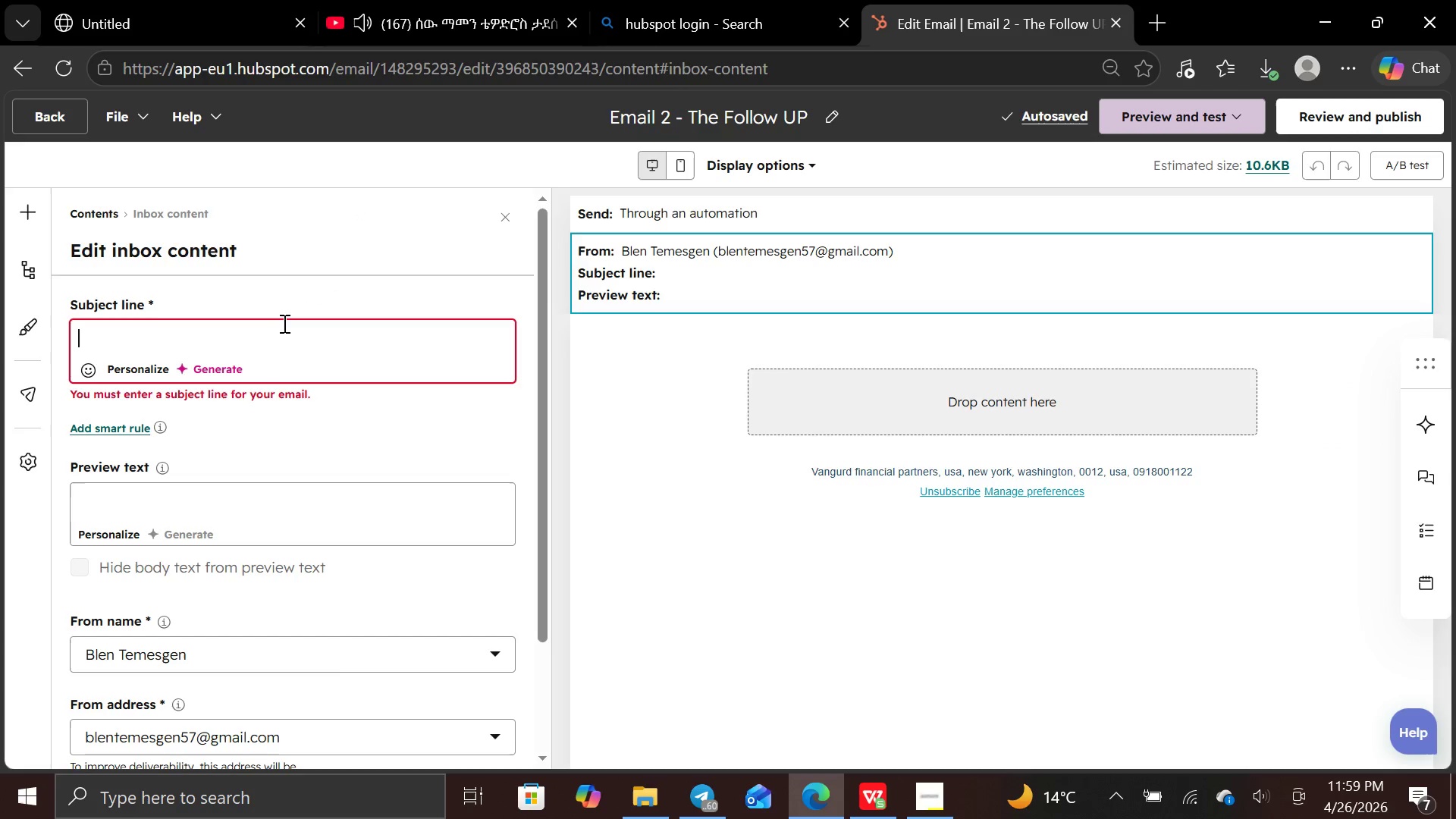 
type(Supporting )
 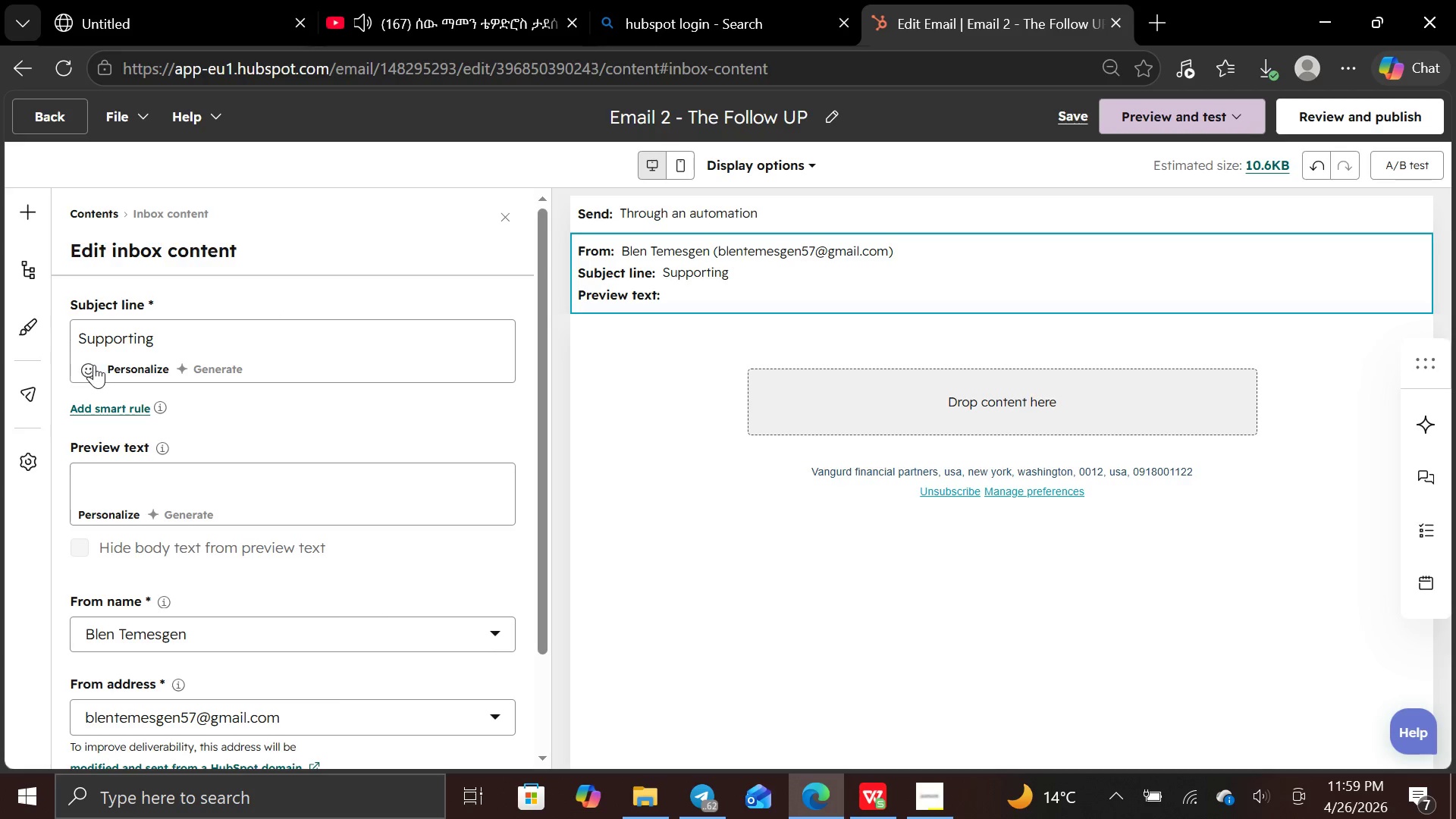 
left_click([130, 363])
 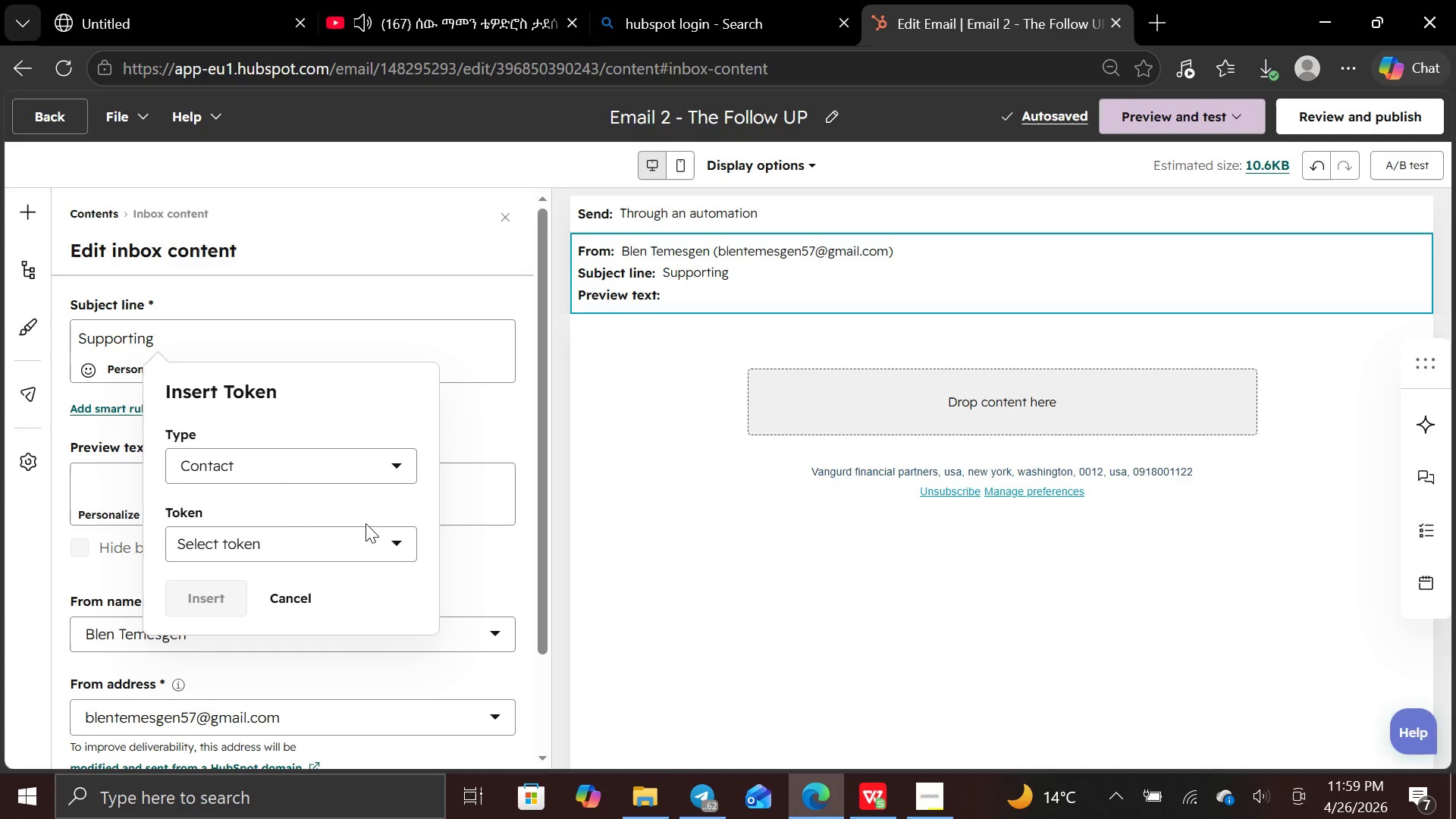 
left_click([389, 535])
 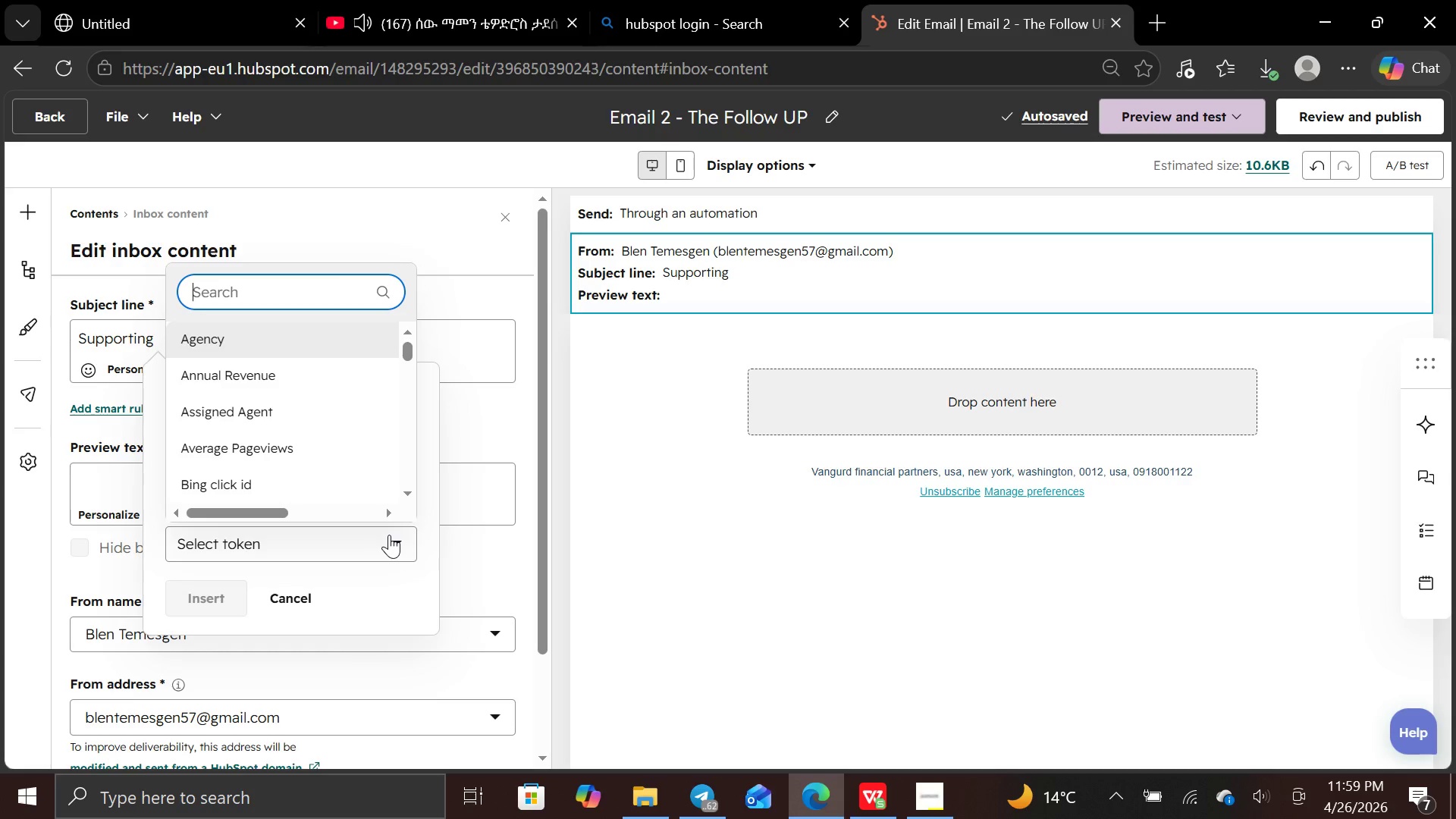 
type(schoo)
 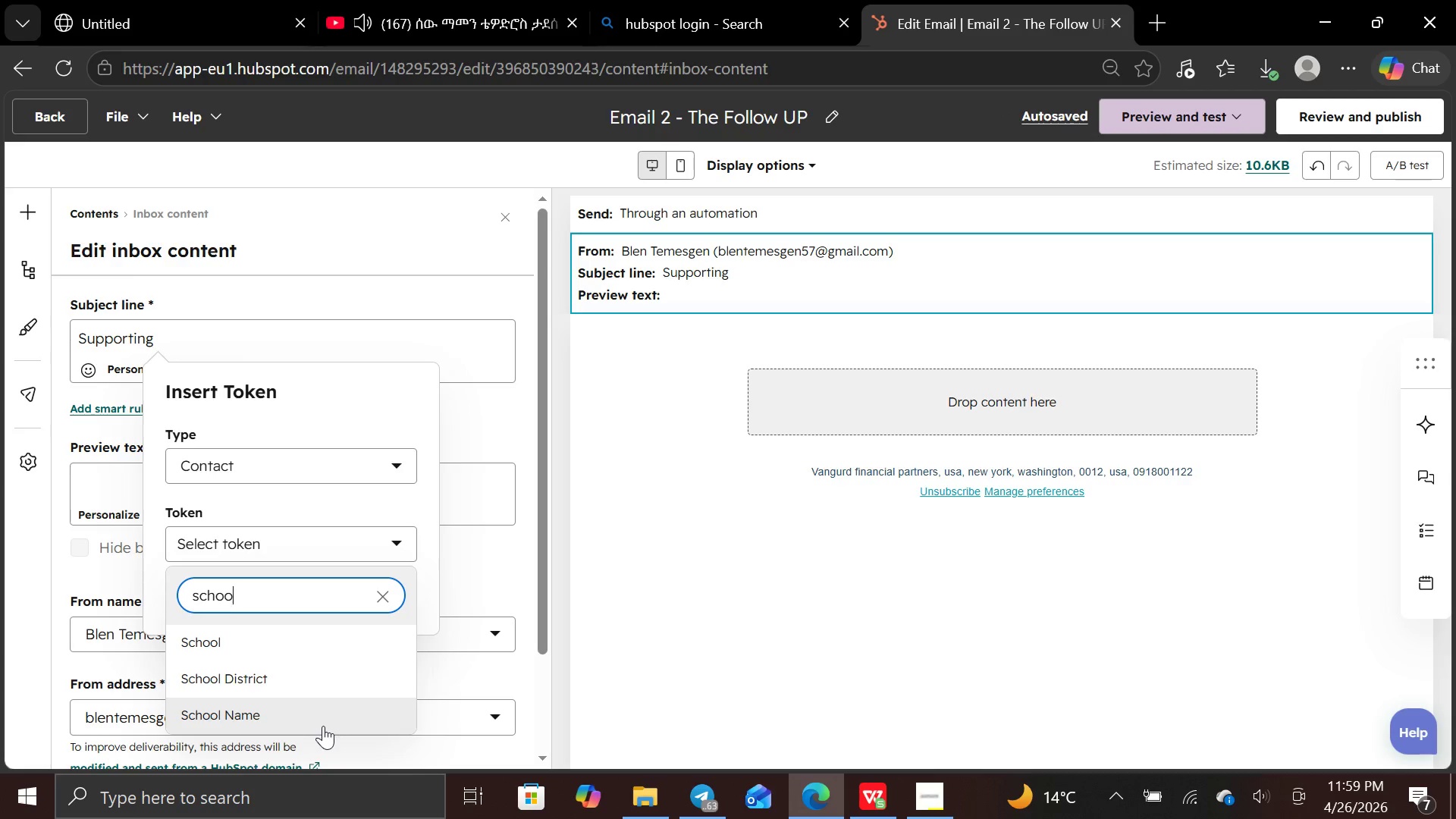 
left_click([323, 723])
 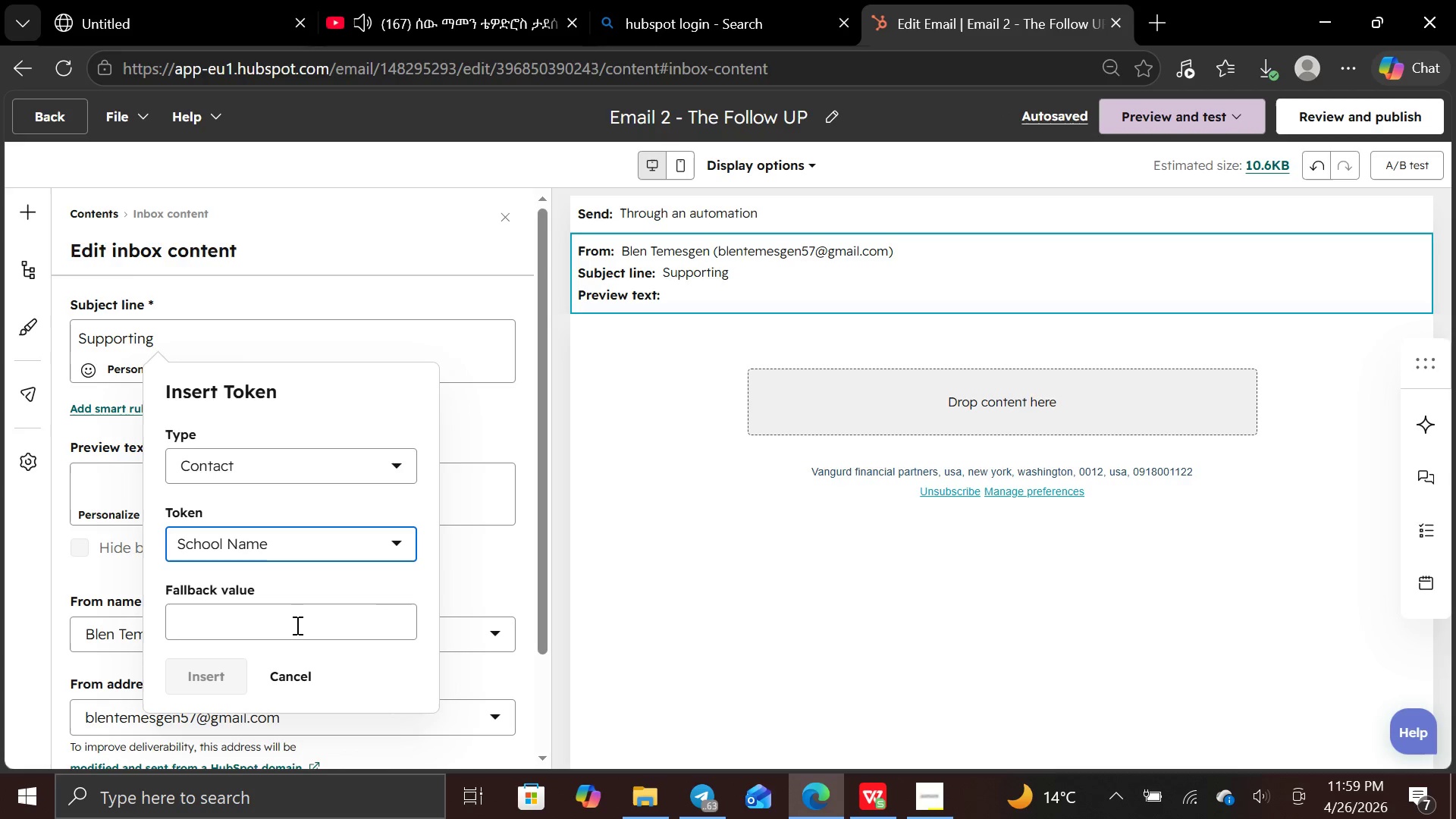 
left_click([296, 623])
 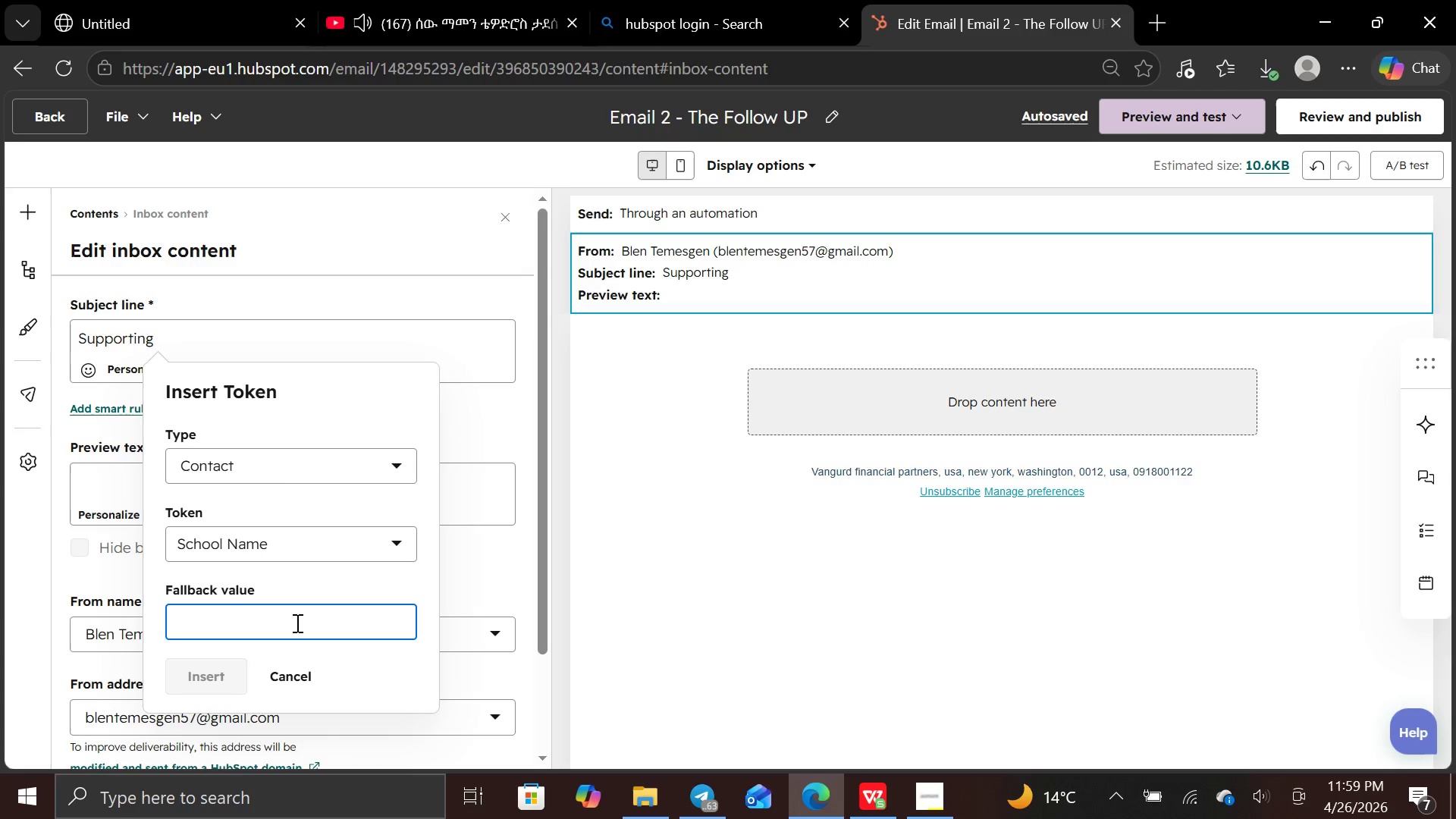 
key(CapsLock)
 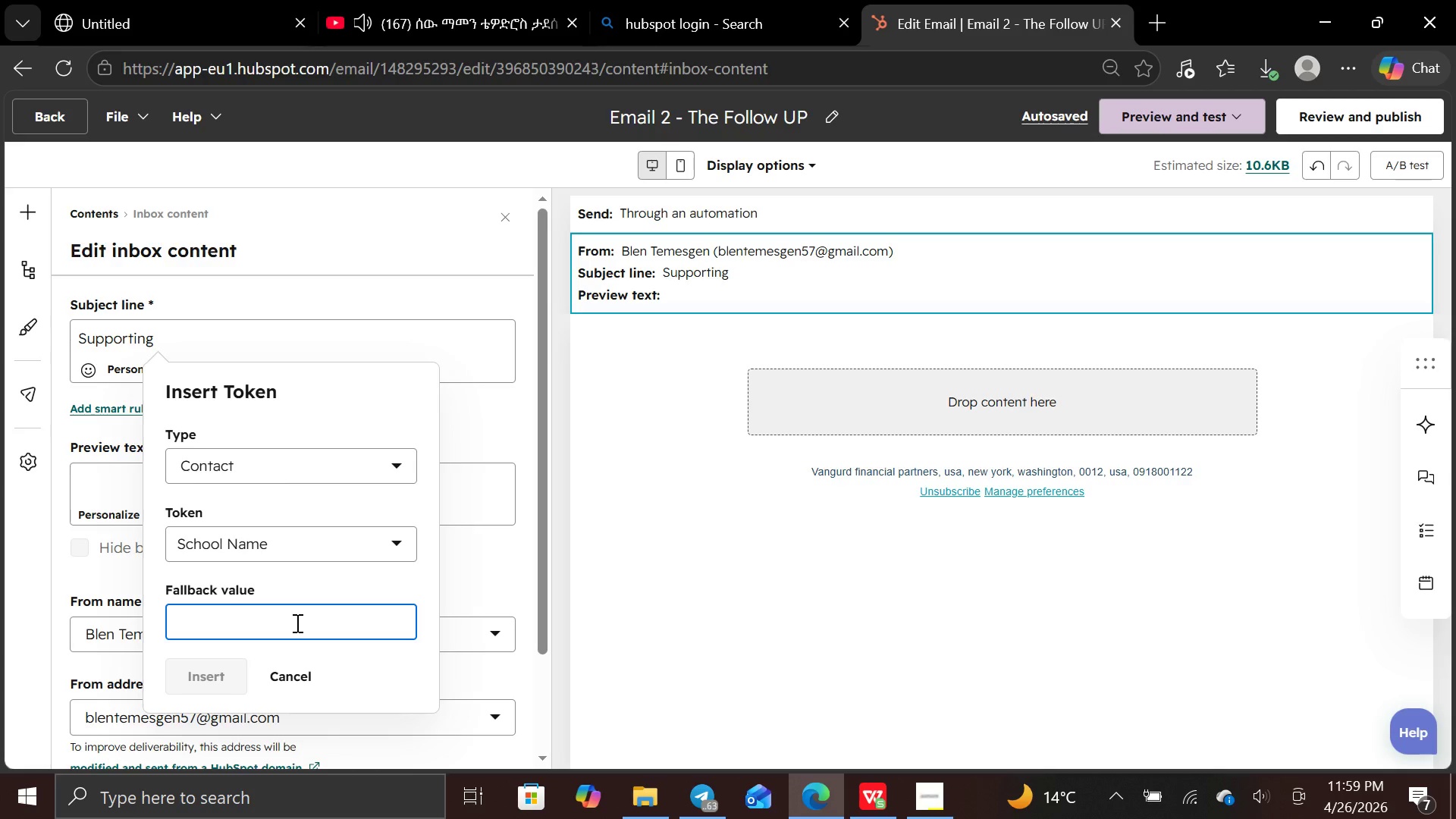 
key(S)
 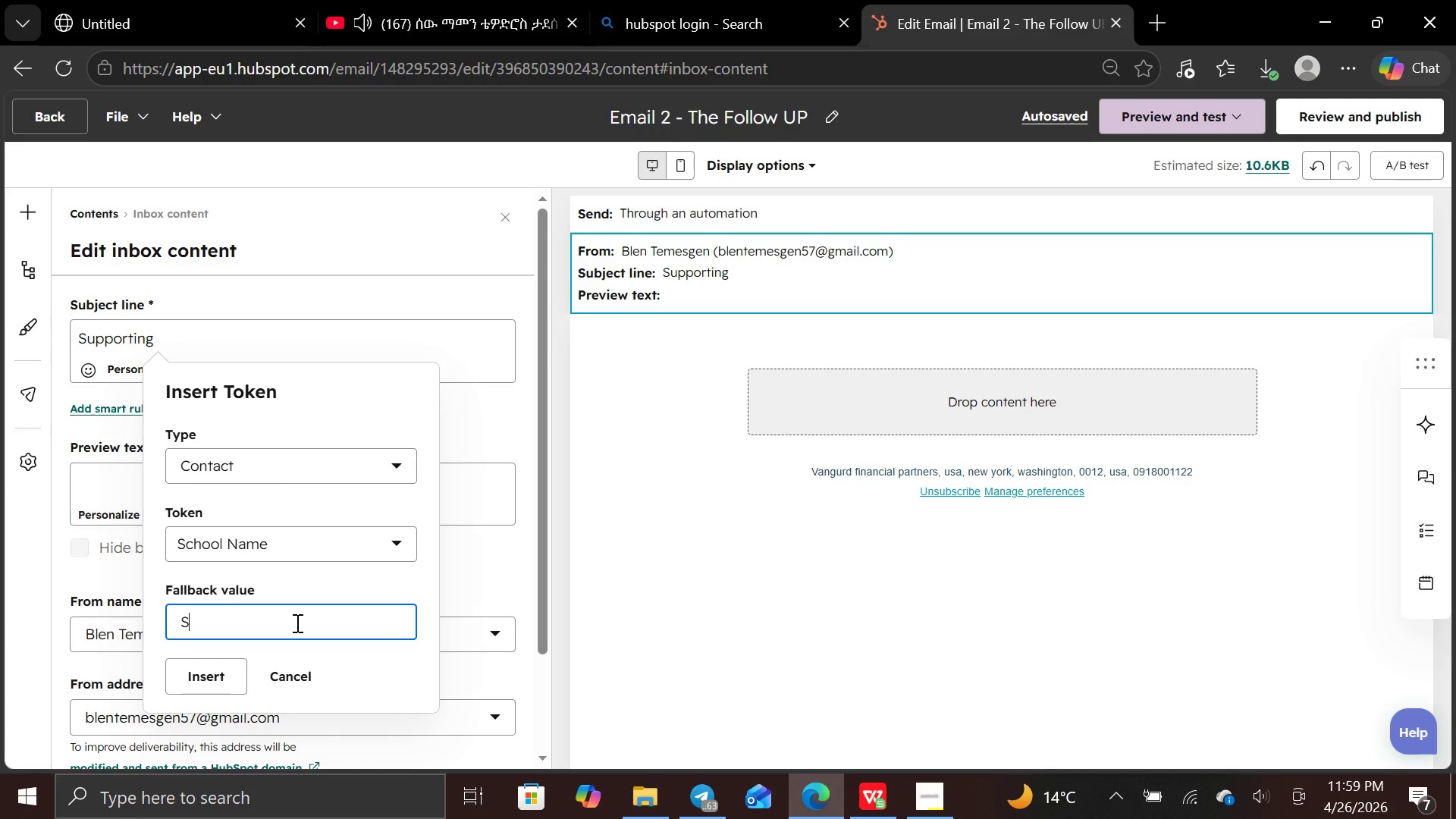 
key(CapsLock)
 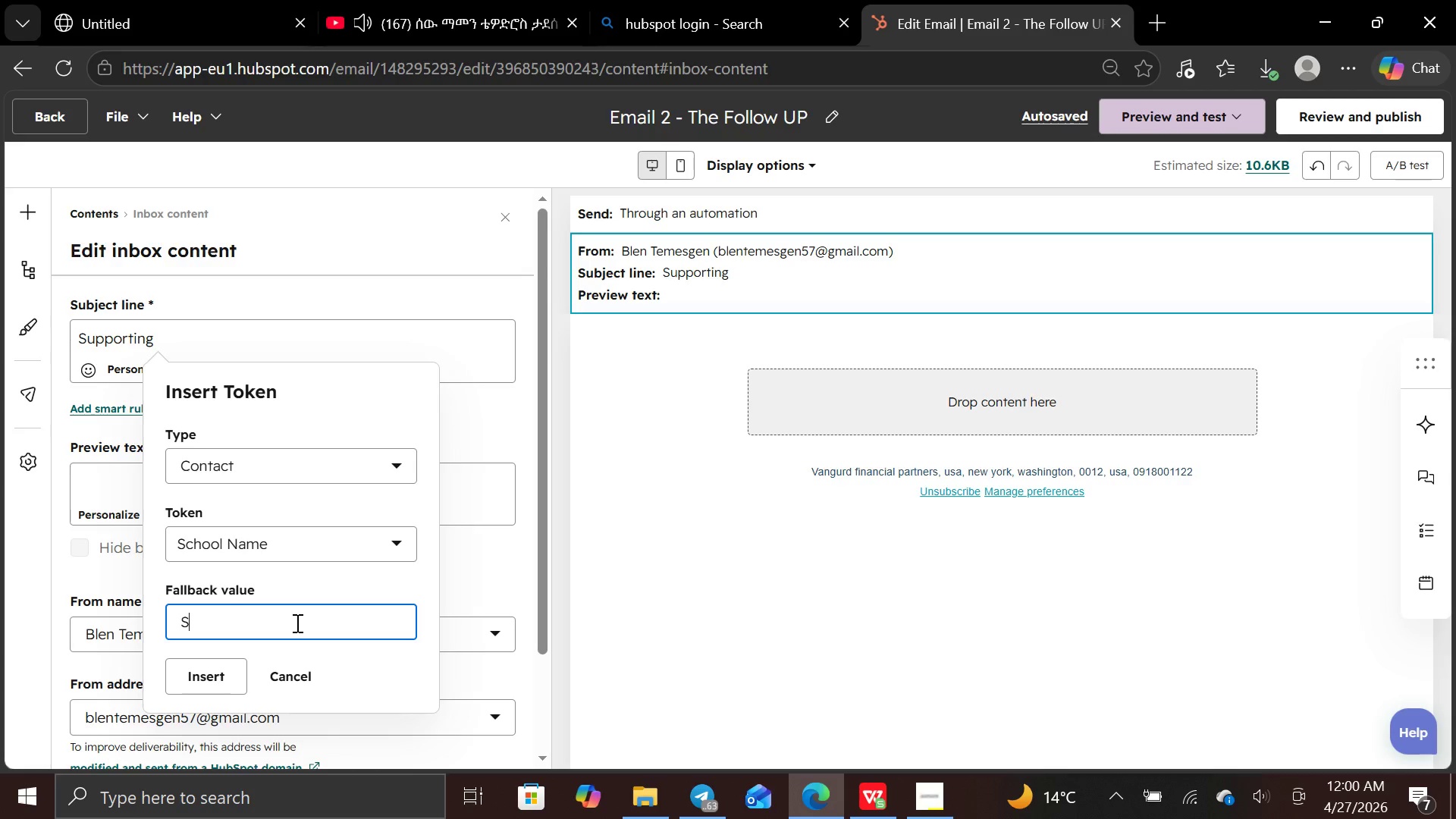 
wait(30.03)
 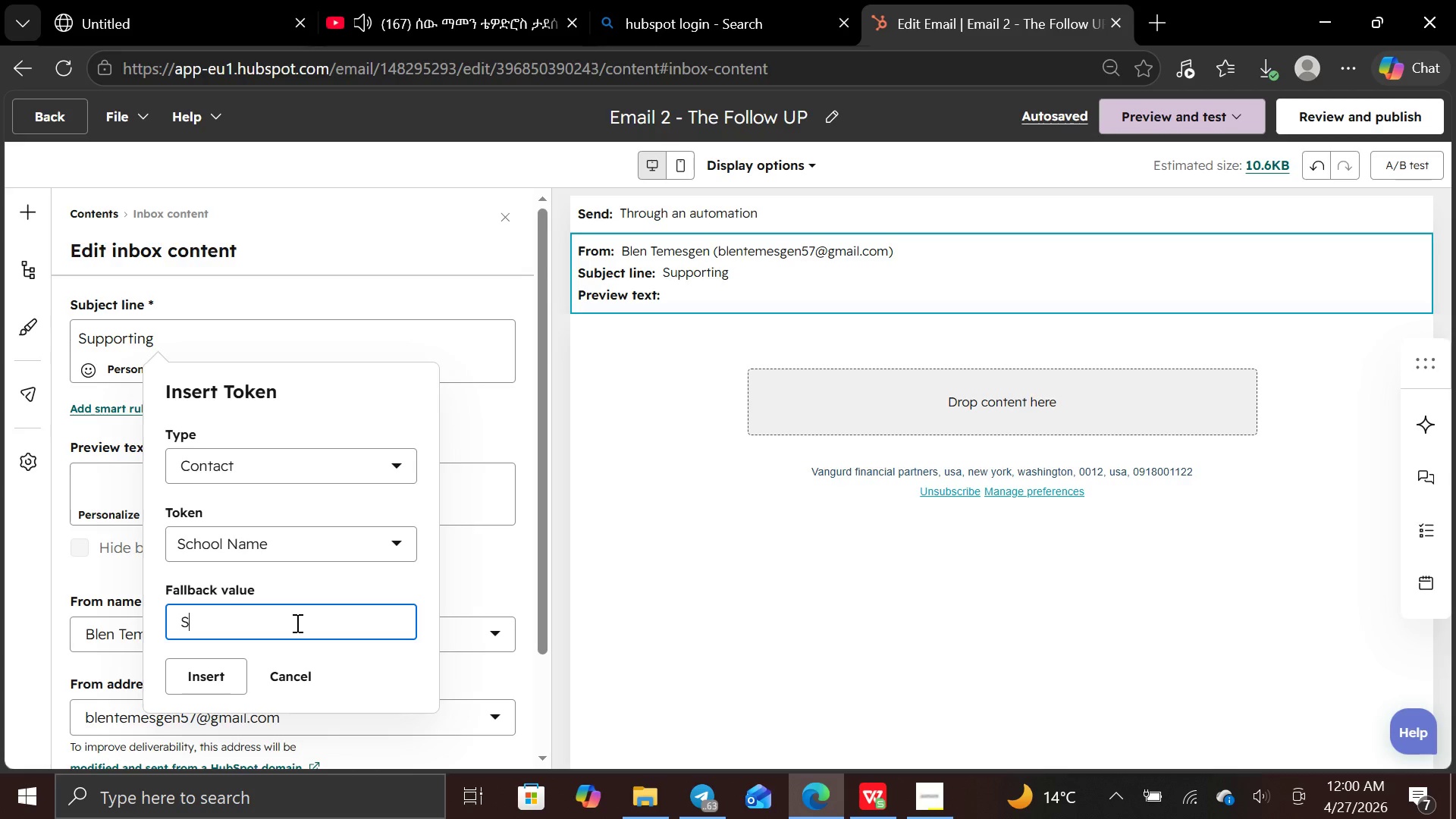 
type(chool n)
key(Backspace)
type(Name)
 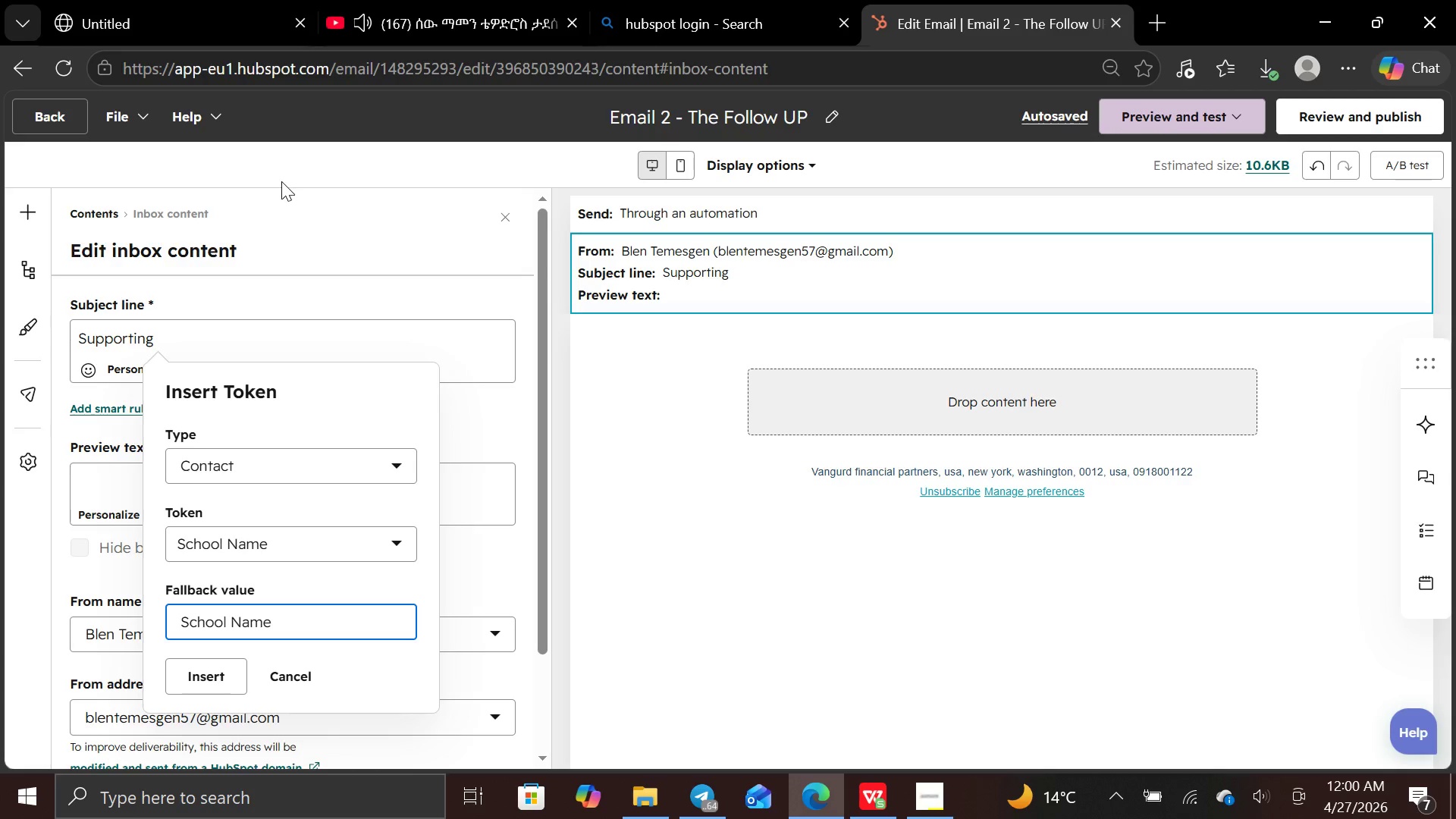 
wait(6.42)
 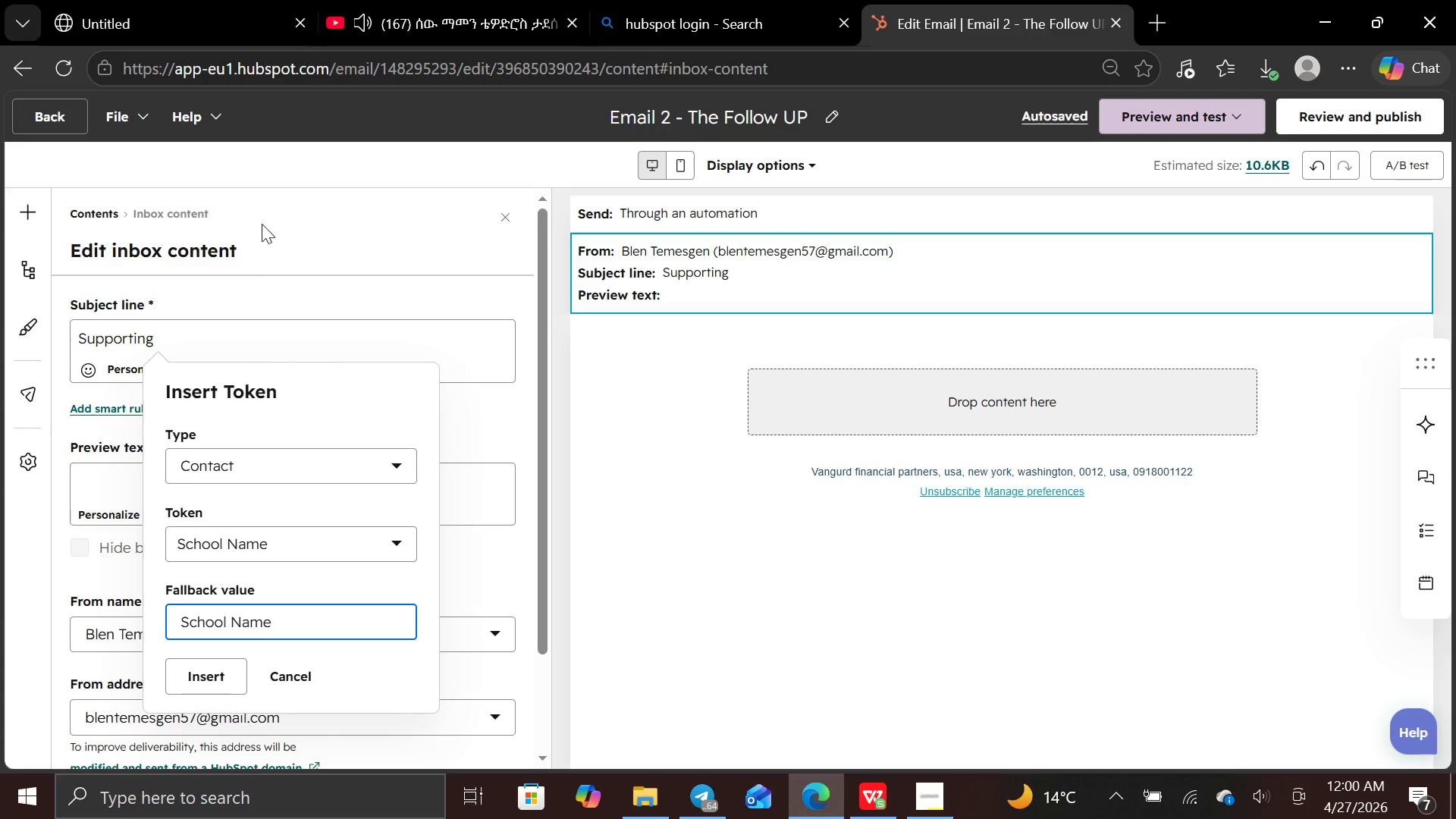 
left_click([0, 400])
 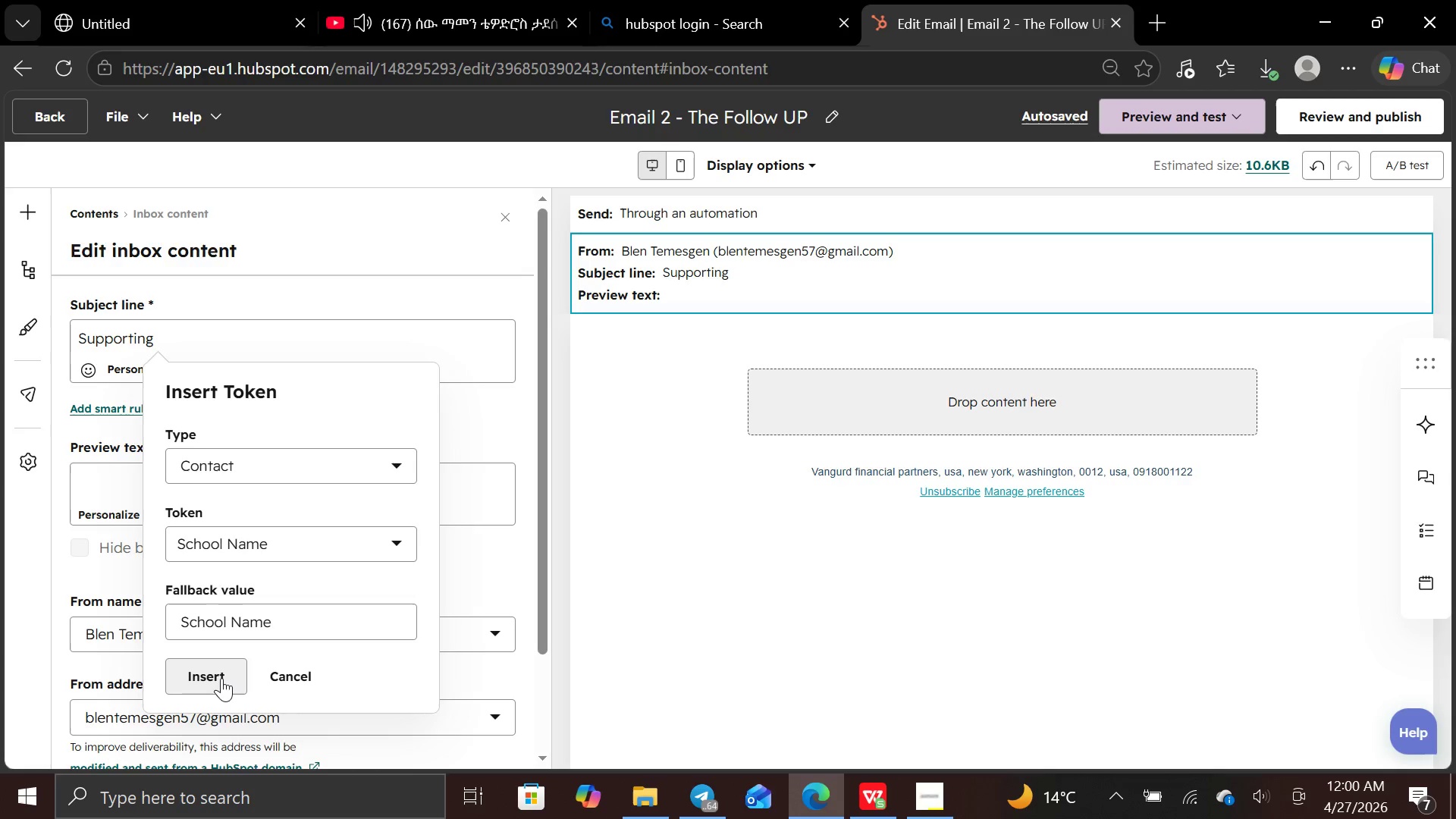 
left_click([221, 678])
 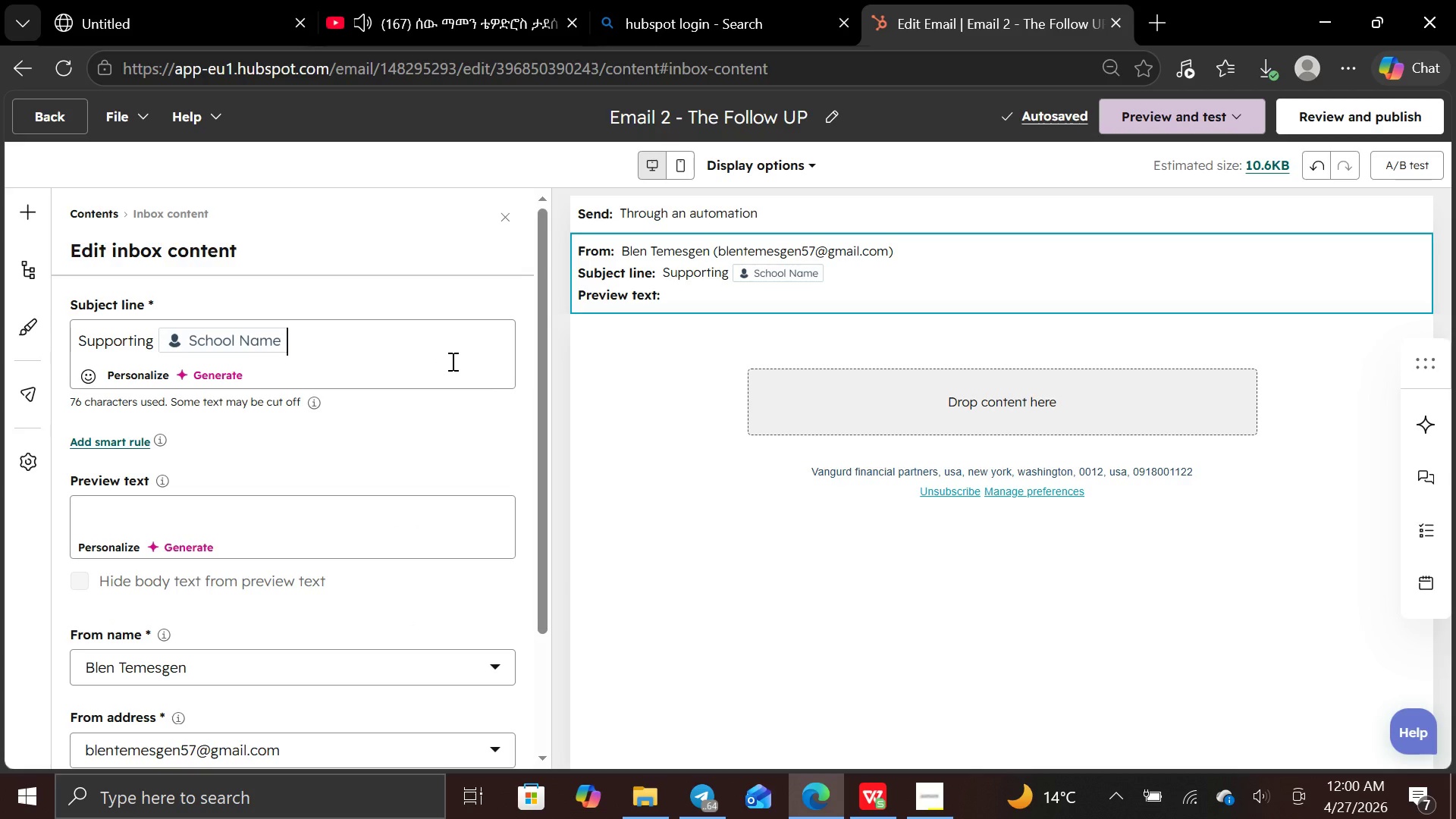 
wait(5.98)
 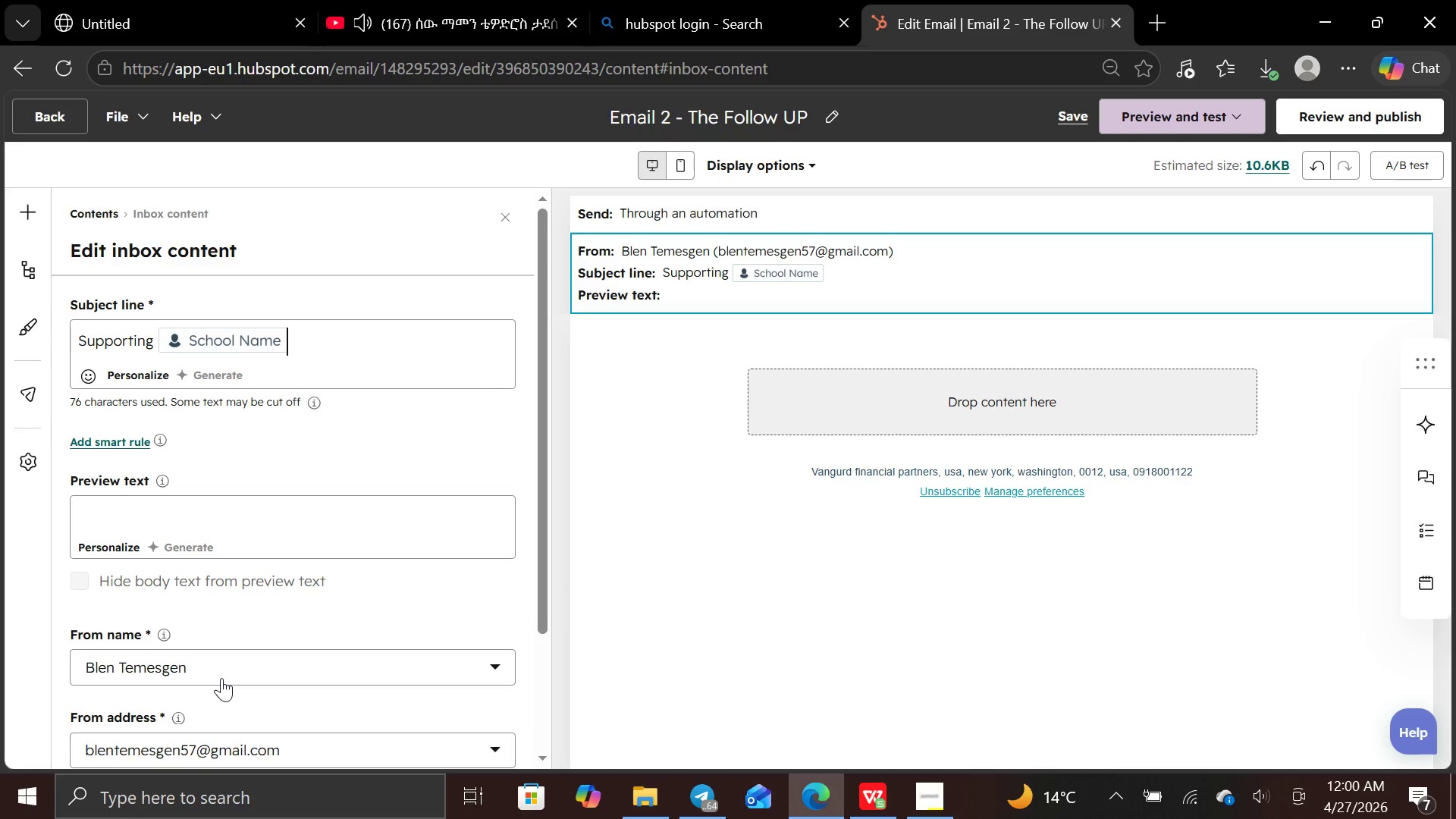 
type('s busy calander)
 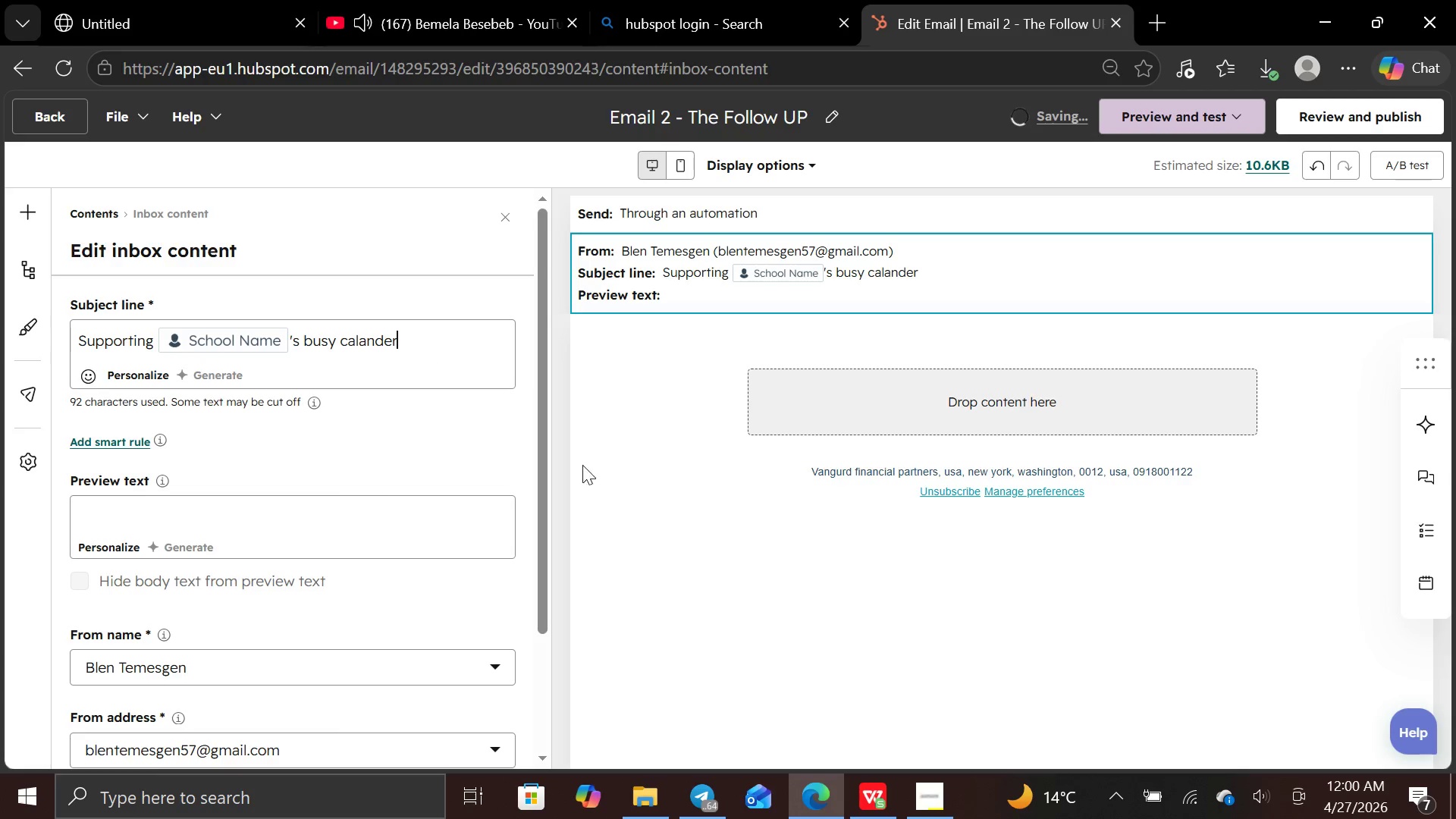 
left_click([846, 394])
 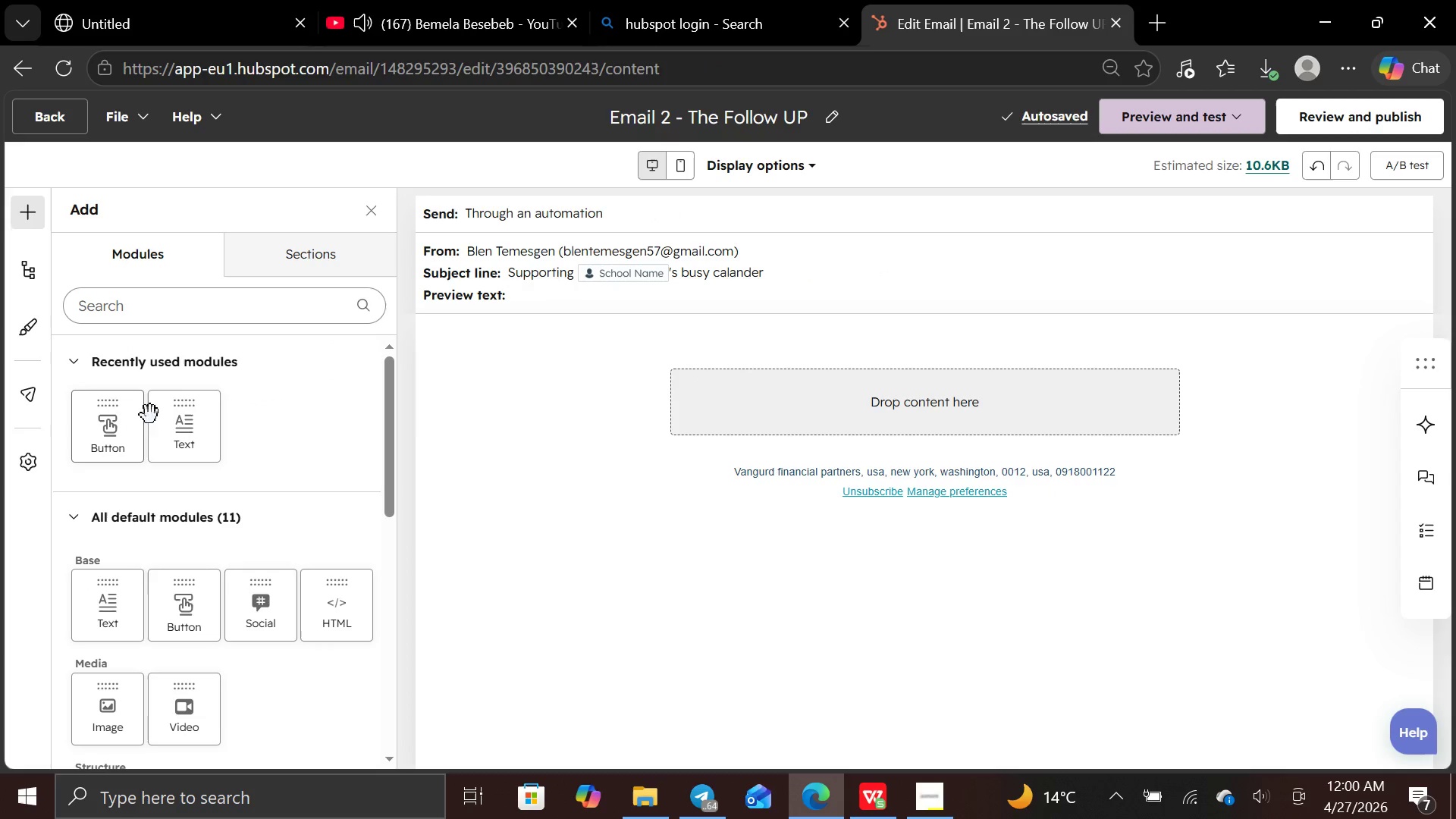 
left_click_drag(start_coordinate=[196, 419], to_coordinate=[750, 391])
 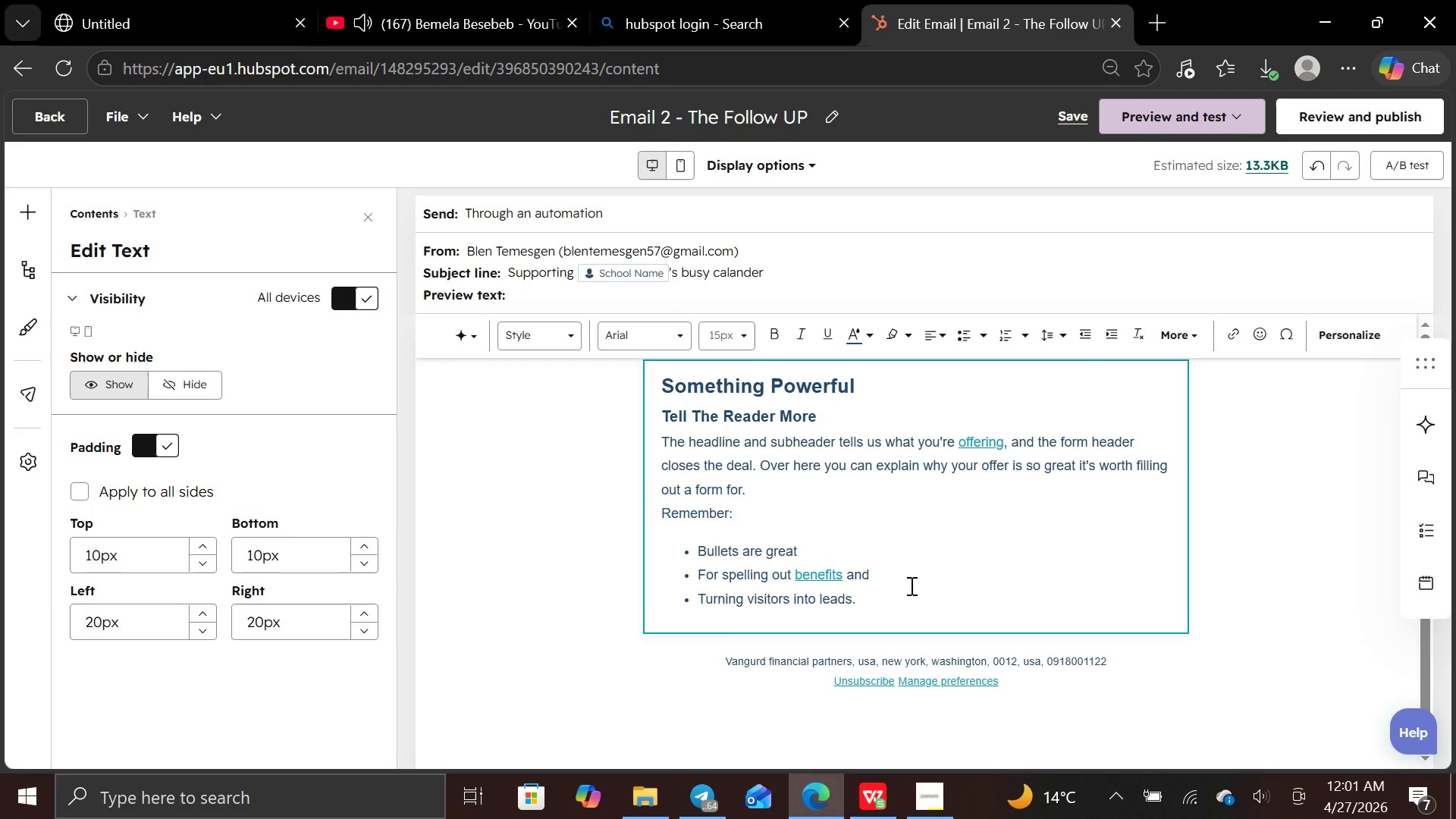 
left_click_drag(start_coordinate=[884, 605], to_coordinate=[664, 376])
 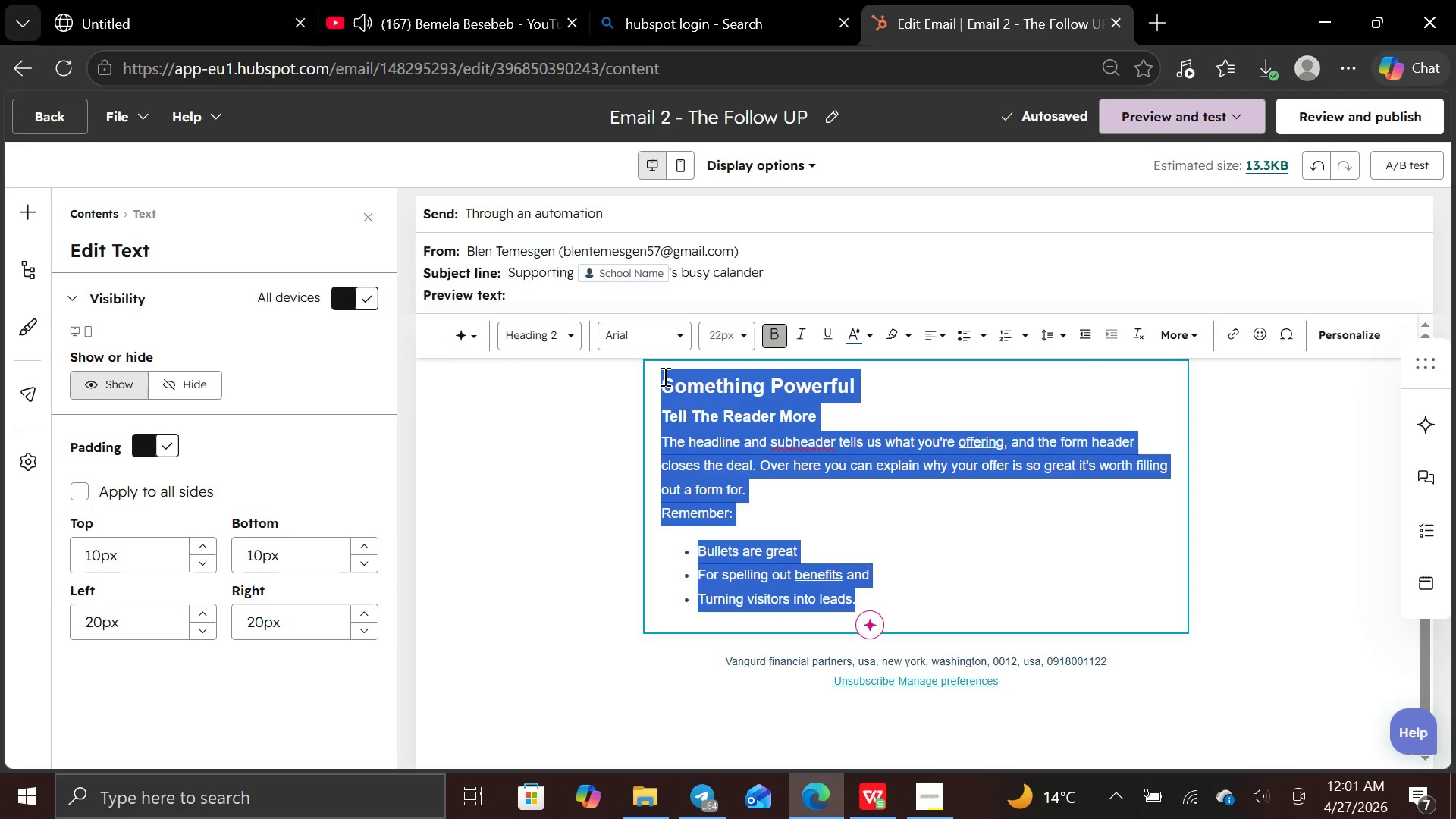 
key(Backspace)
 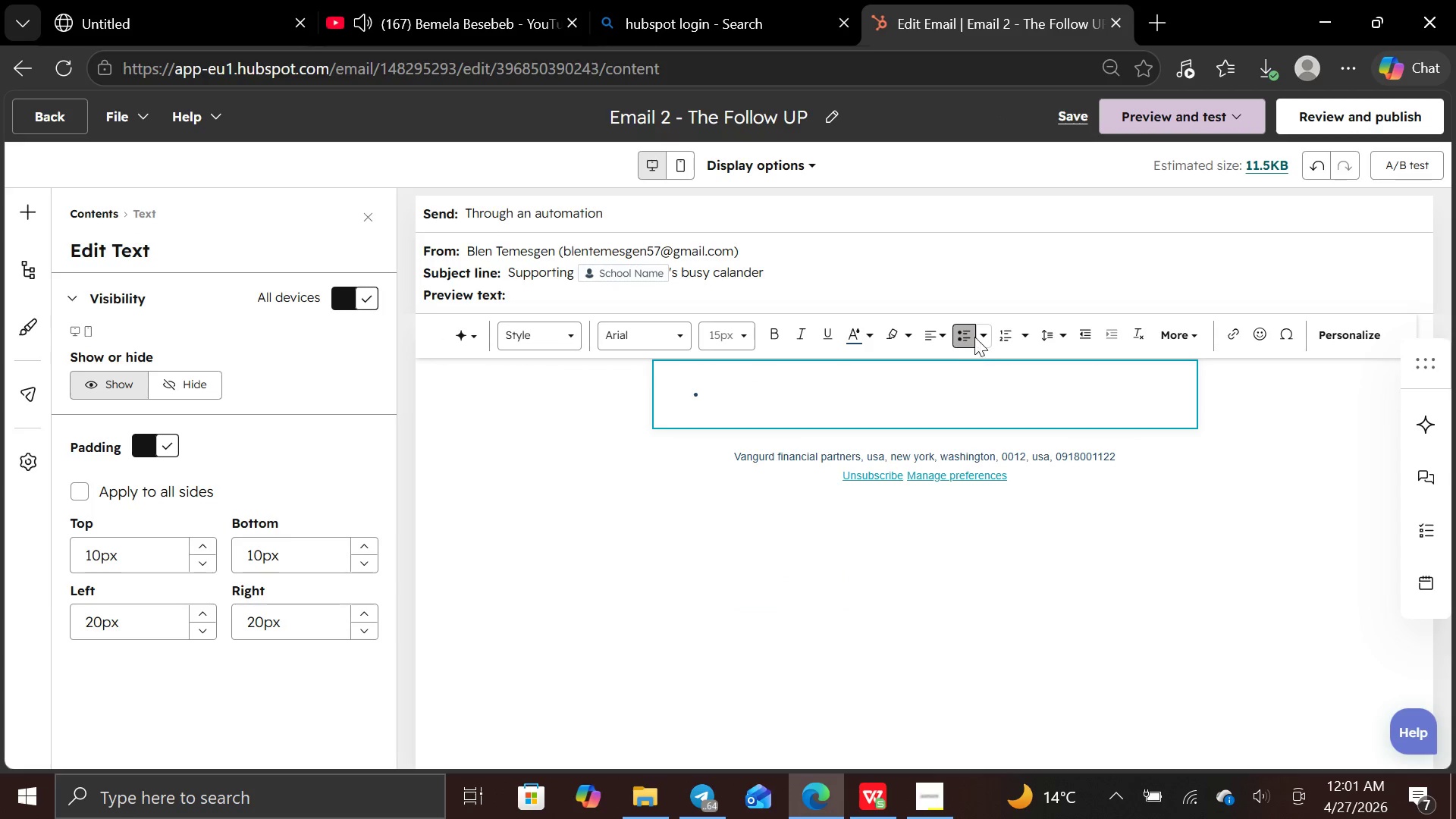 
left_click([959, 329])
 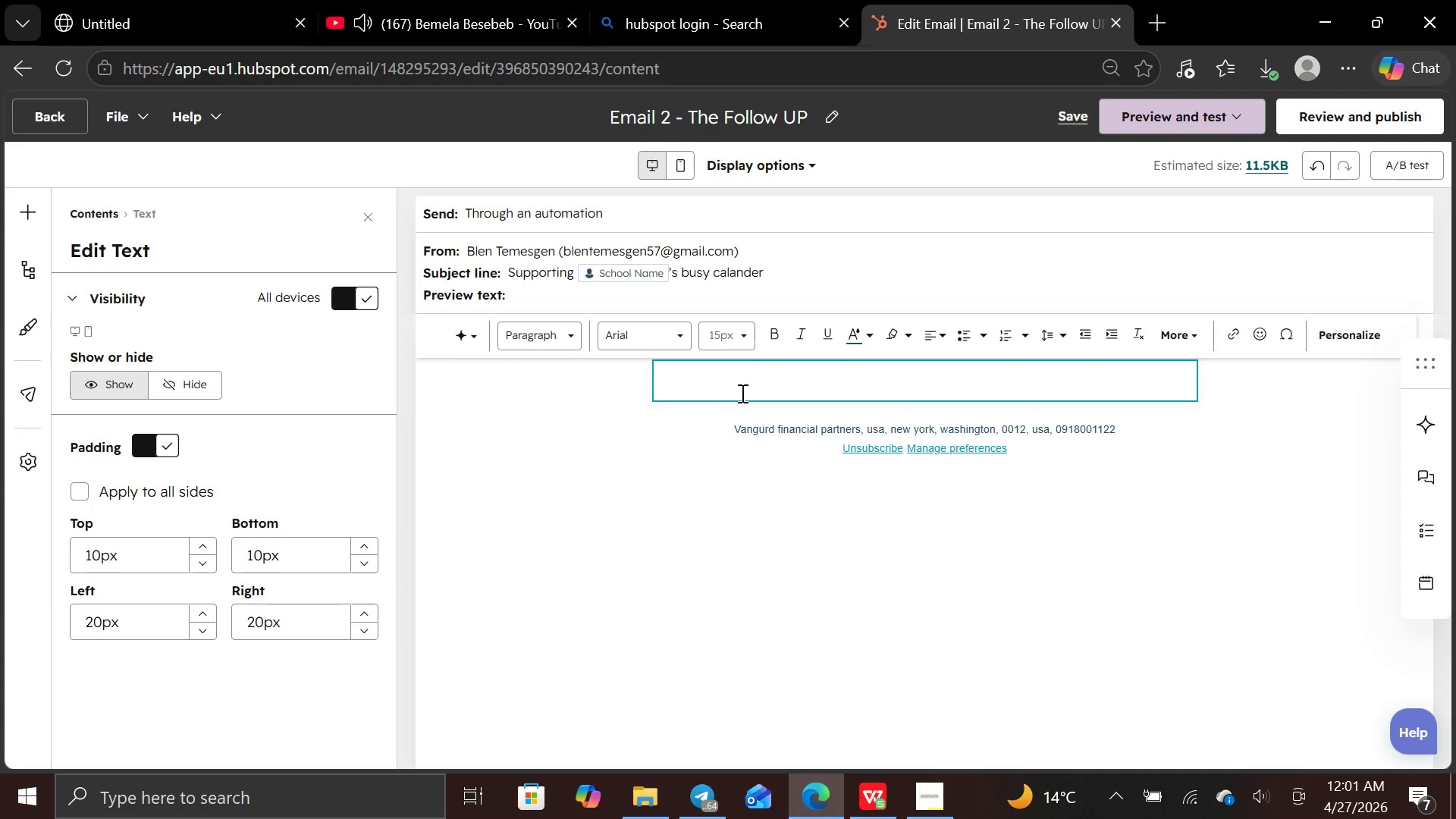 
key(CapsLock)
 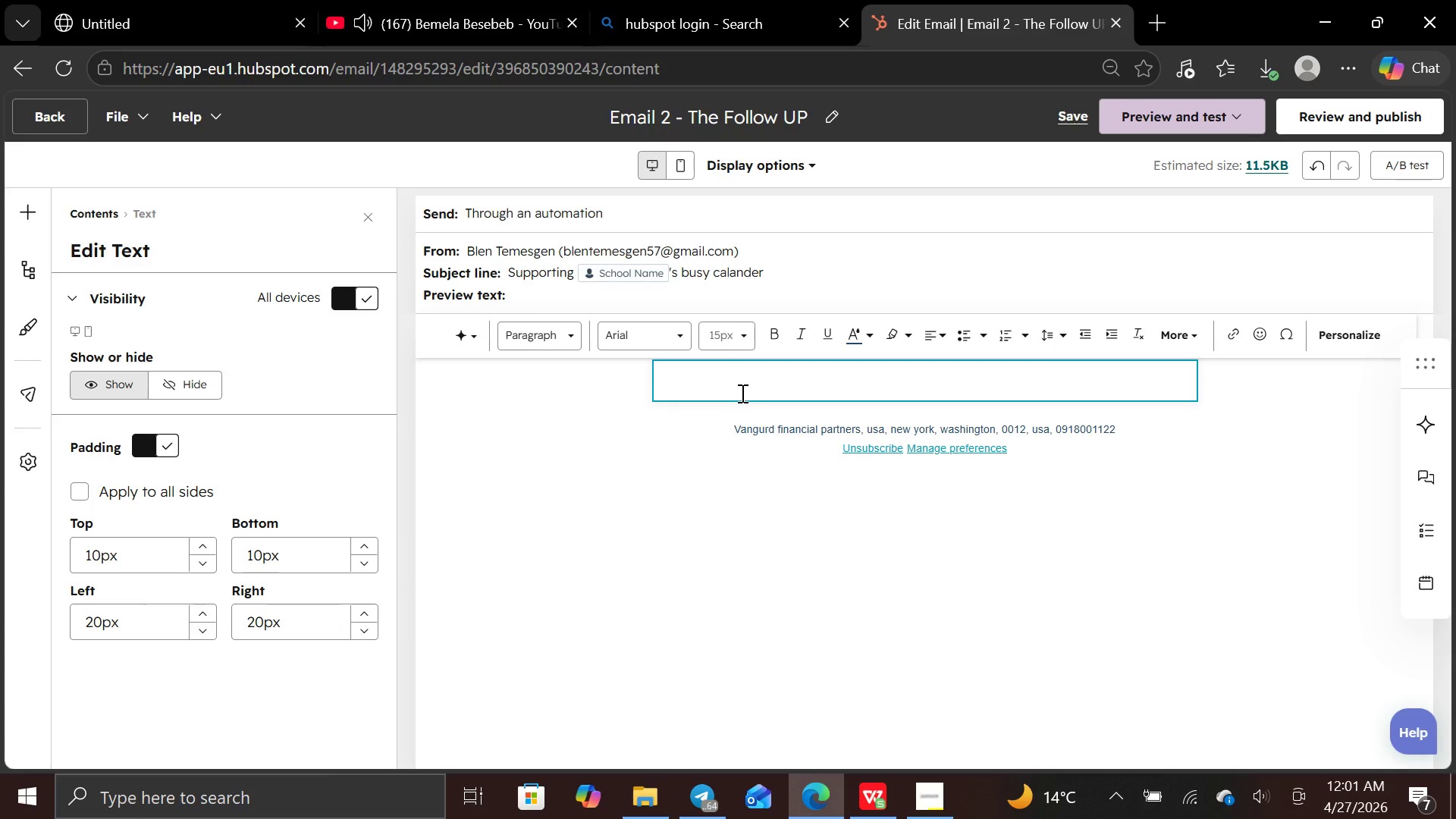 
key(H)
 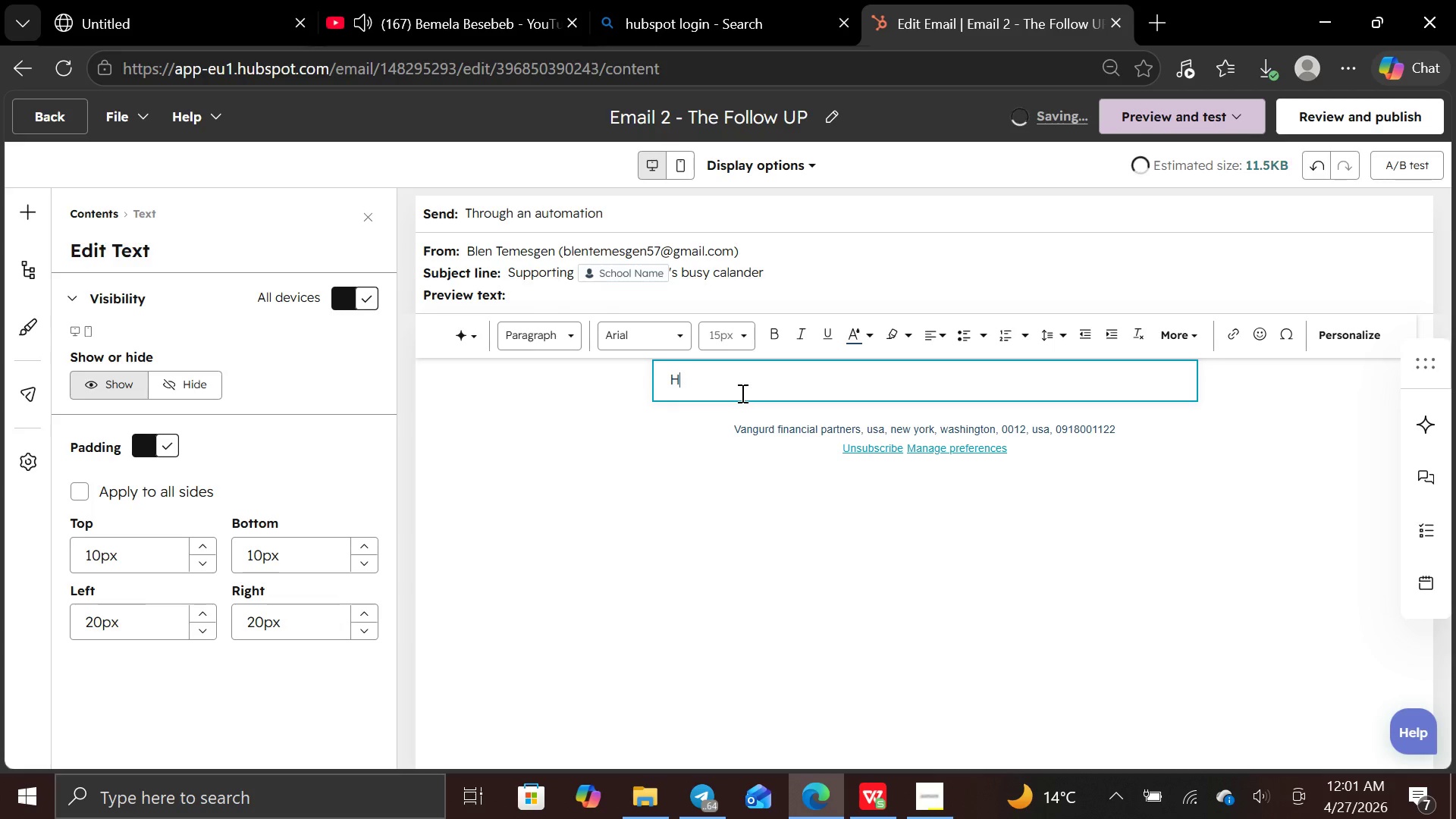 
key(CapsLock)
 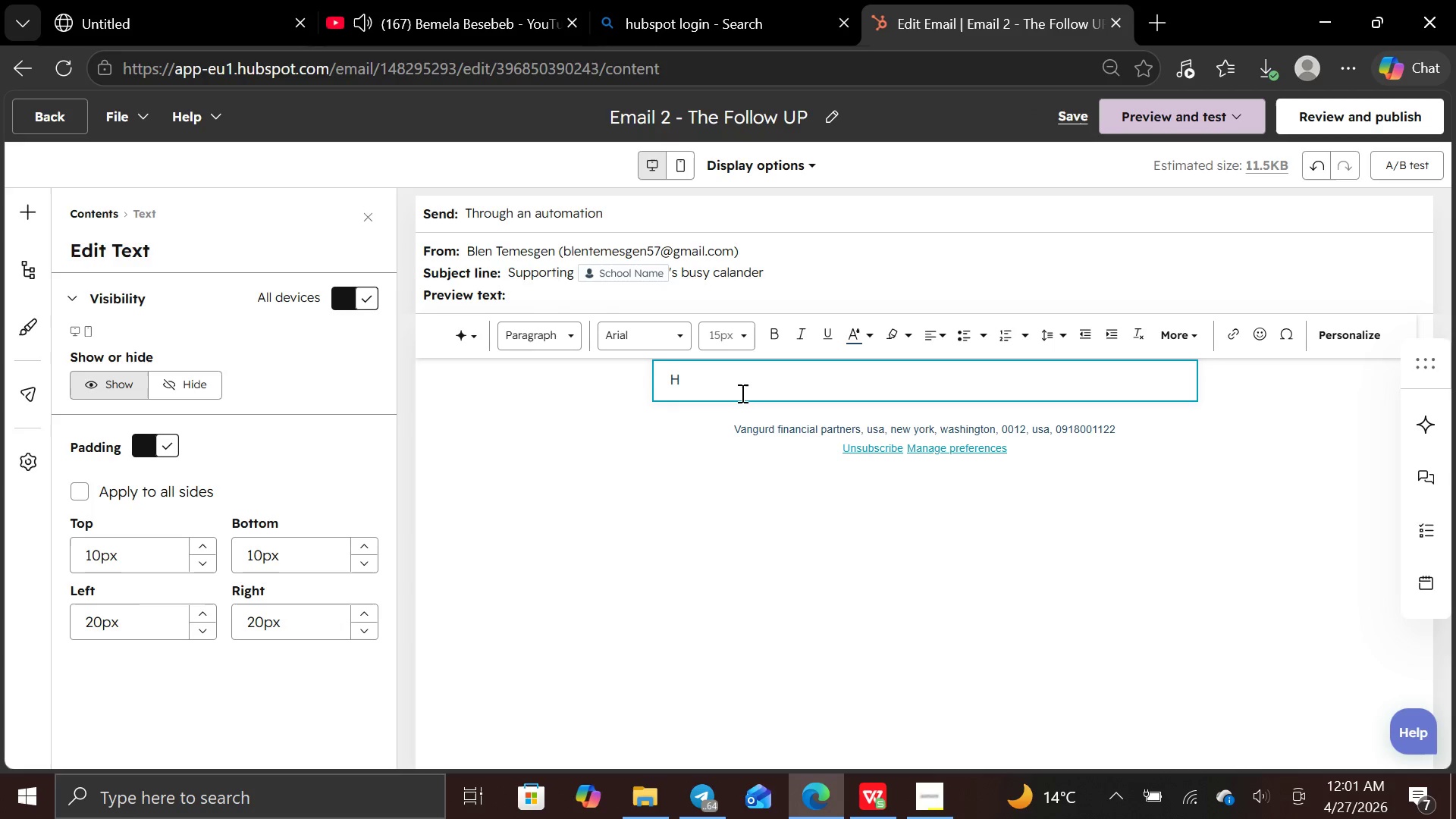 
key(I)
 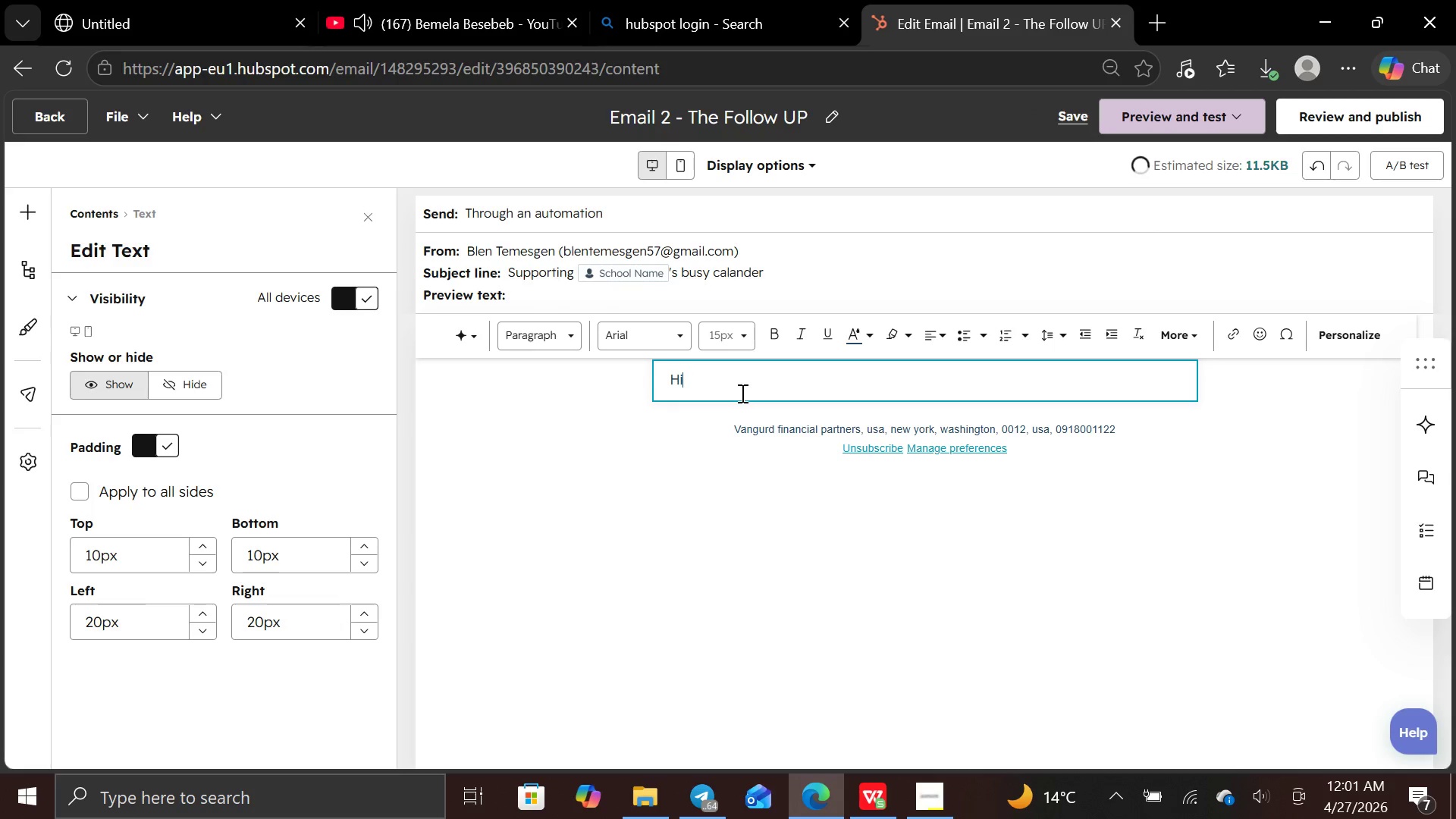 
key(Space)
 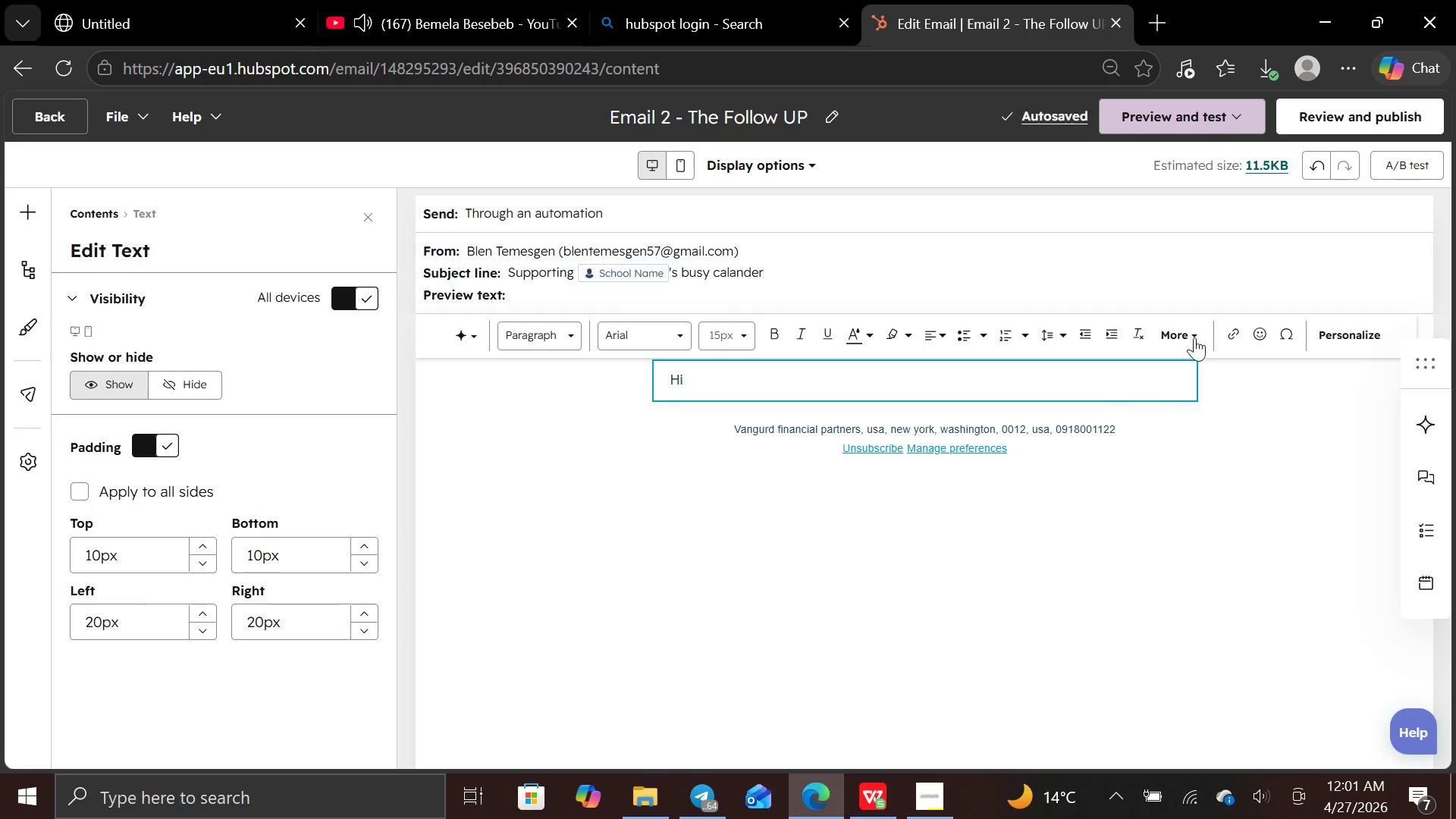 
wait(5.25)
 